 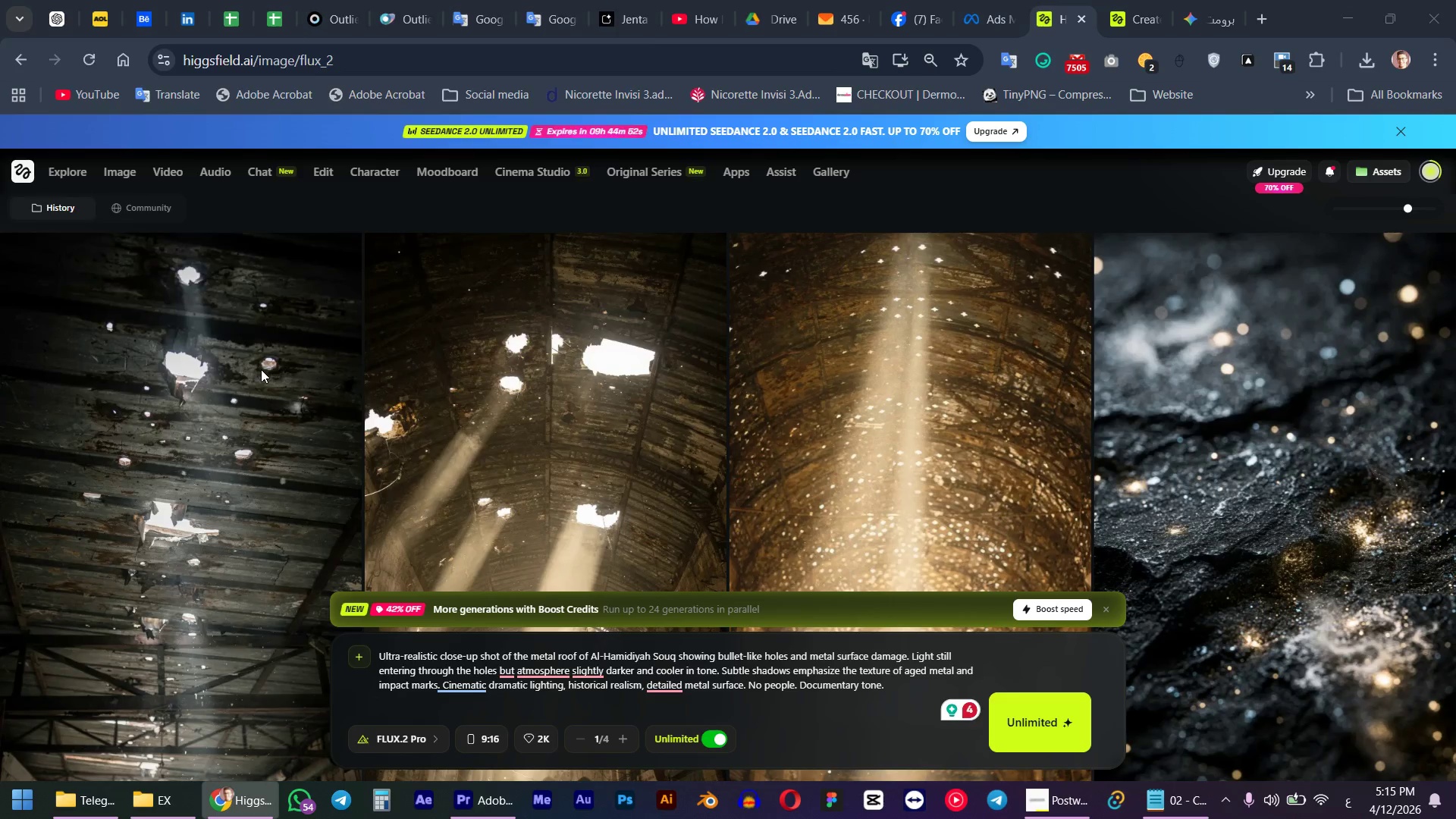 
left_click([84, 212])
 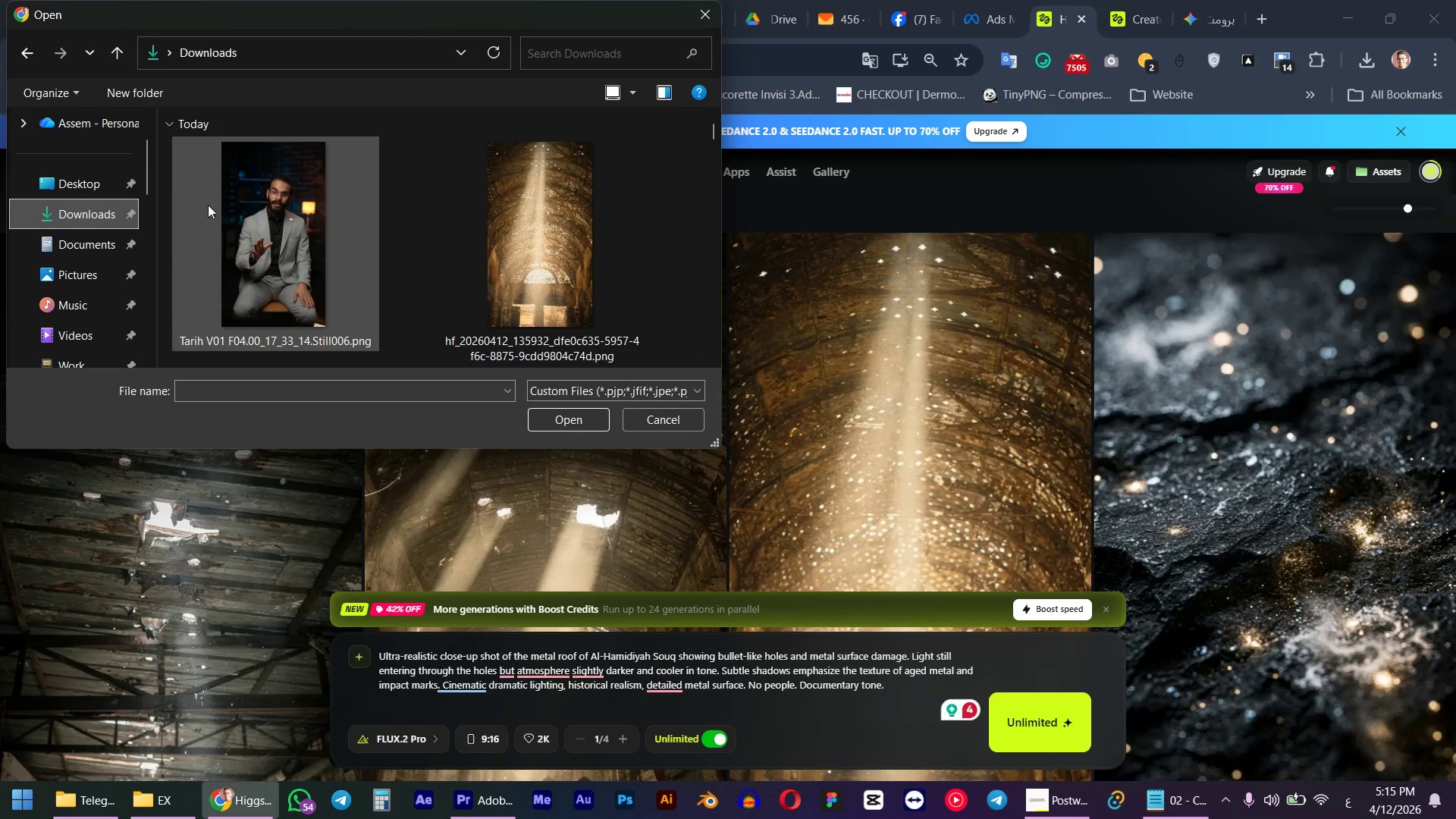 
double_click([233, 206])
 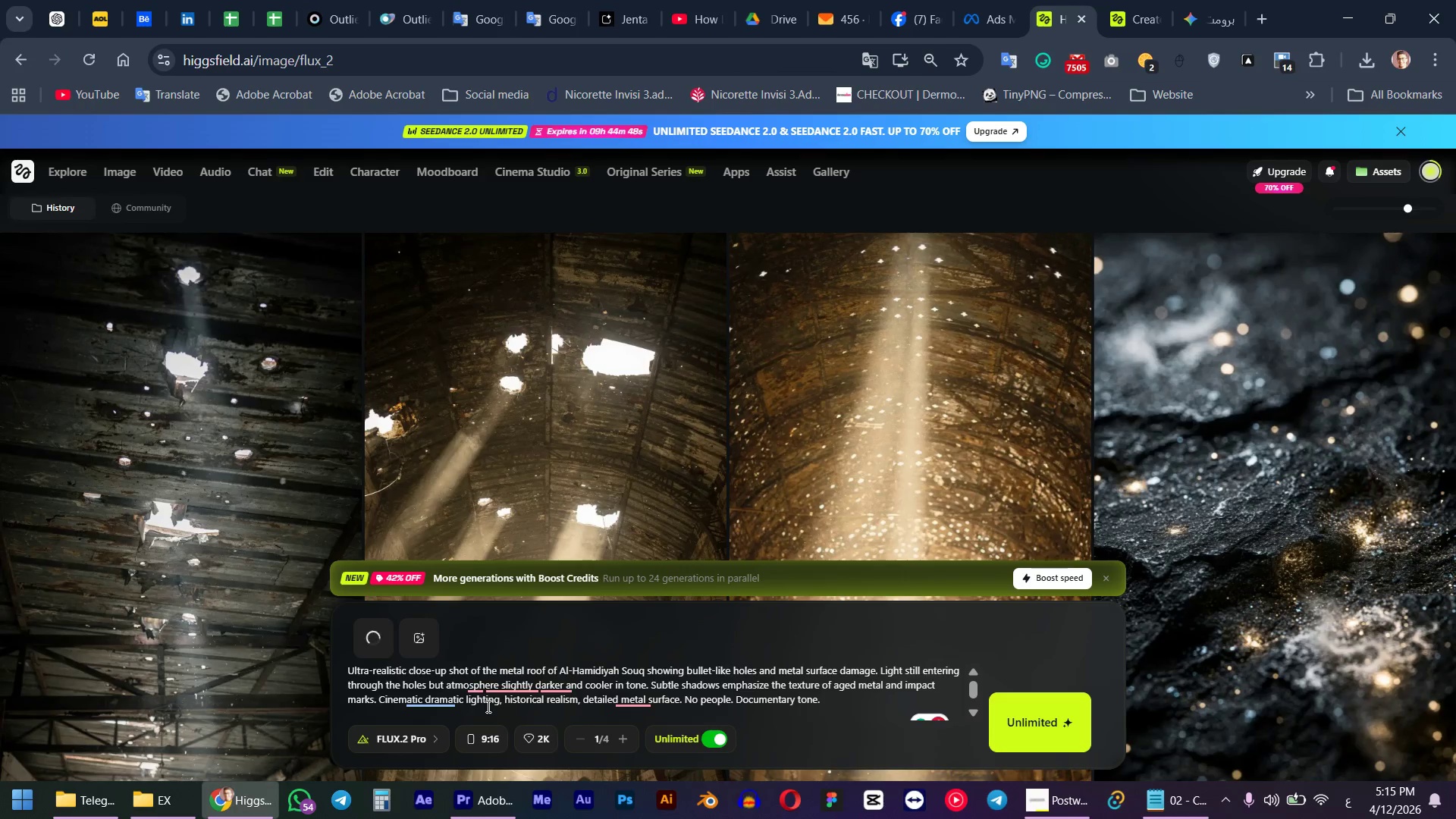 
left_click([487, 703])
 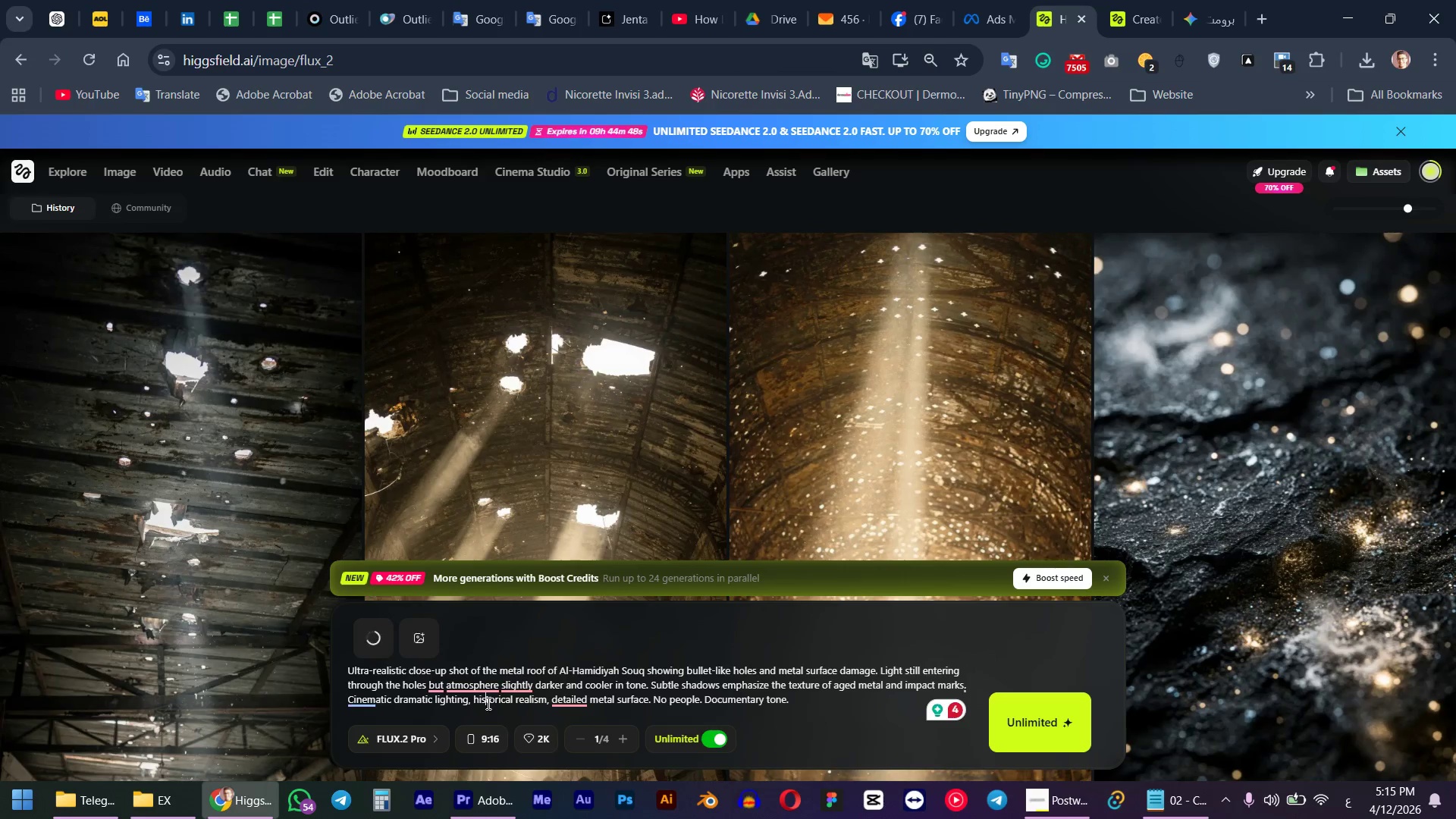 
key(Control+A)
 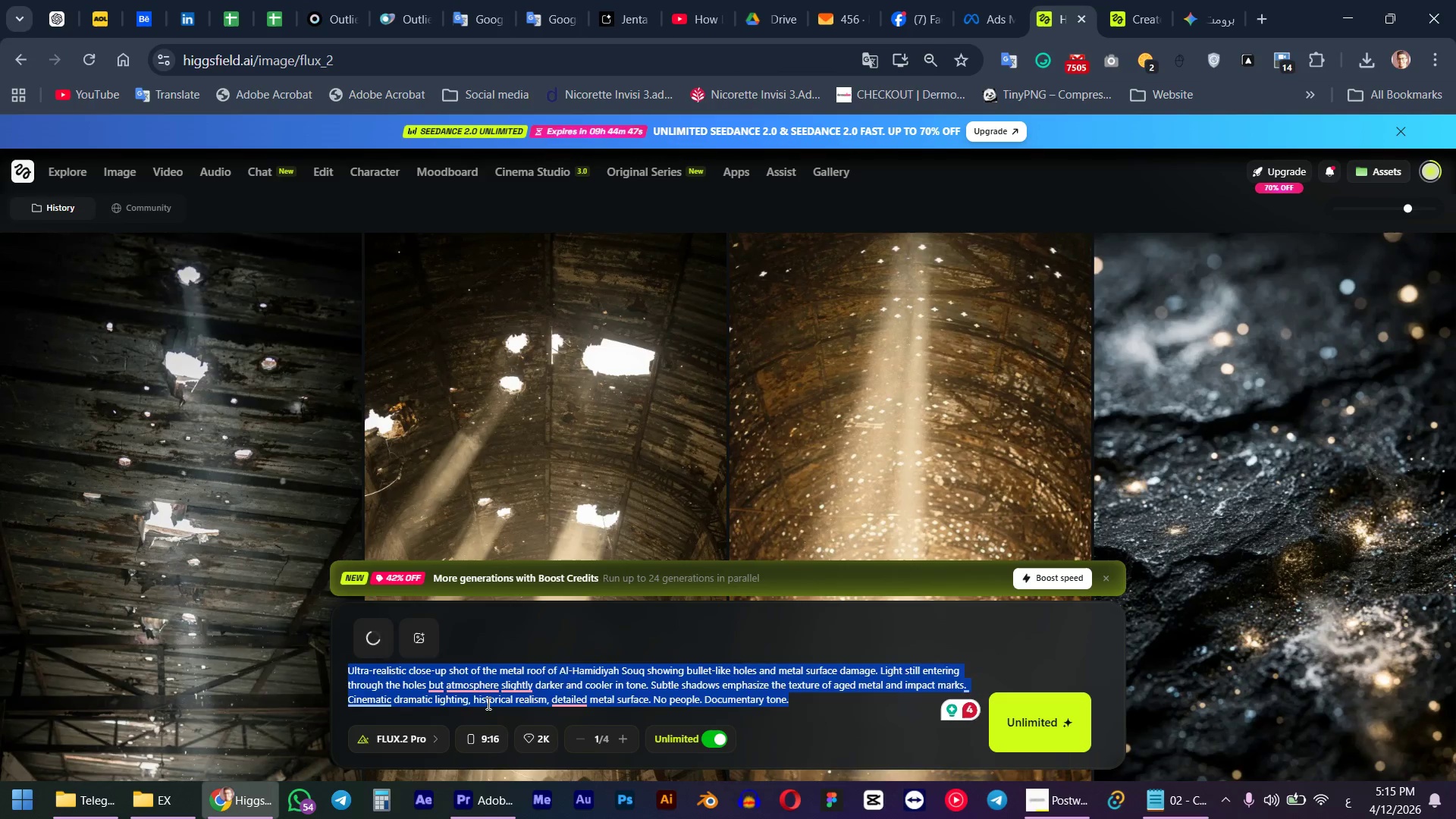 
key(Control+V)
 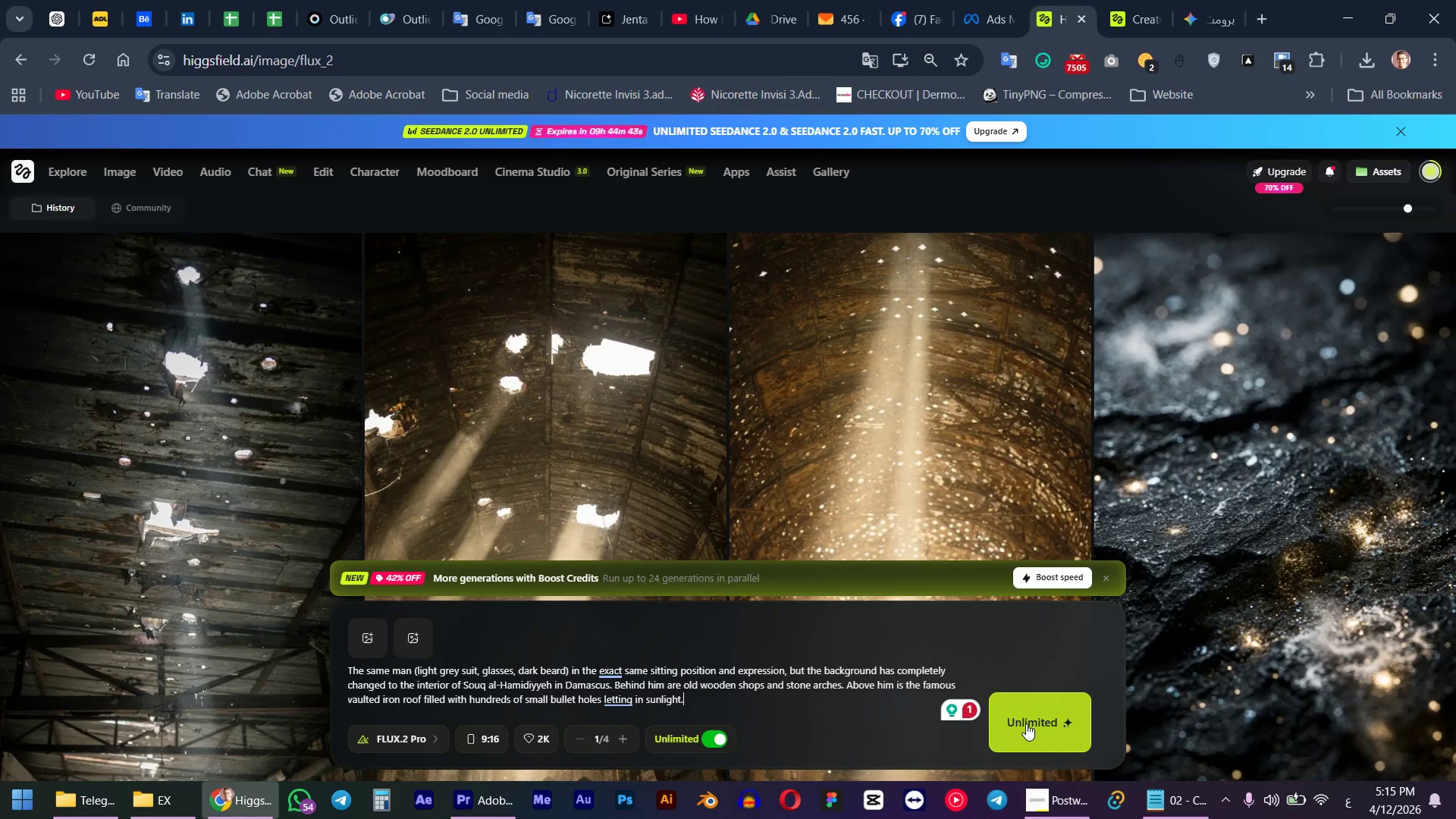 
wait(6.06)
 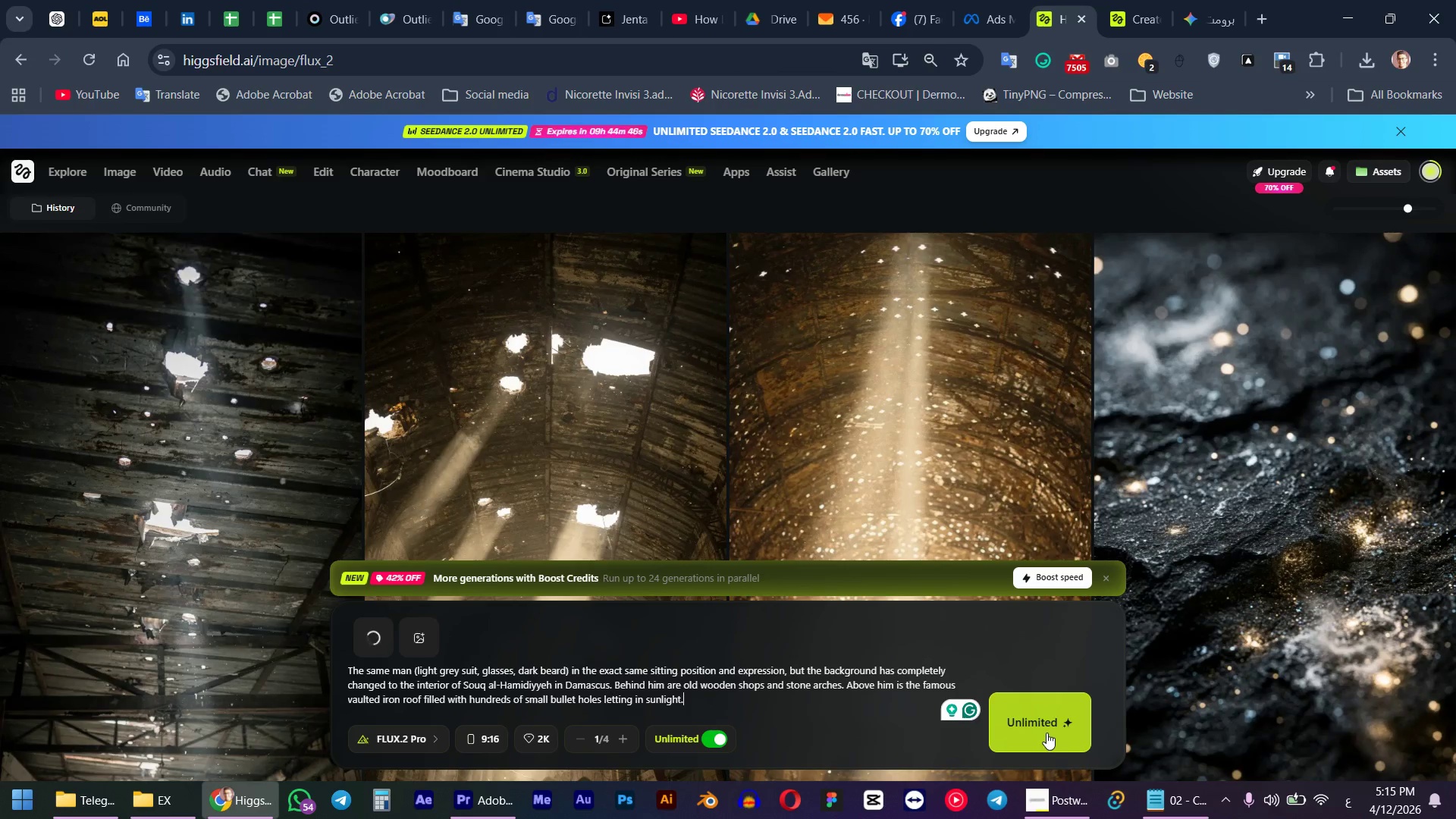 
left_click([1020, 718])
 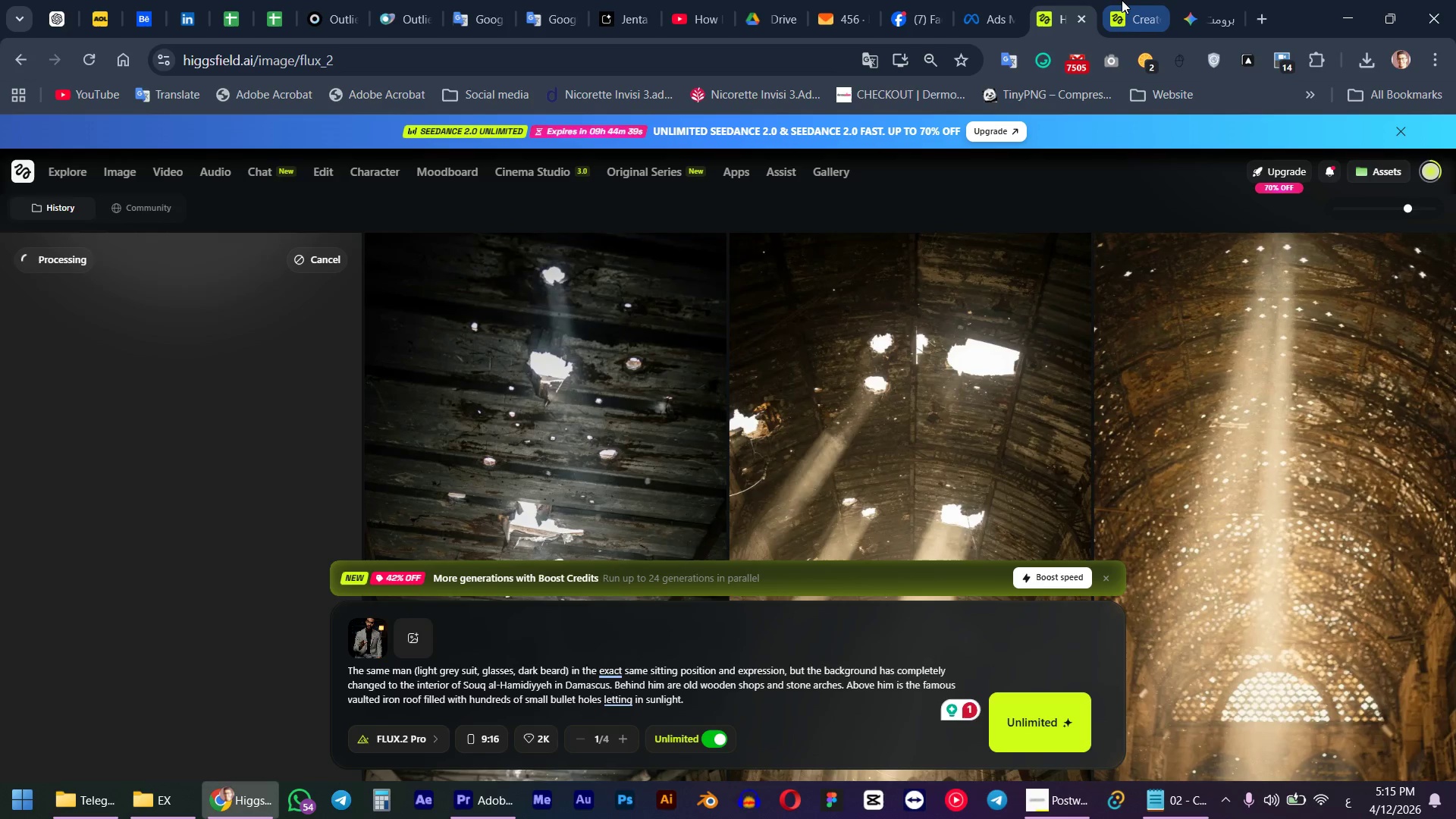 
left_click([1122, 0])
 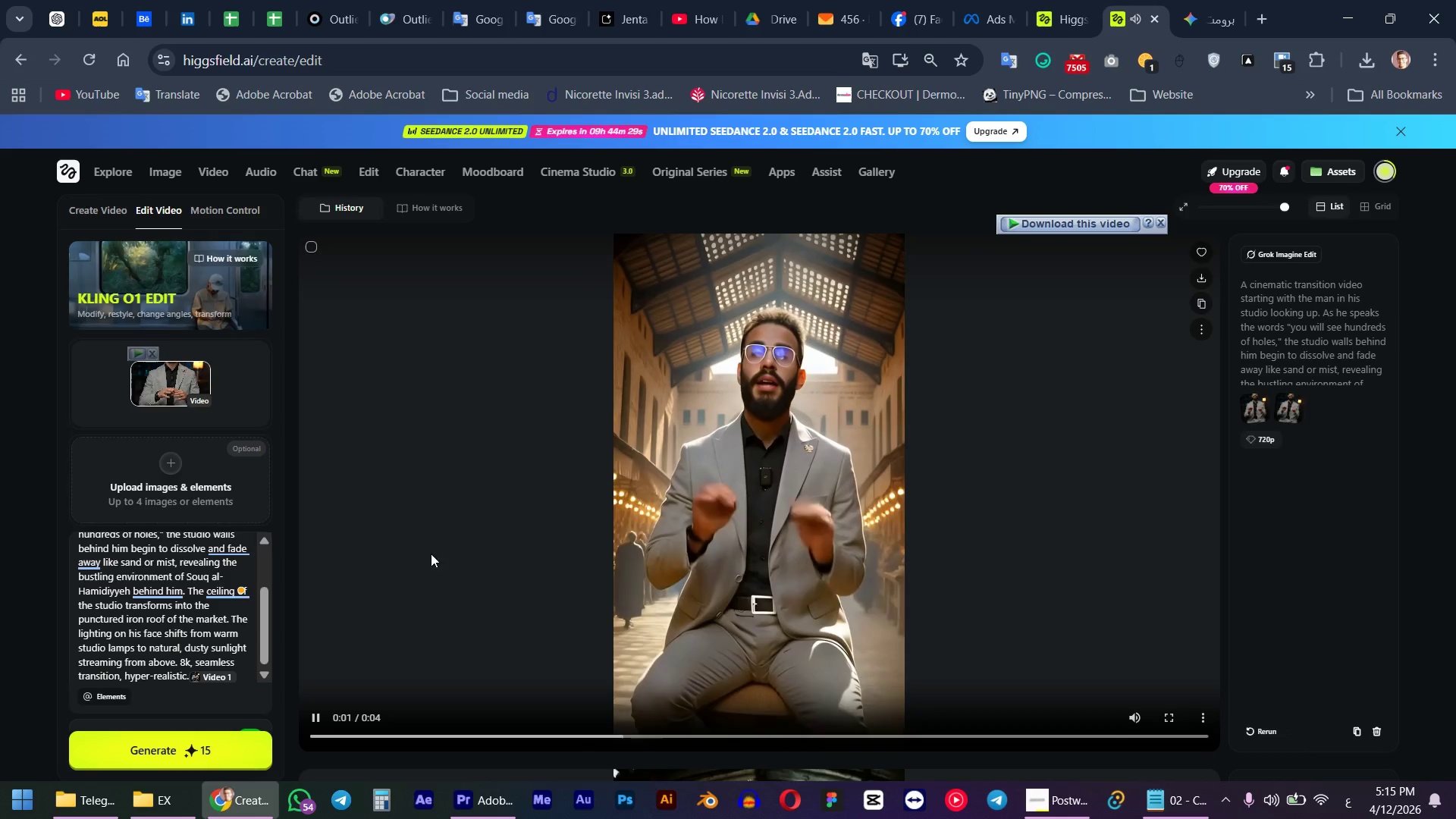 
wait(14.7)
 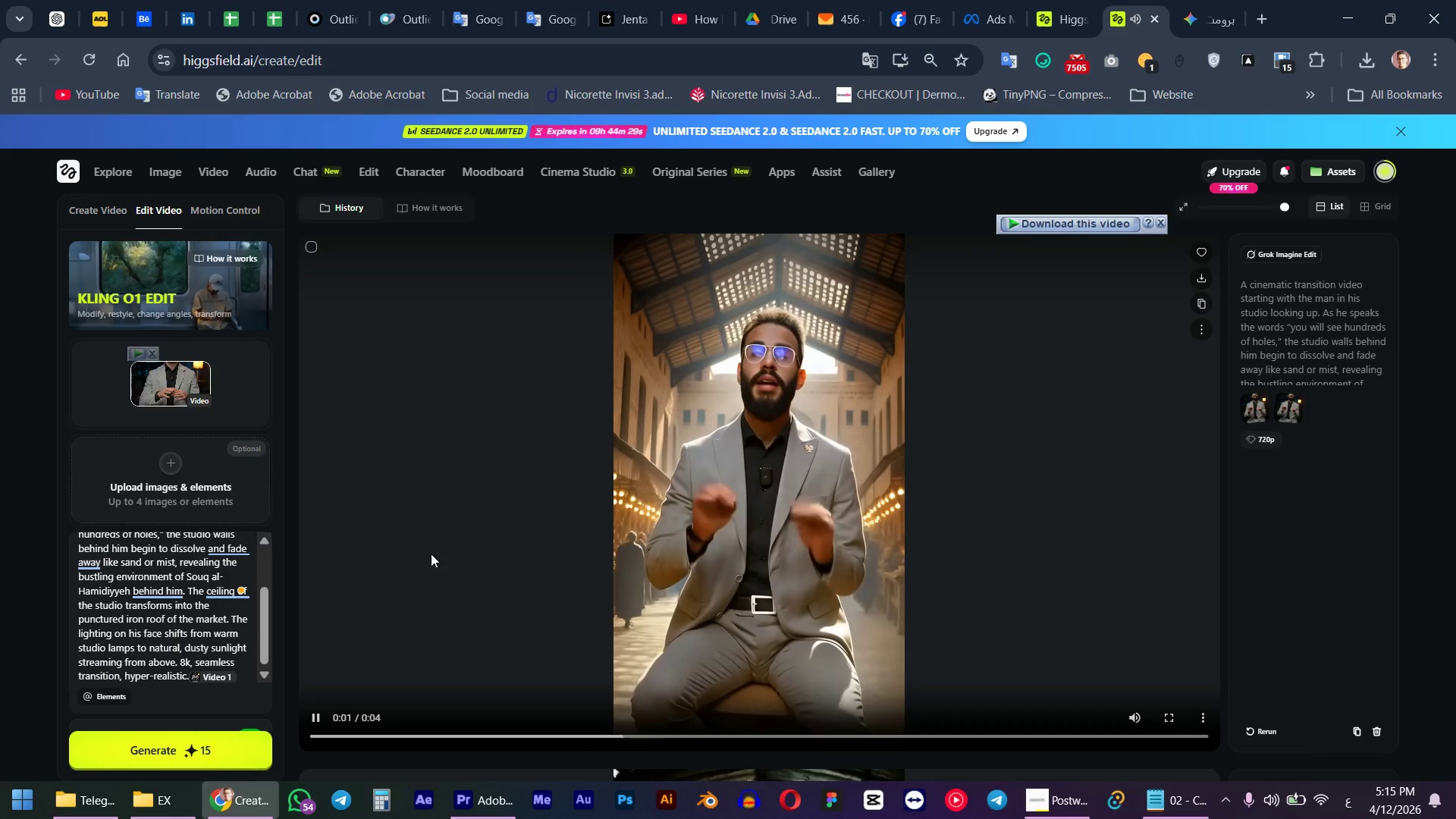 
left_click([767, 510])
 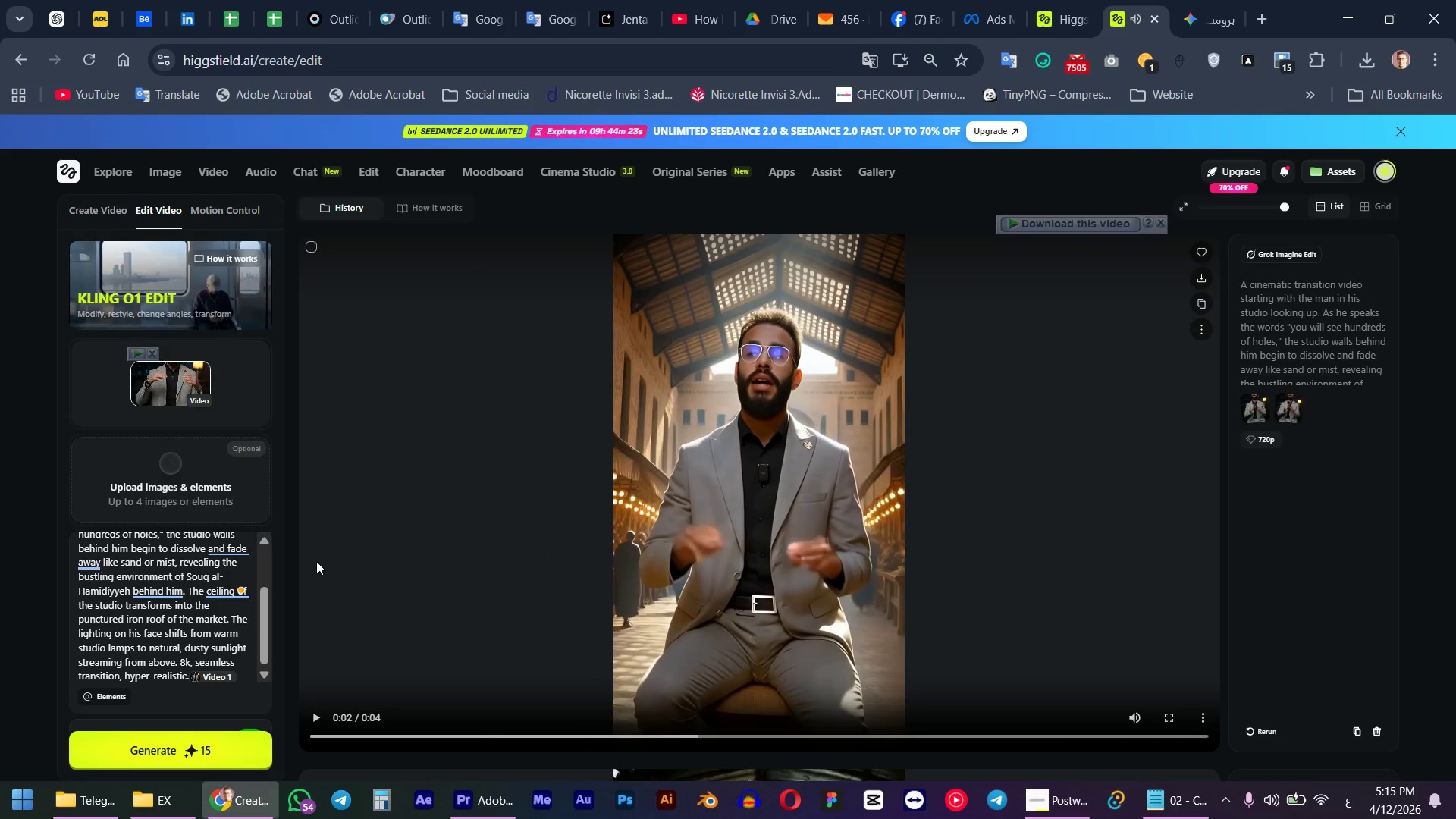 
scroll: coordinate [188, 597], scroll_direction: down, amount: 5.0
 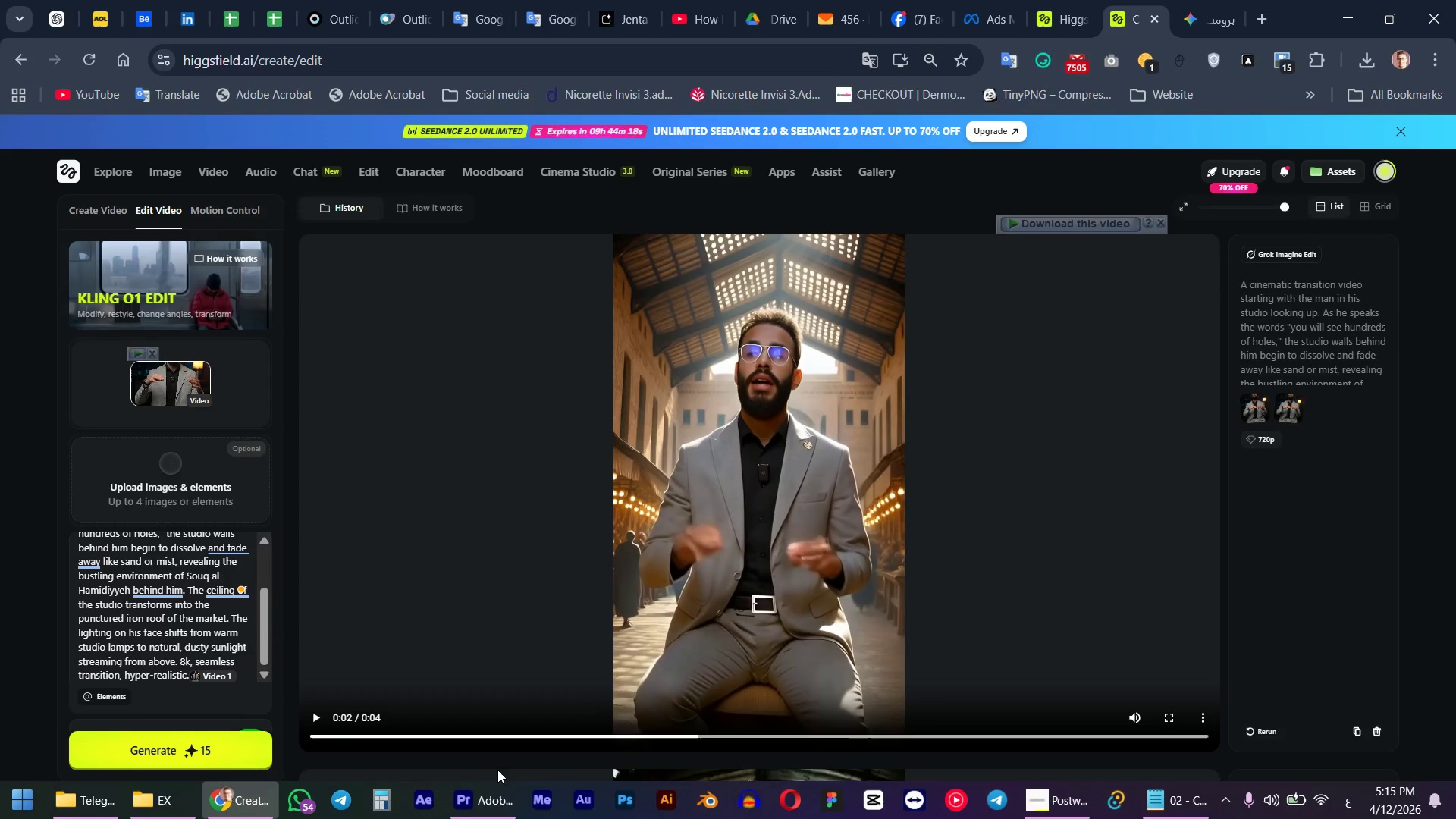 
wait(6.25)
 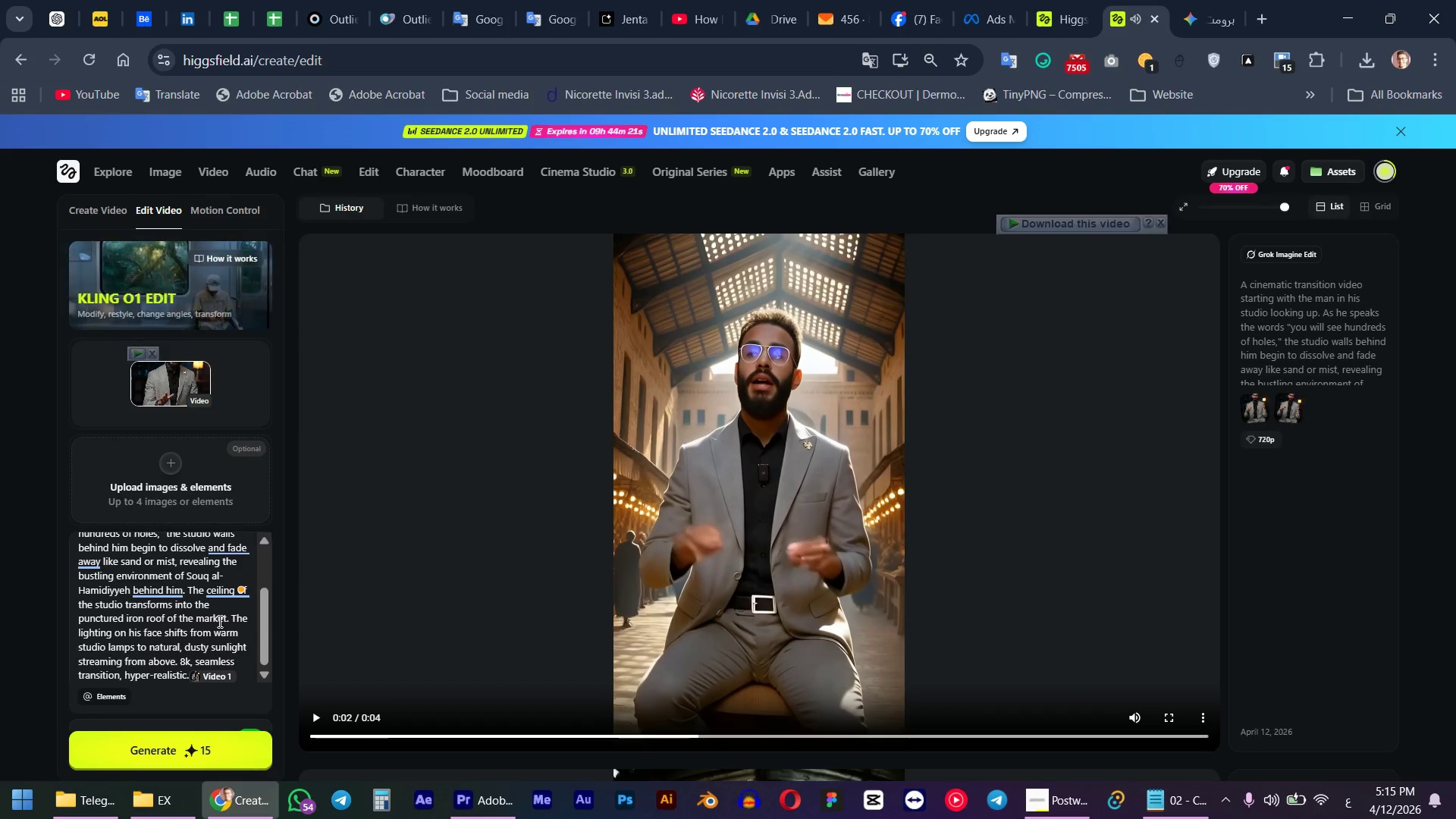 
left_click([476, 808])
 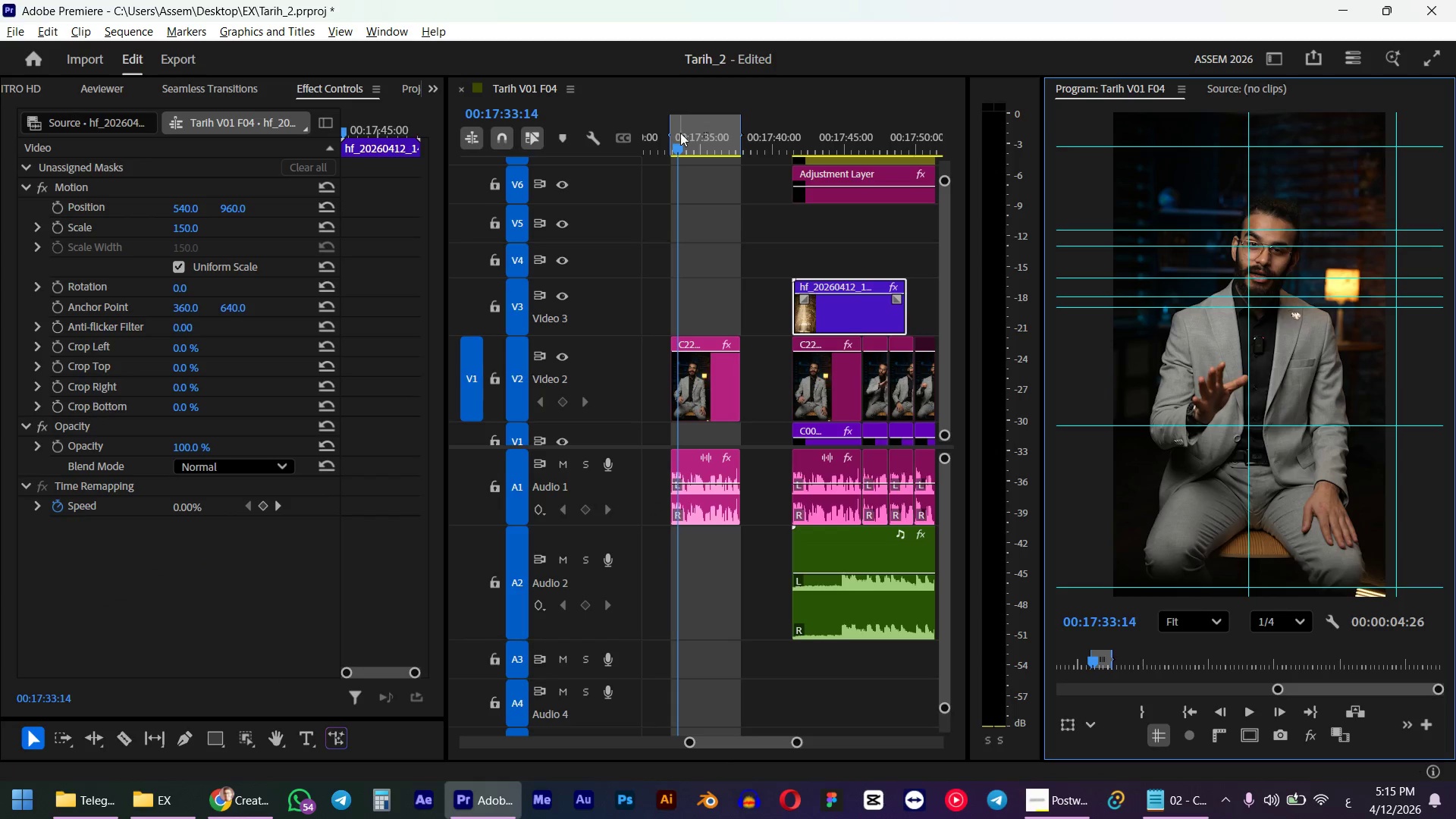 
hold_key(key=ShiftLeft, duration=0.55)
 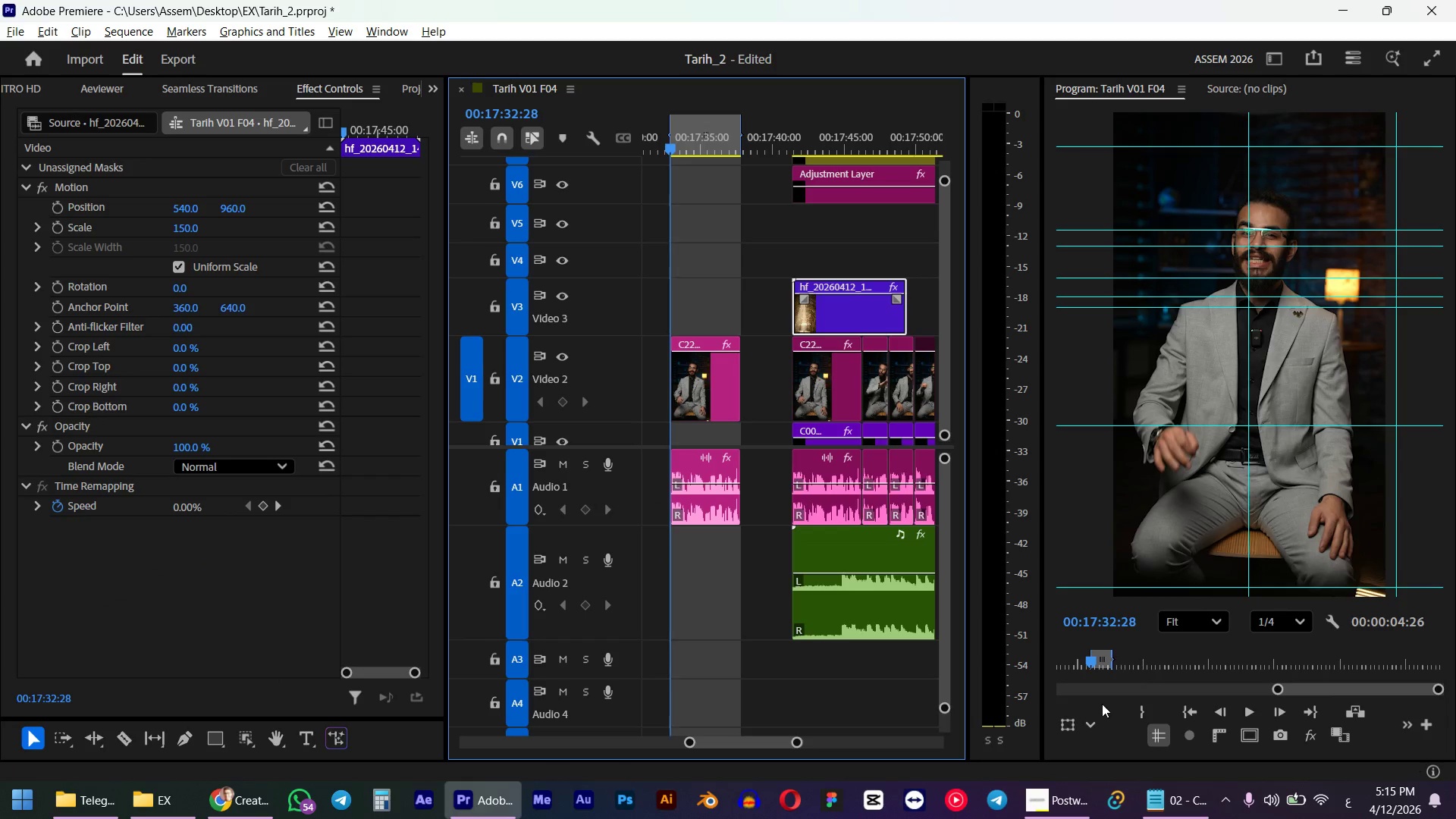 
left_click([1284, 740])
 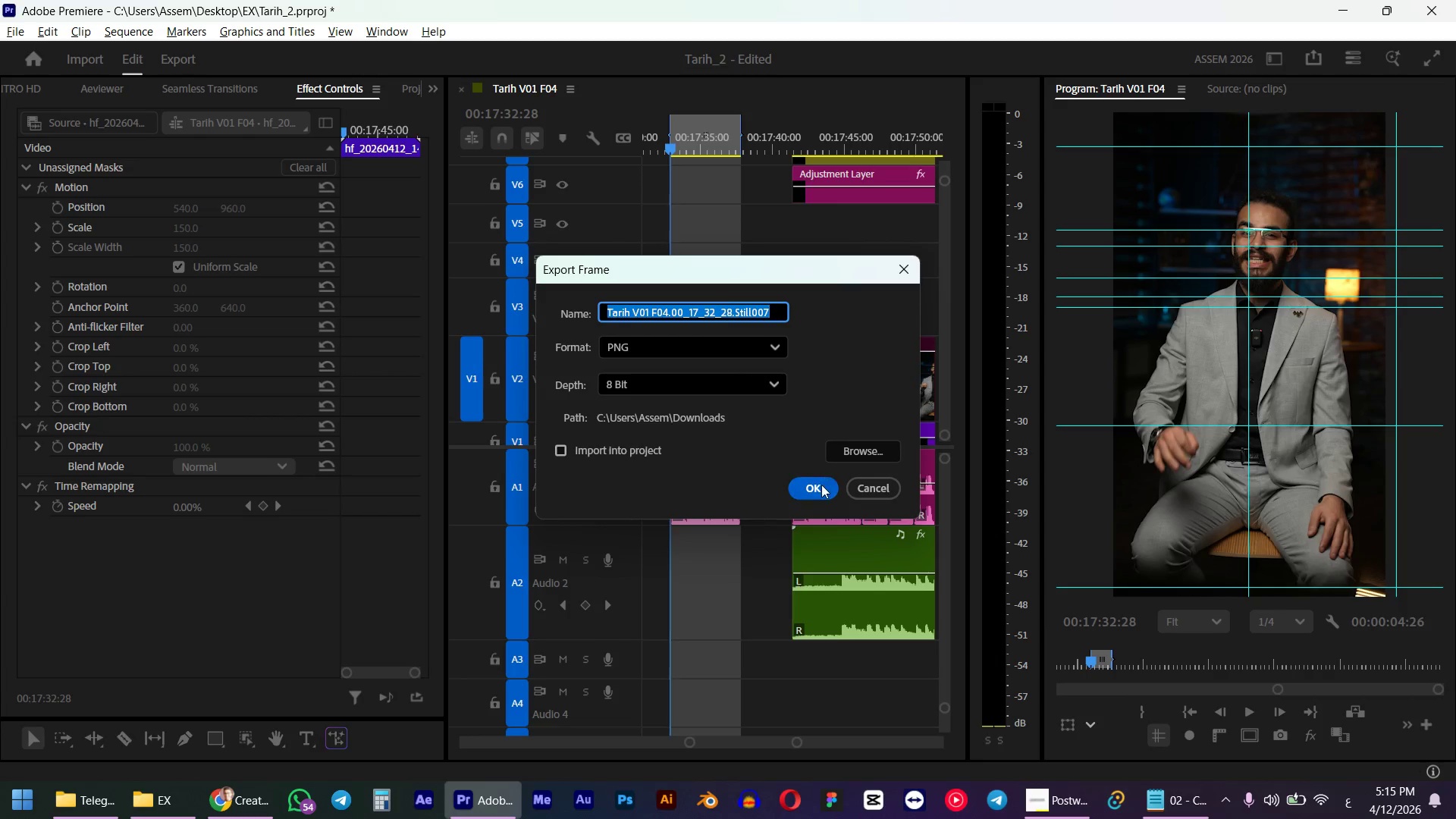 
left_click([820, 485])
 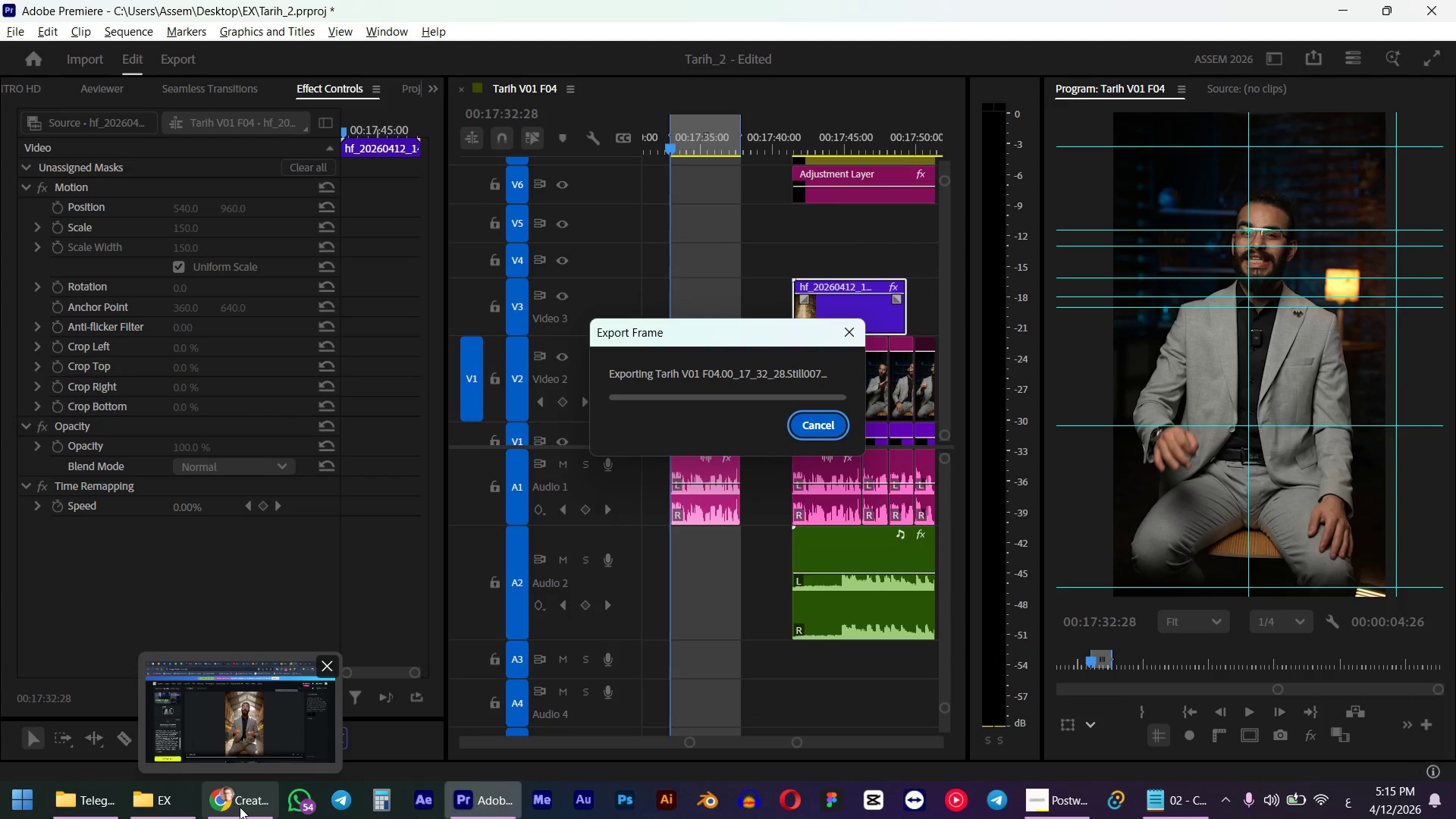 
left_click([240, 807])
 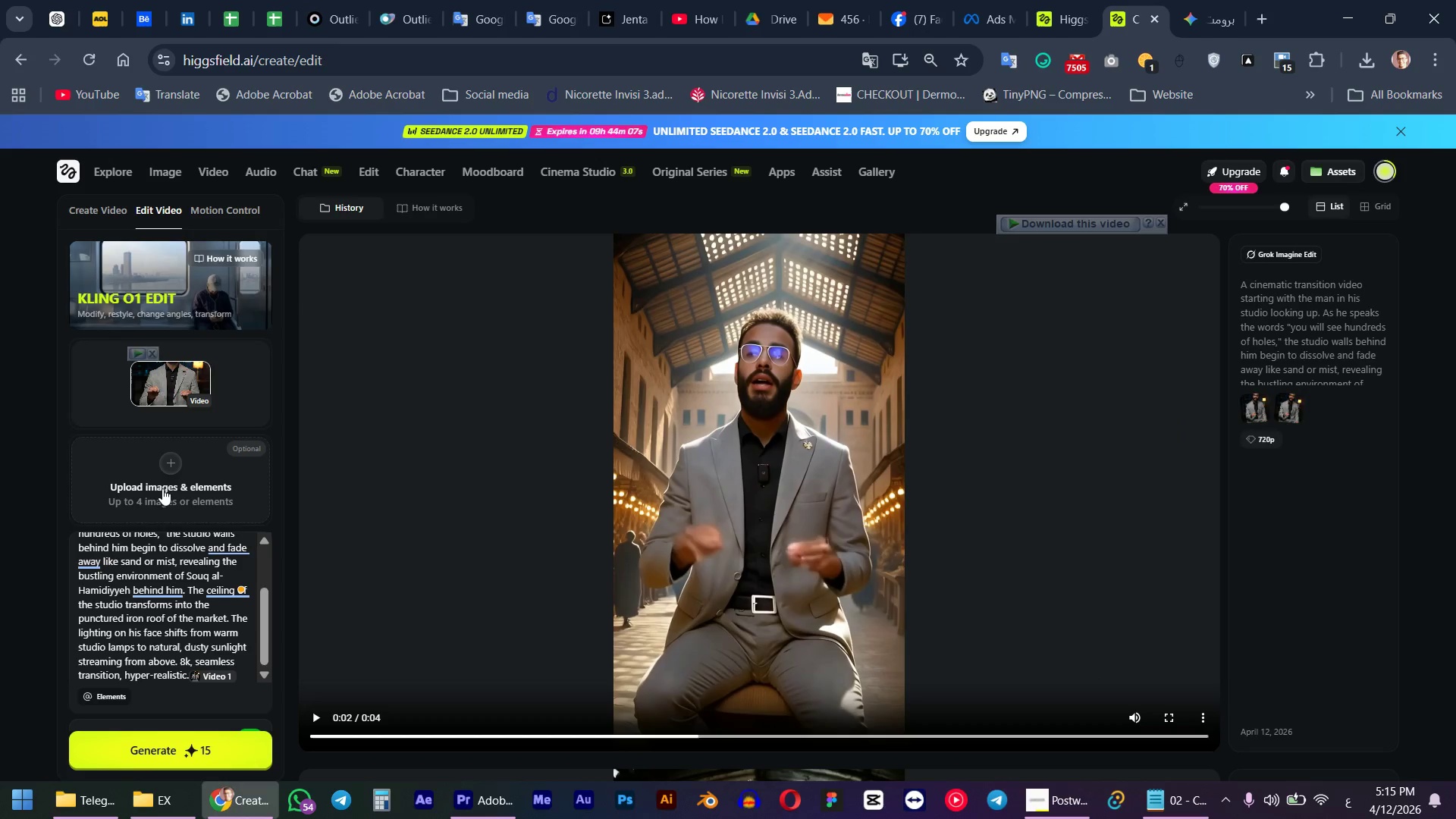 
left_click([170, 483])
 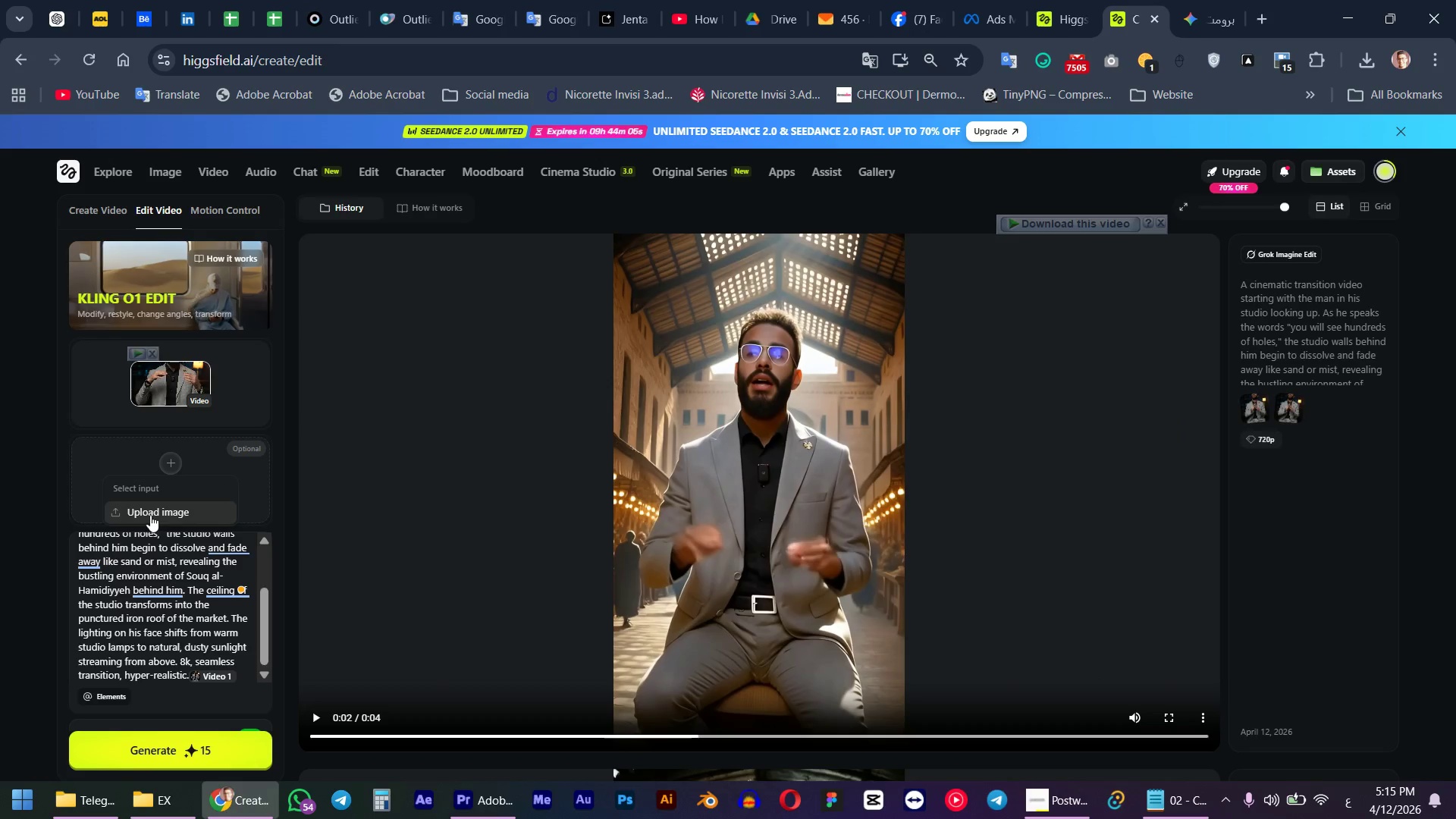 
scroll: coordinate [146, 488], scroll_direction: down, amount: 2.0
 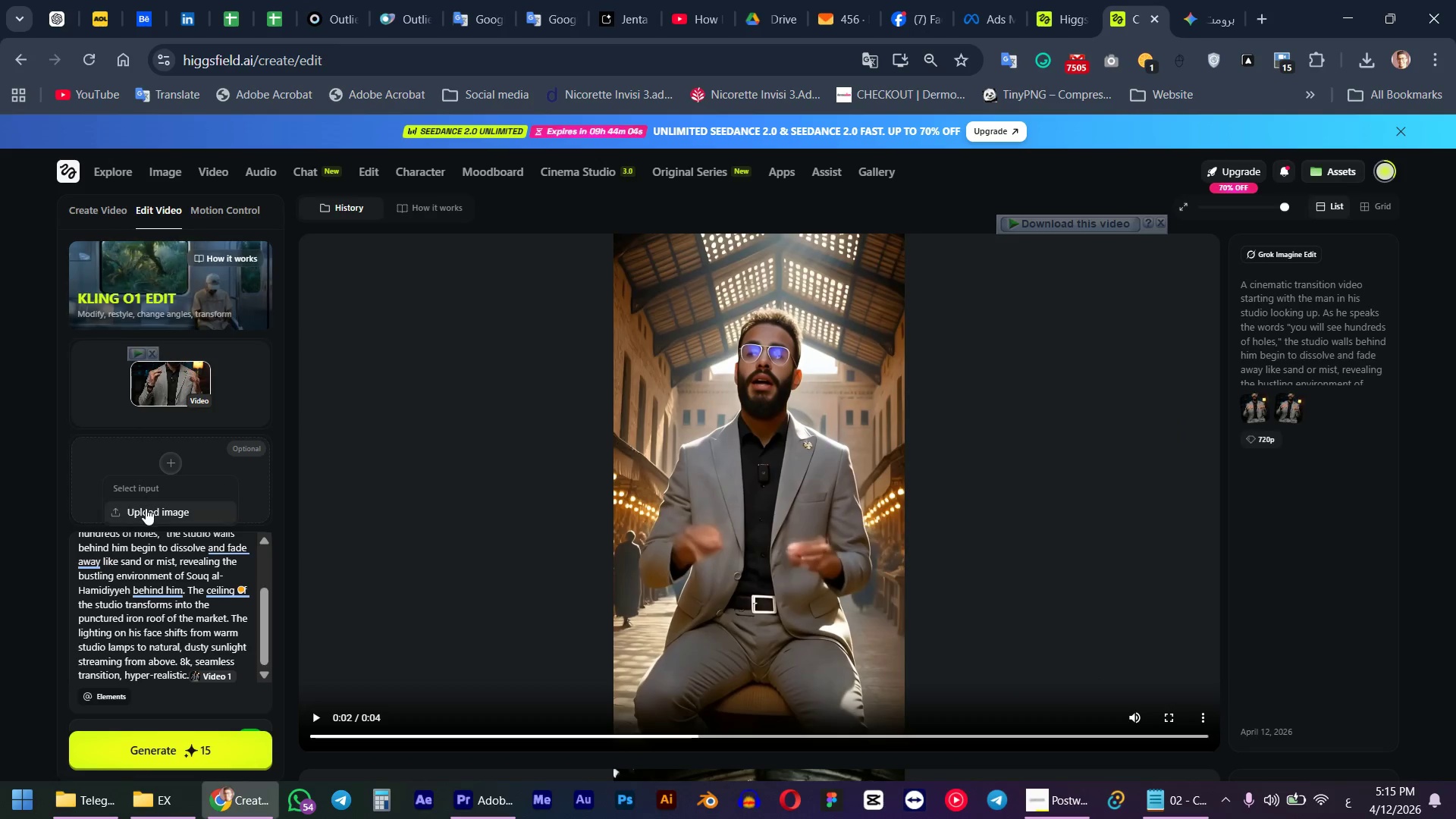 
left_click([146, 508])
 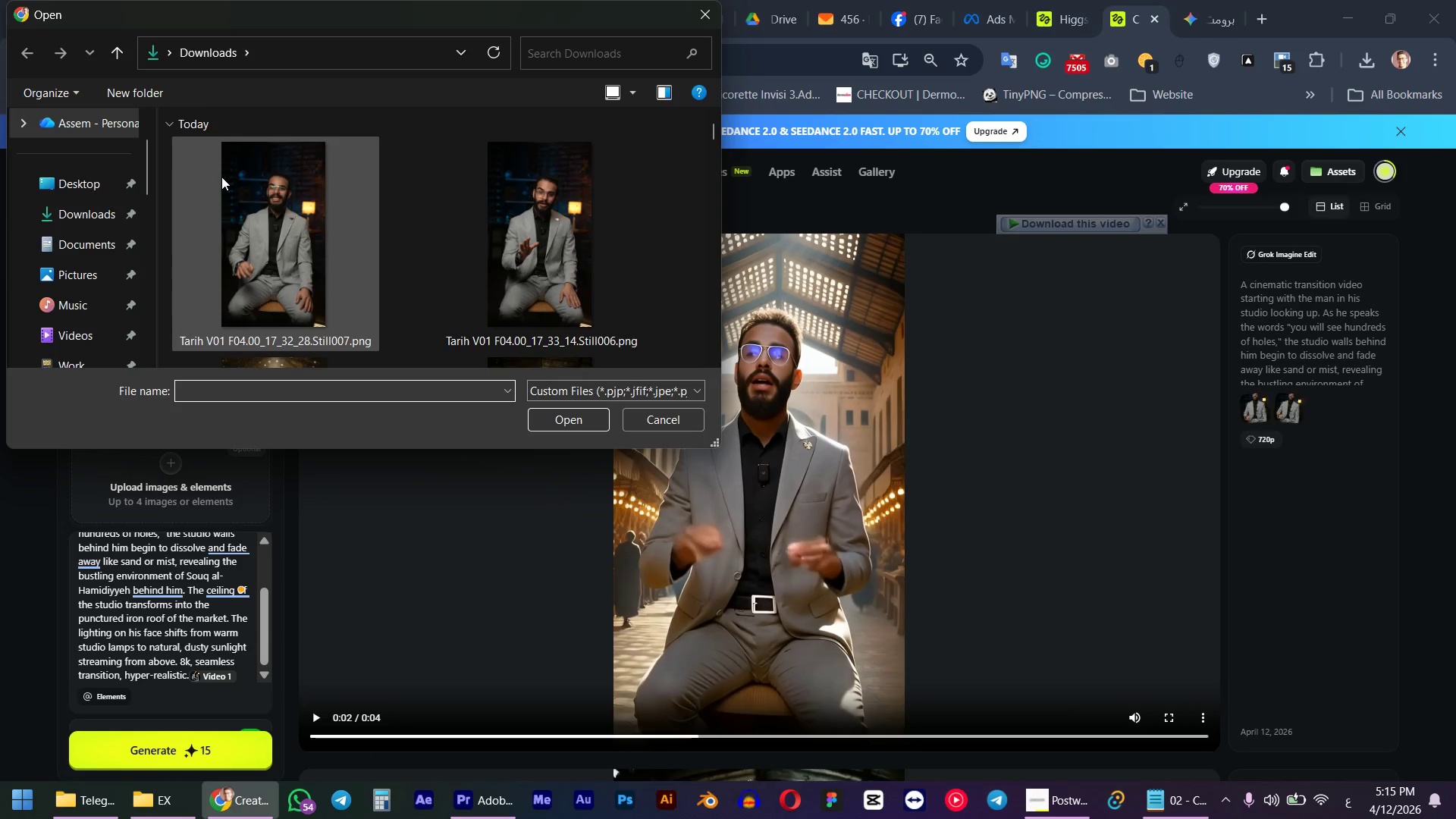 
double_click([244, 235])
 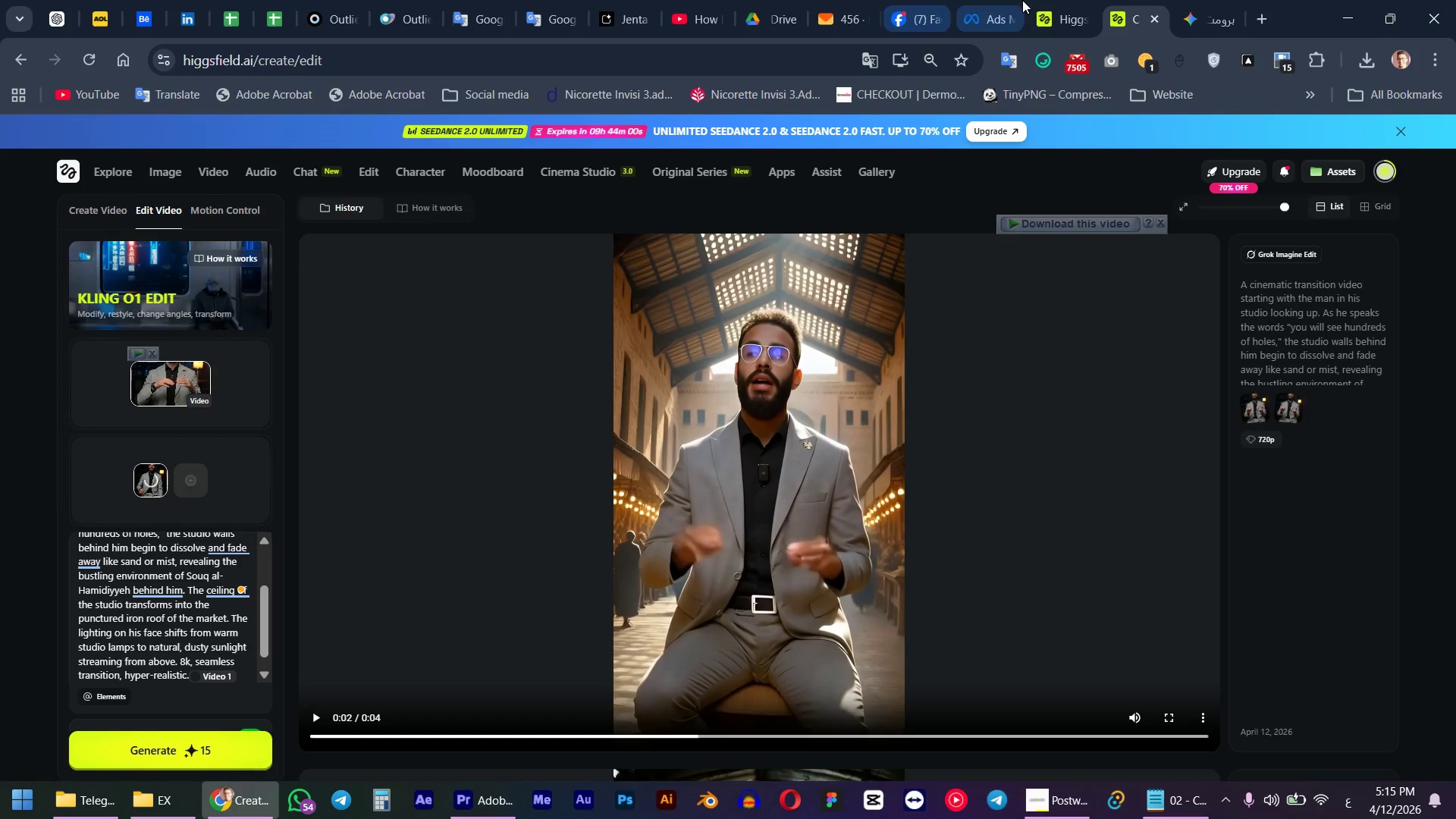 
left_click([1041, 0])
 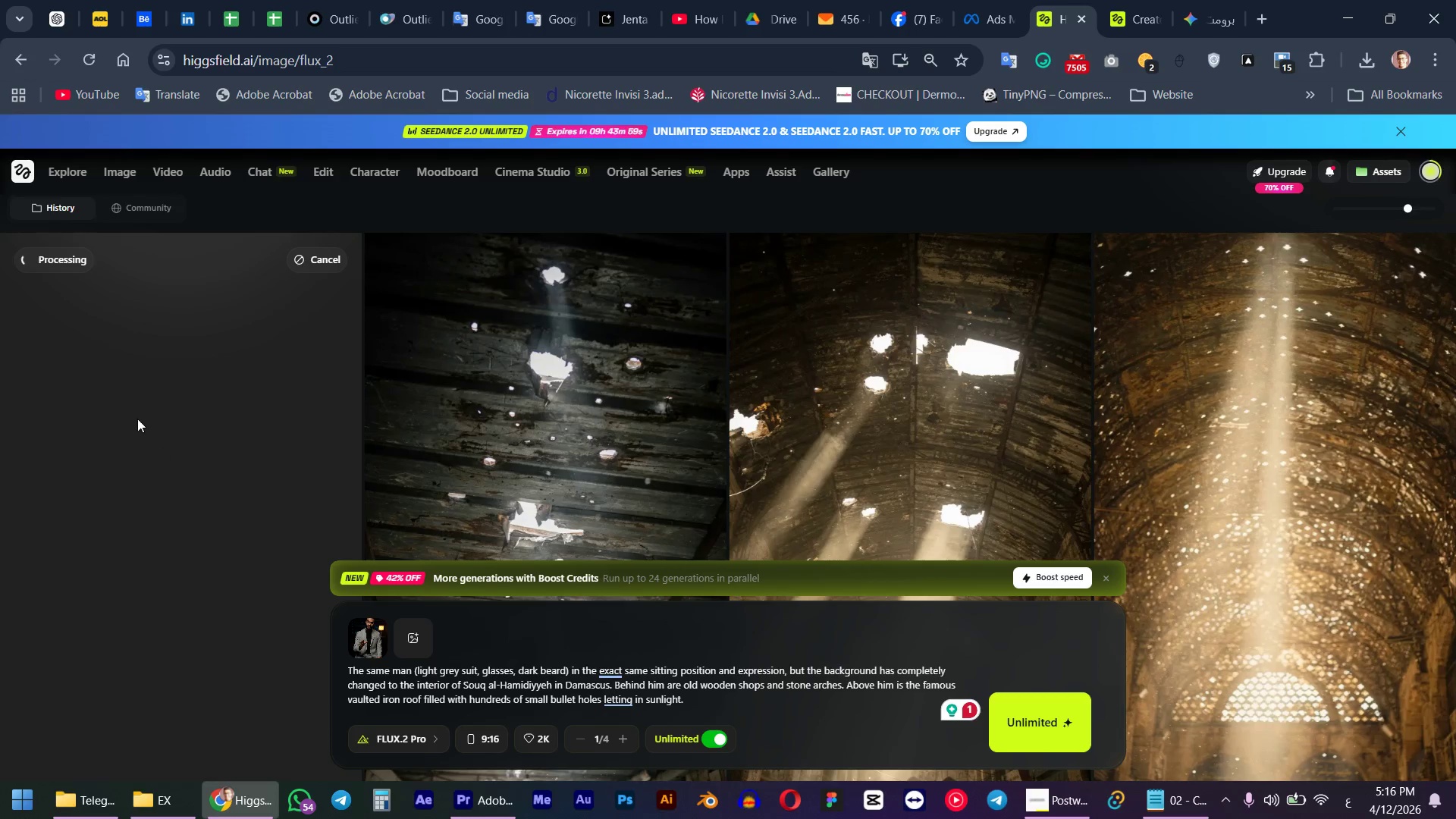 
scroll: coordinate [182, 377], scroll_direction: up, amount: 7.0
 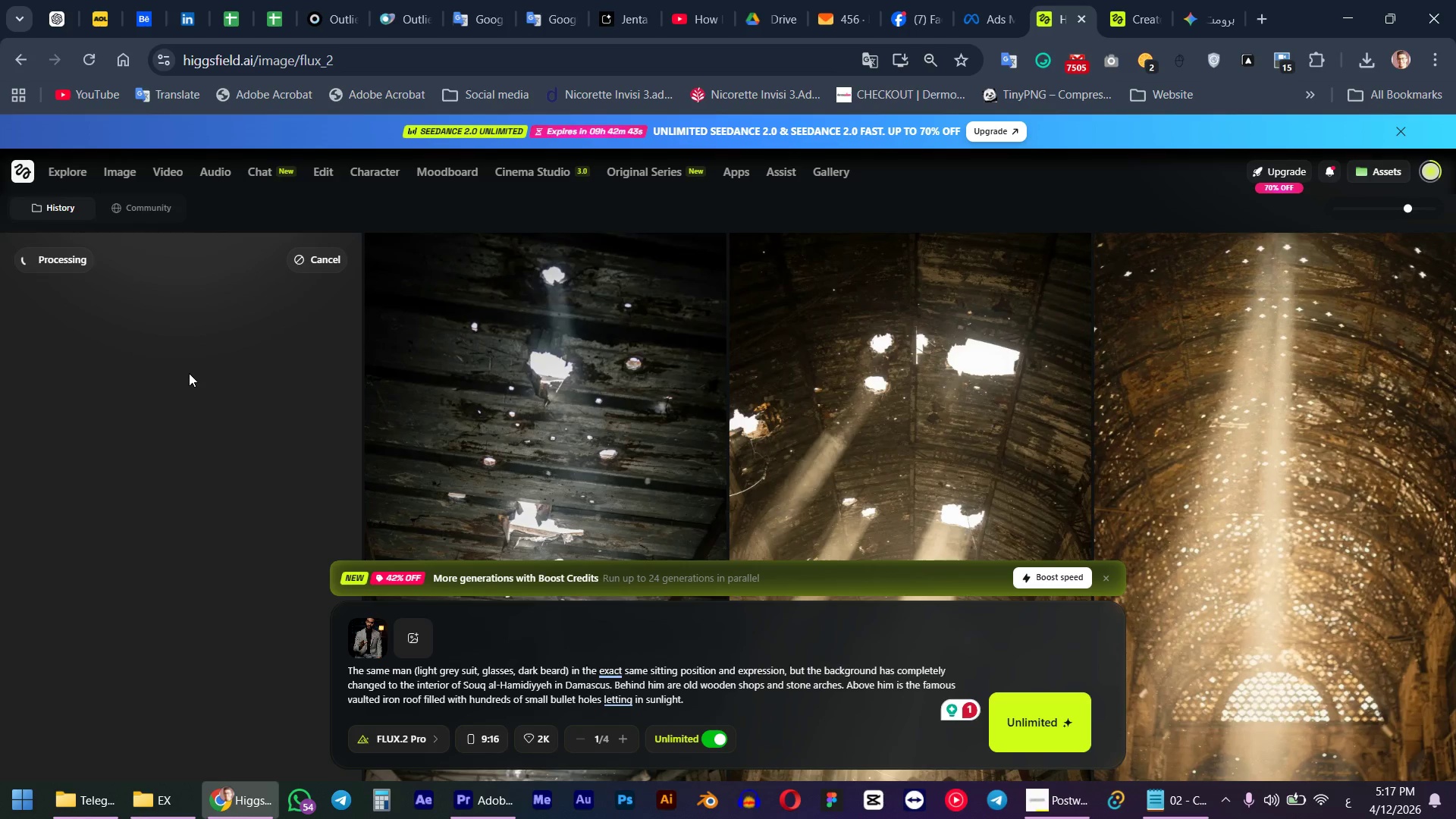 
wait(78.81)
 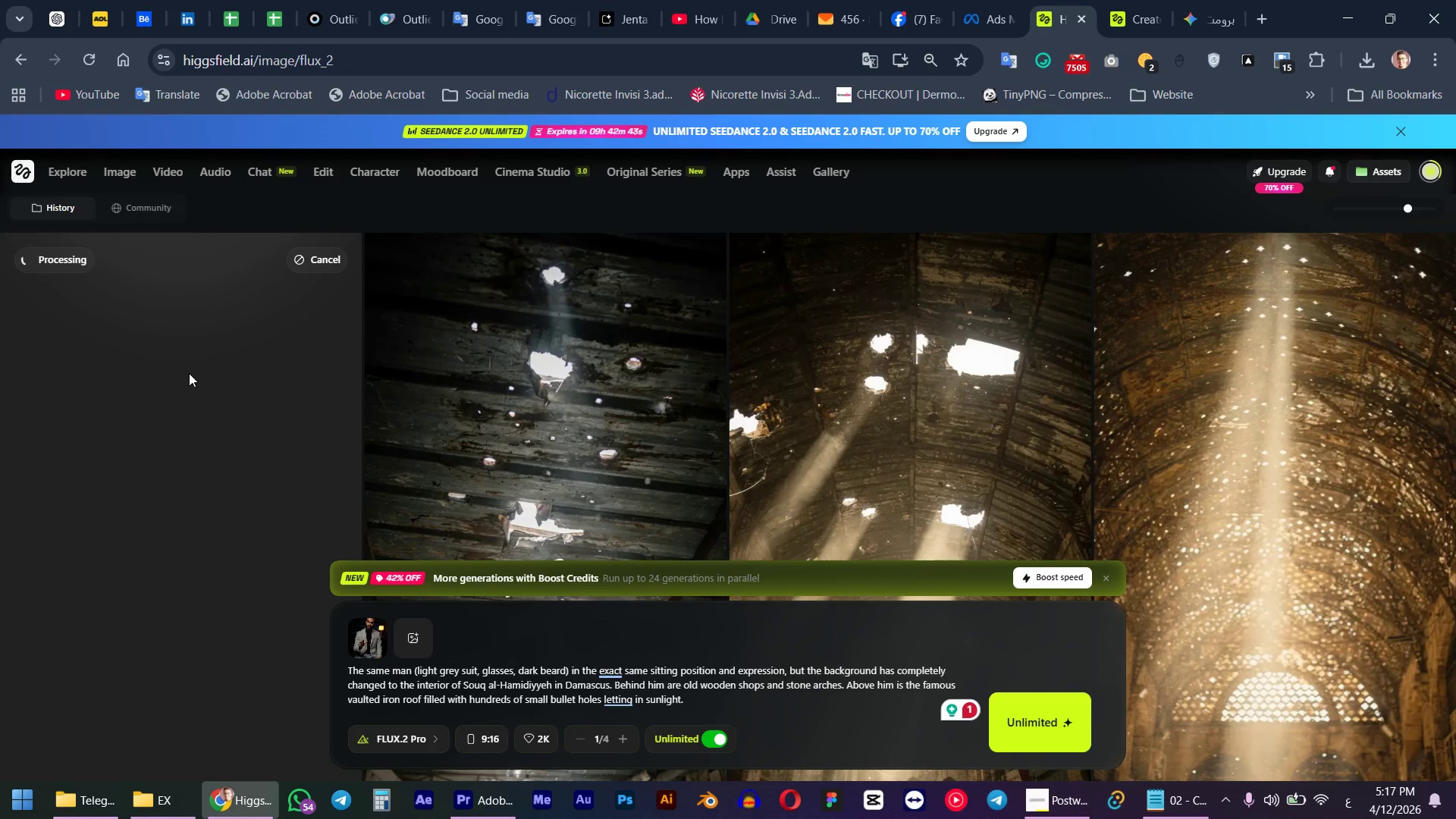 
left_click([1131, 0])
 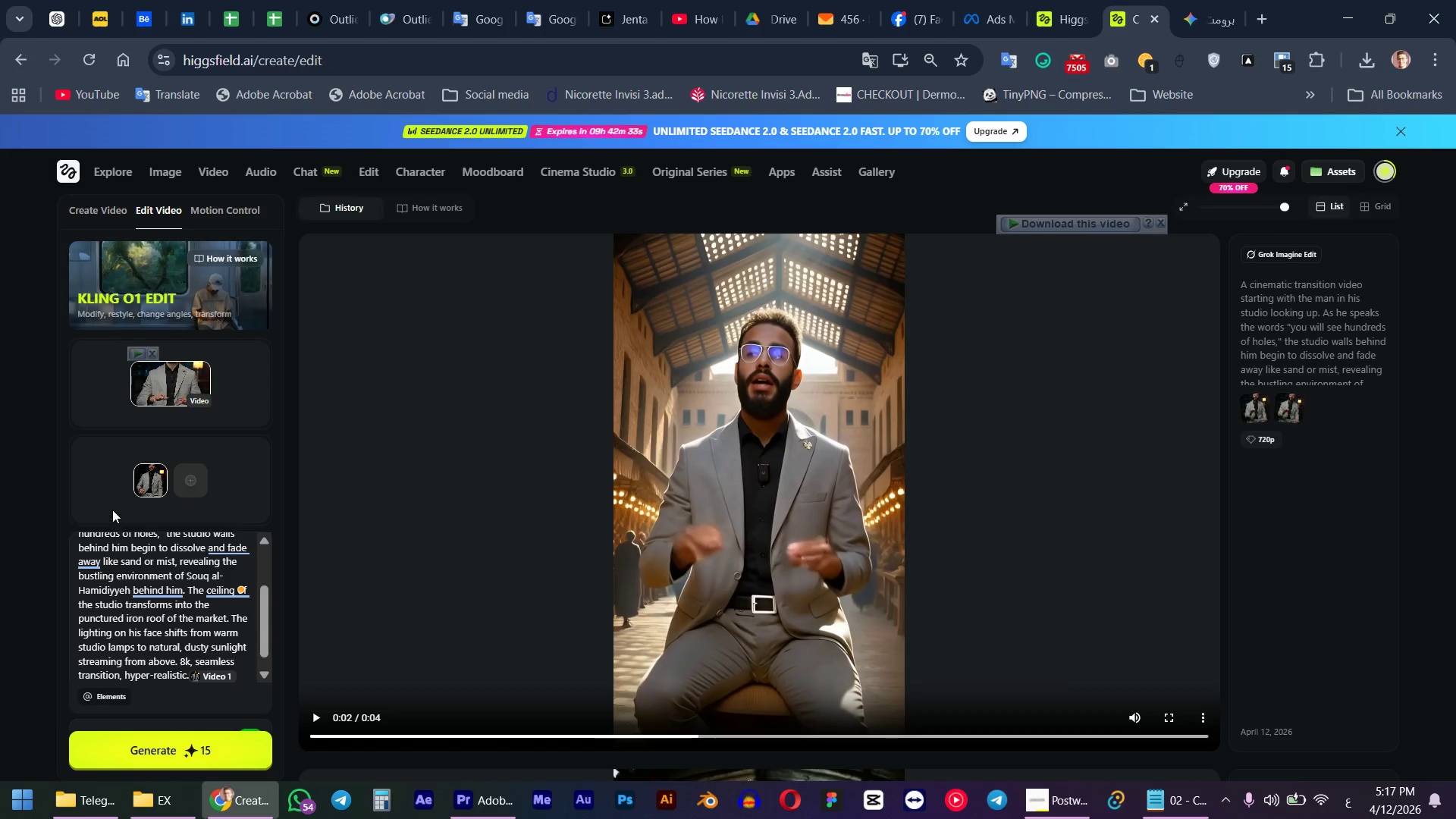 
wait(5.95)
 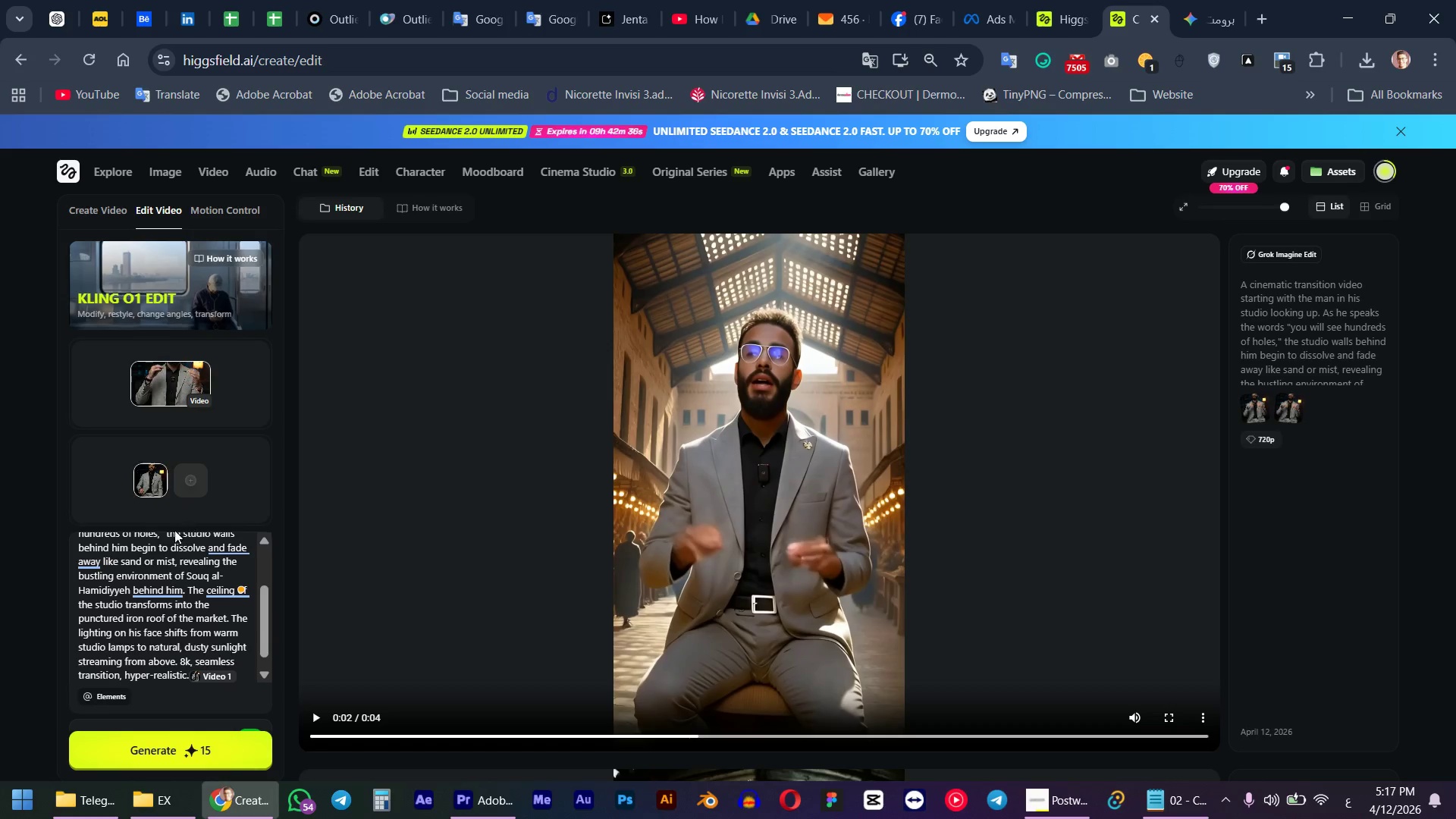 
left_click([1078, 0])
 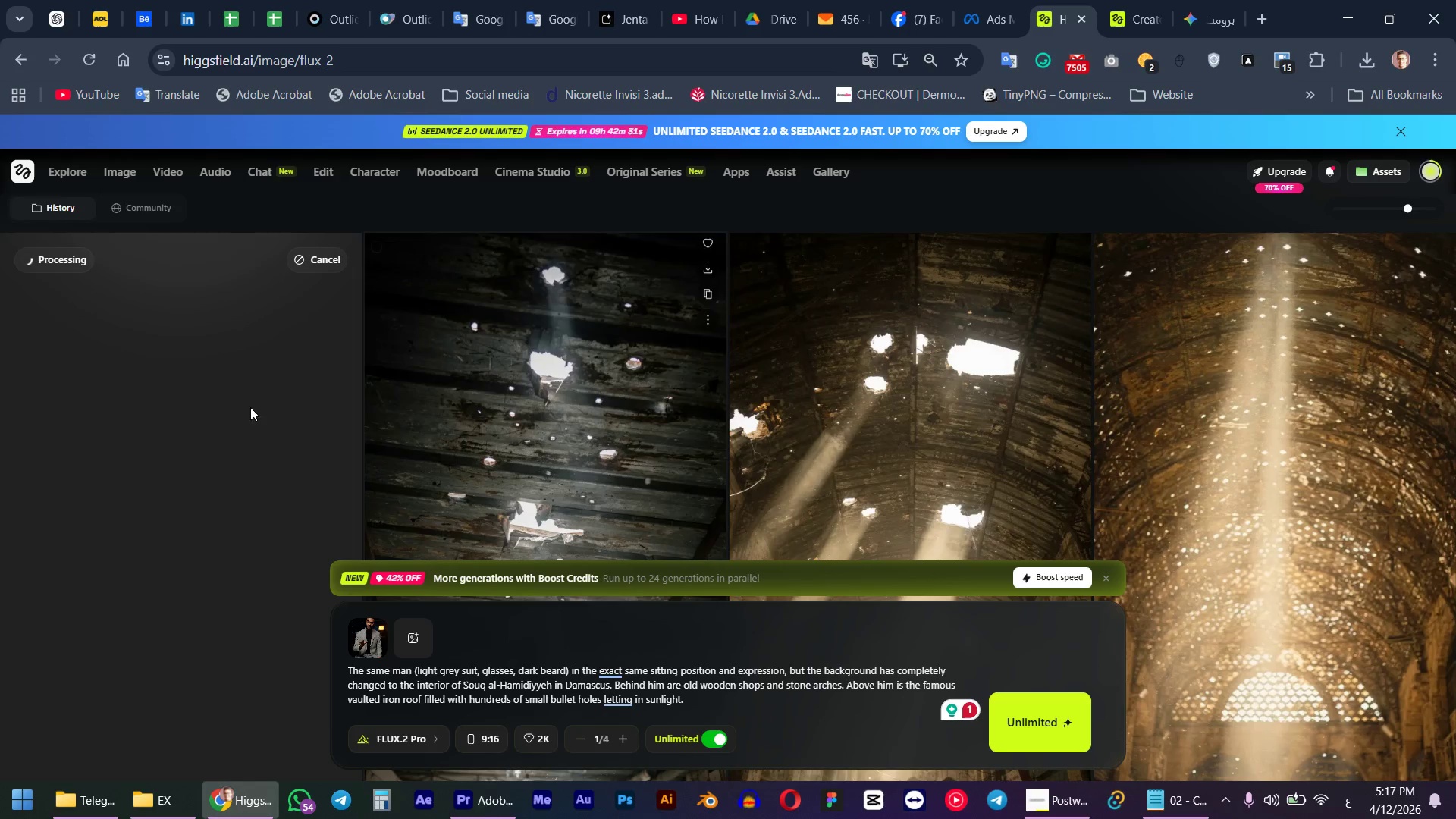 
scroll: coordinate [187, 457], scroll_direction: down, amount: 2.0
 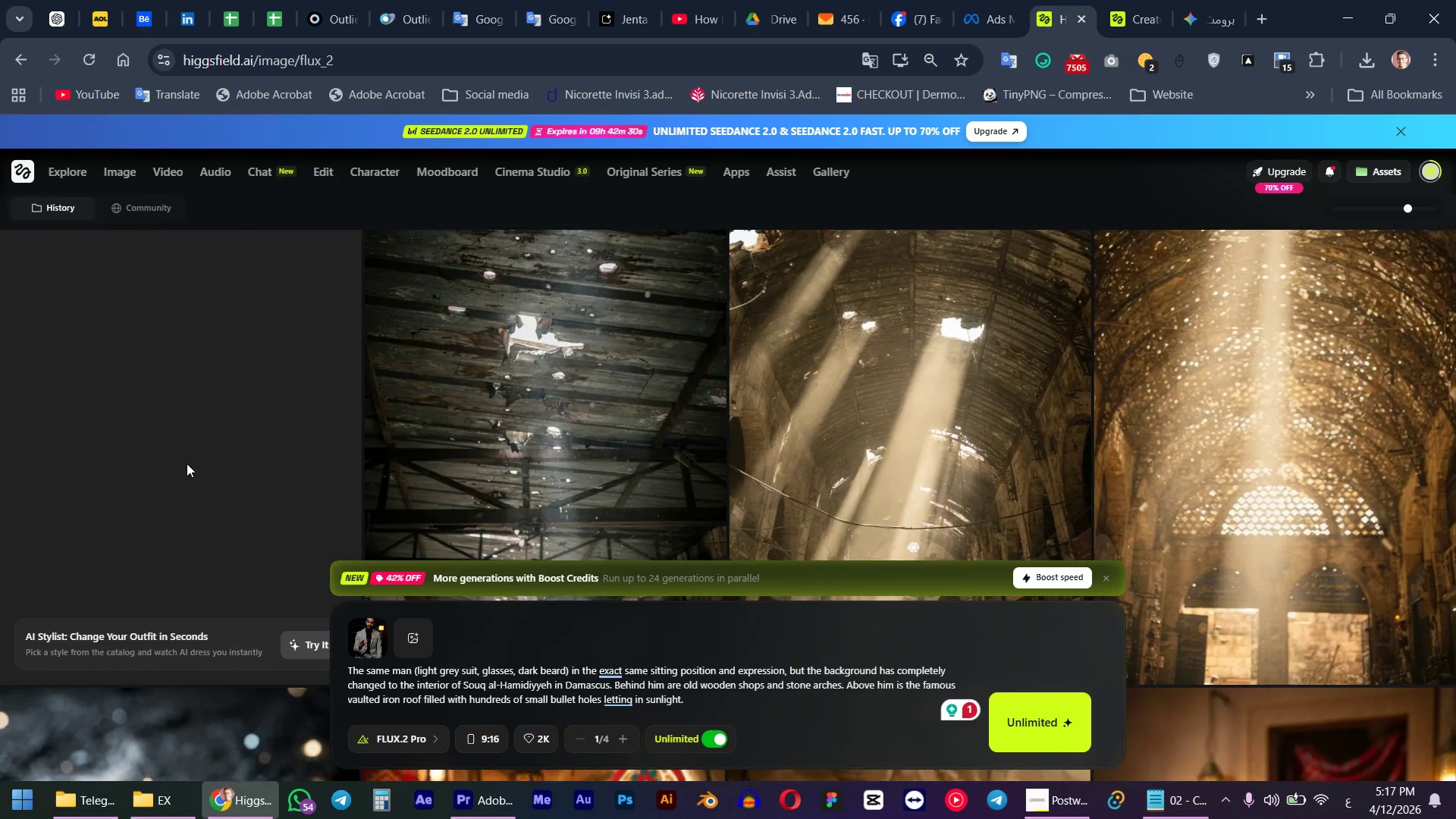 
scroll: coordinate [187, 463], scroll_direction: up, amount: 11.0
 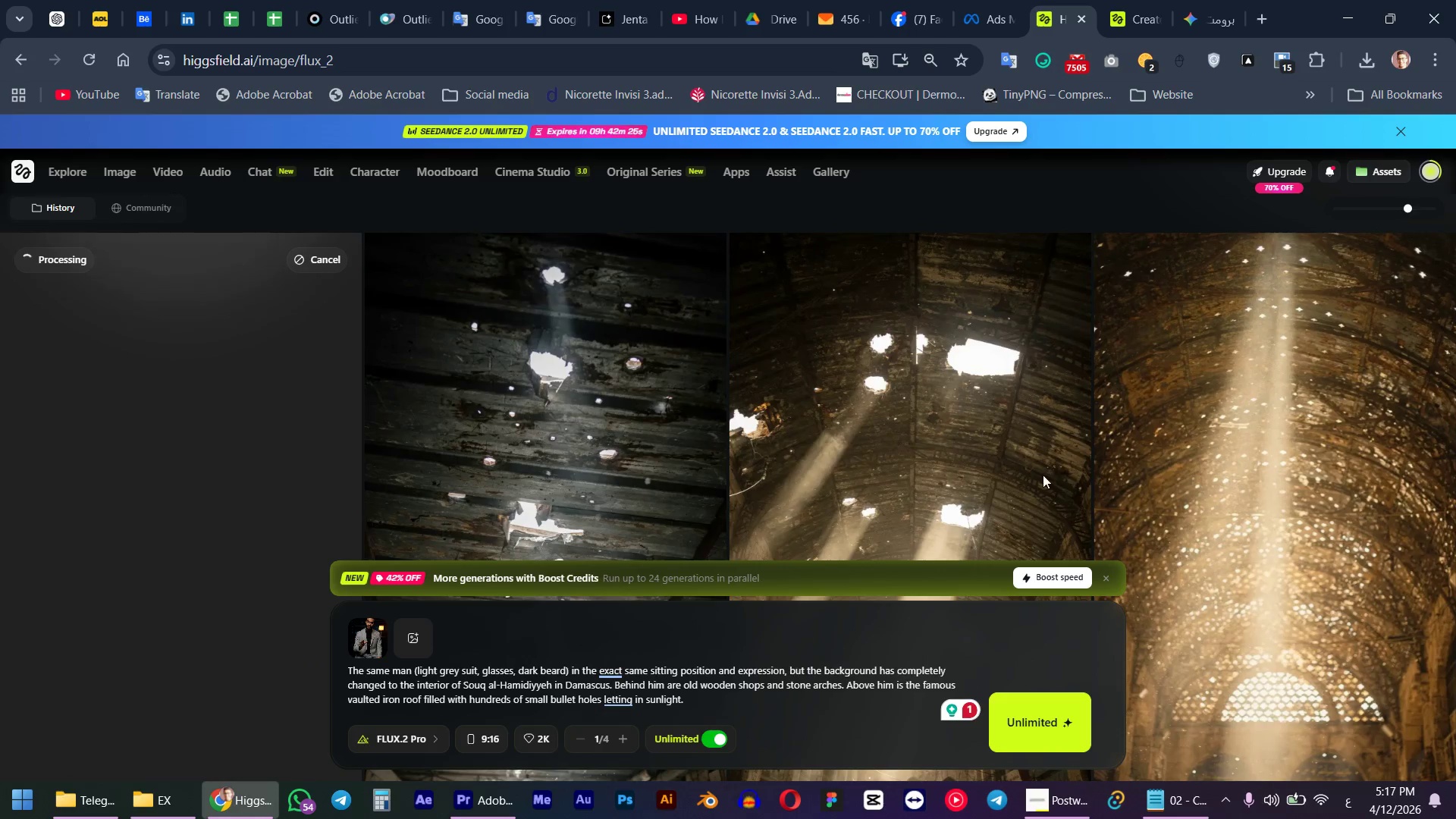 
left_click([1207, 9])
 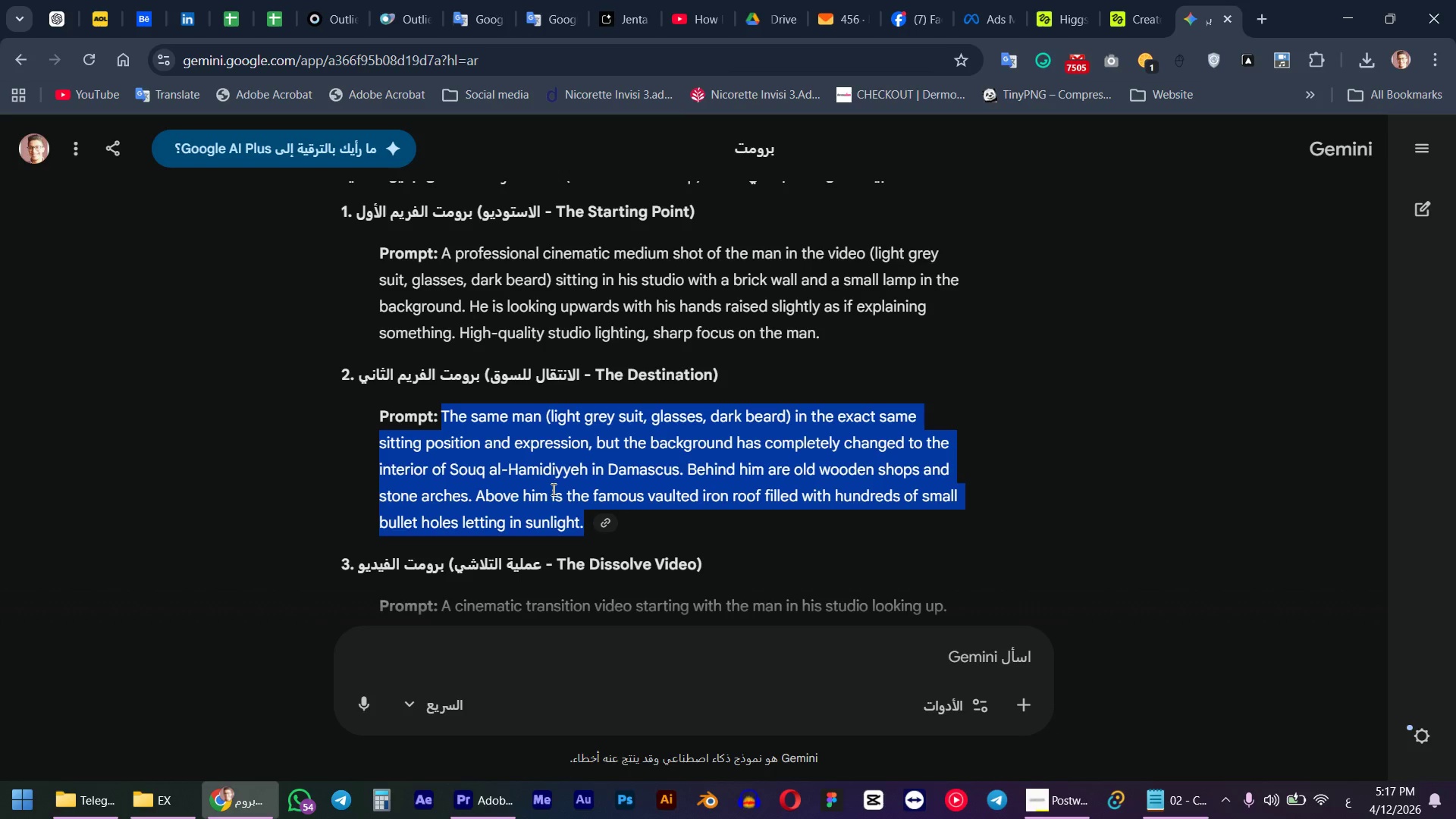 
scroll: coordinate [550, 491], scroll_direction: up, amount: 1.0
 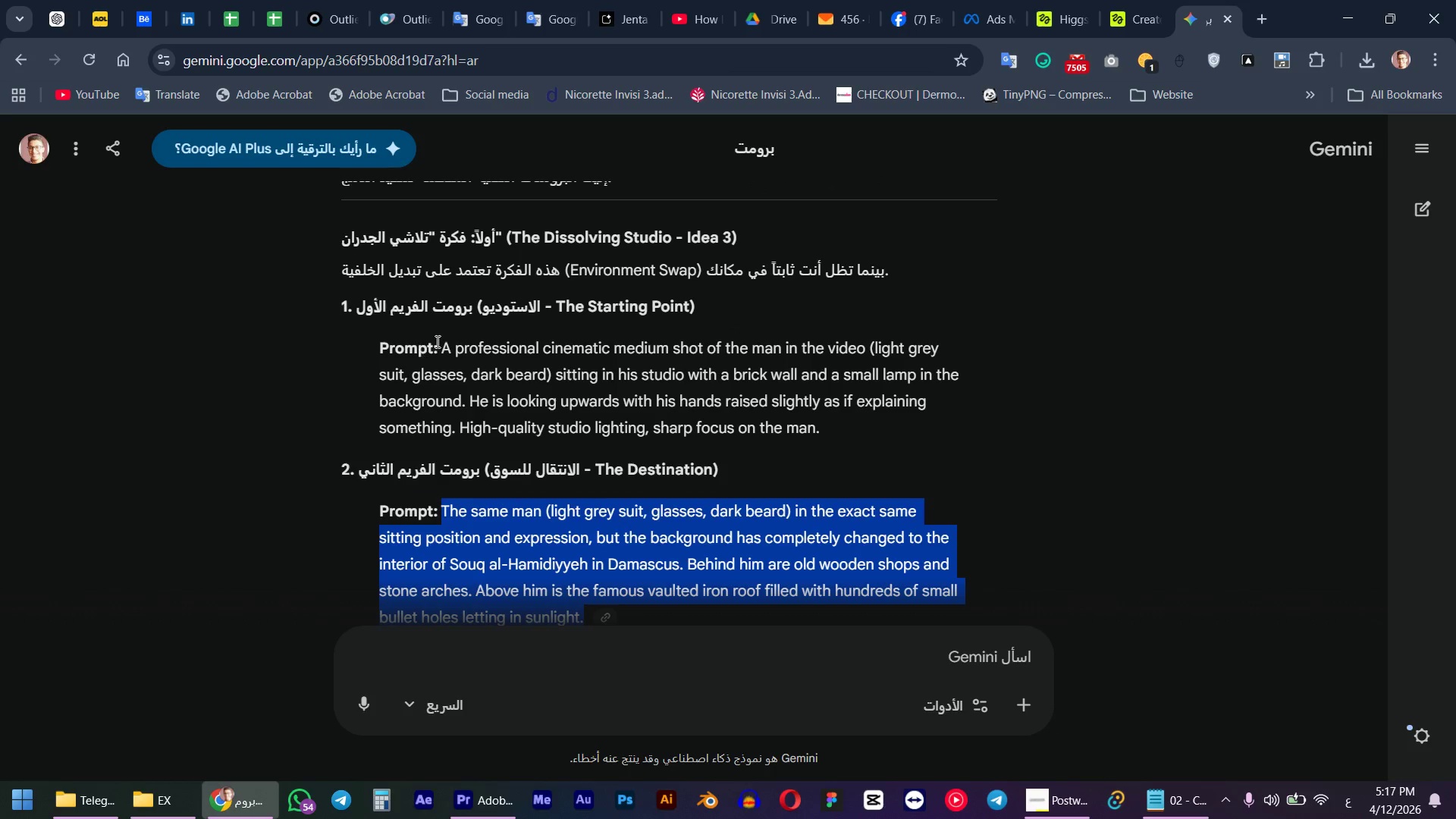 
left_click_drag(start_coordinate=[440, 341], to_coordinate=[846, 416])
 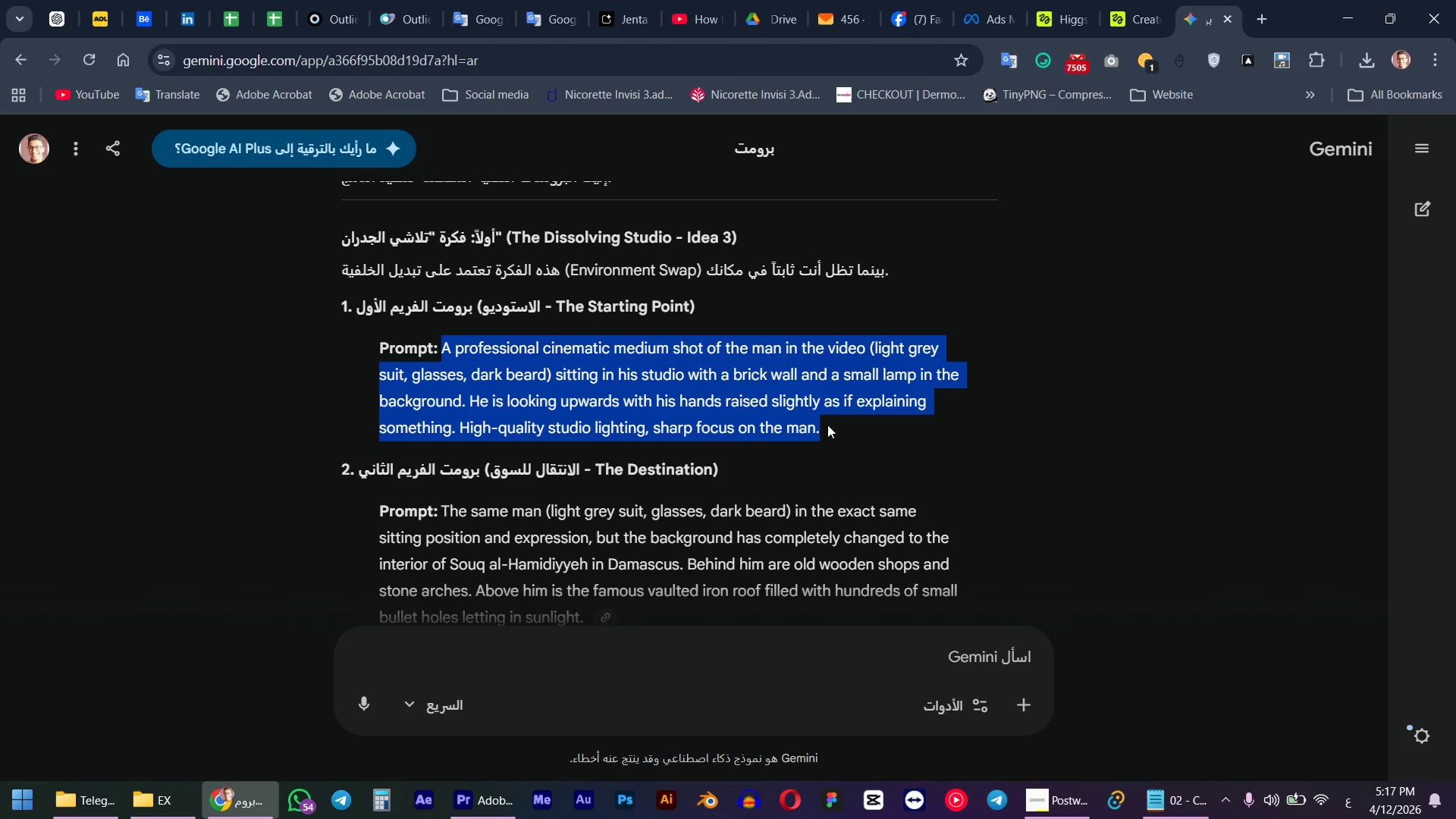 
key(Control+ControlLeft)
 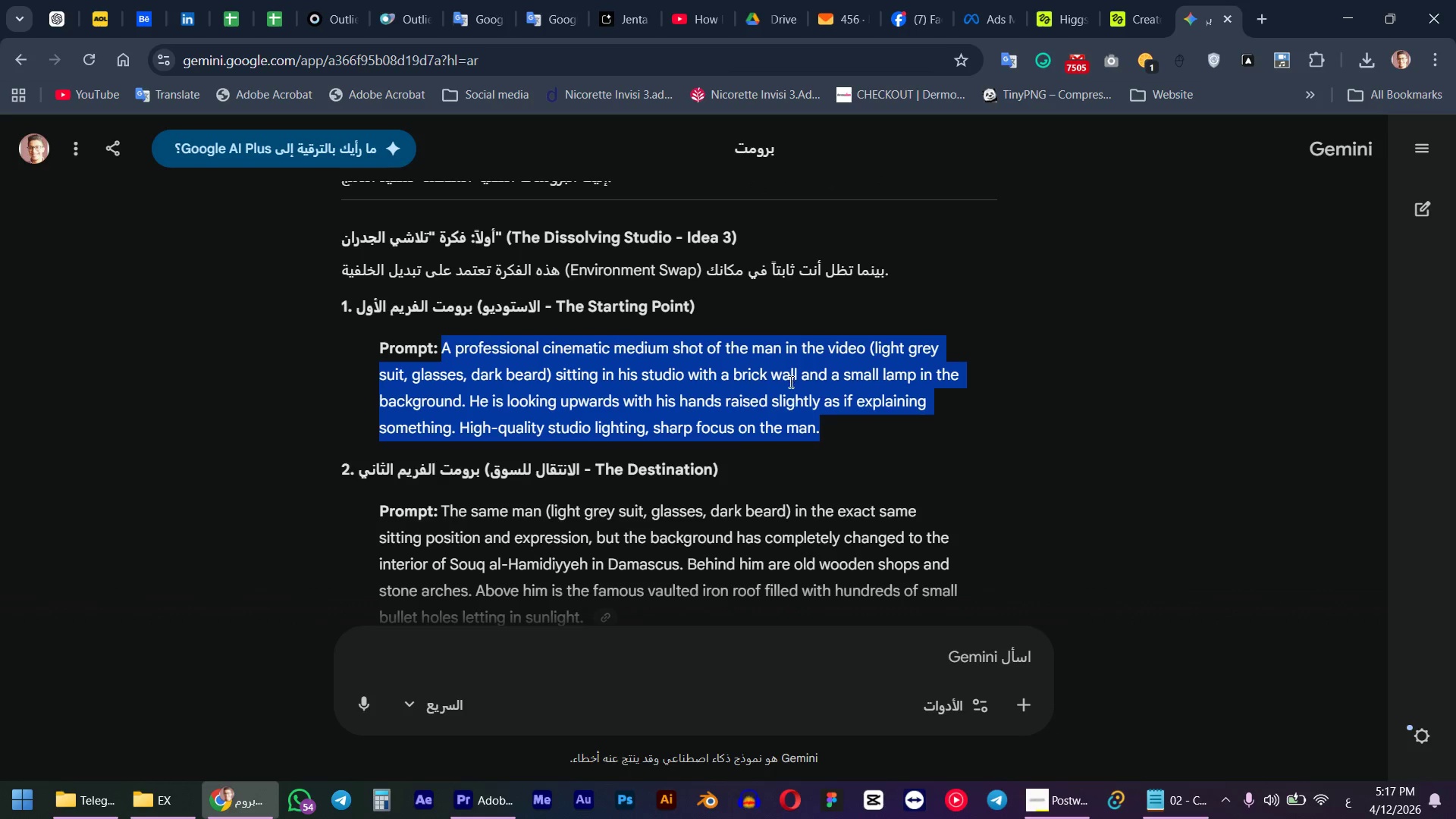 
key(Control+C)
 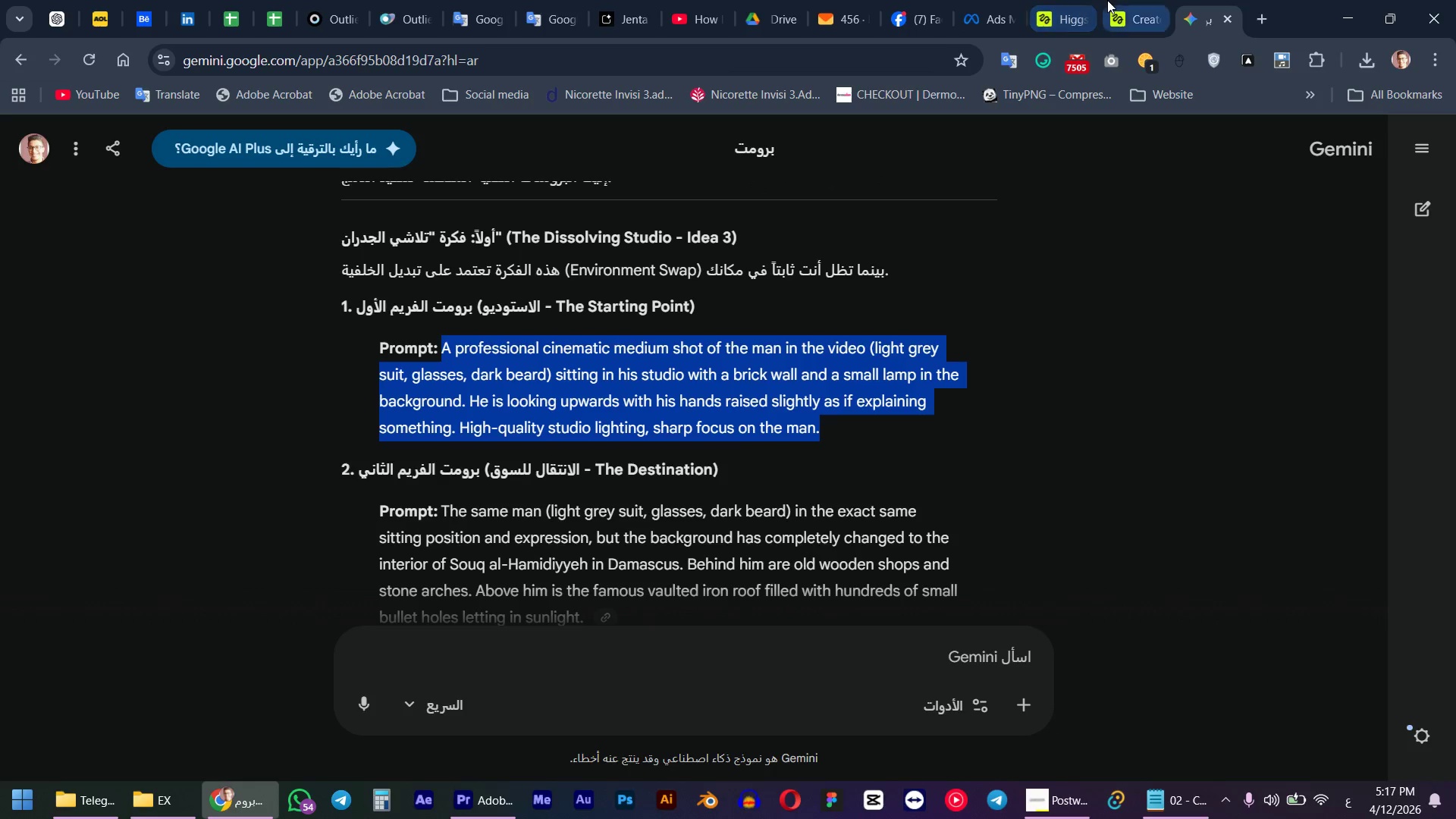 
left_click([1051, 0])
 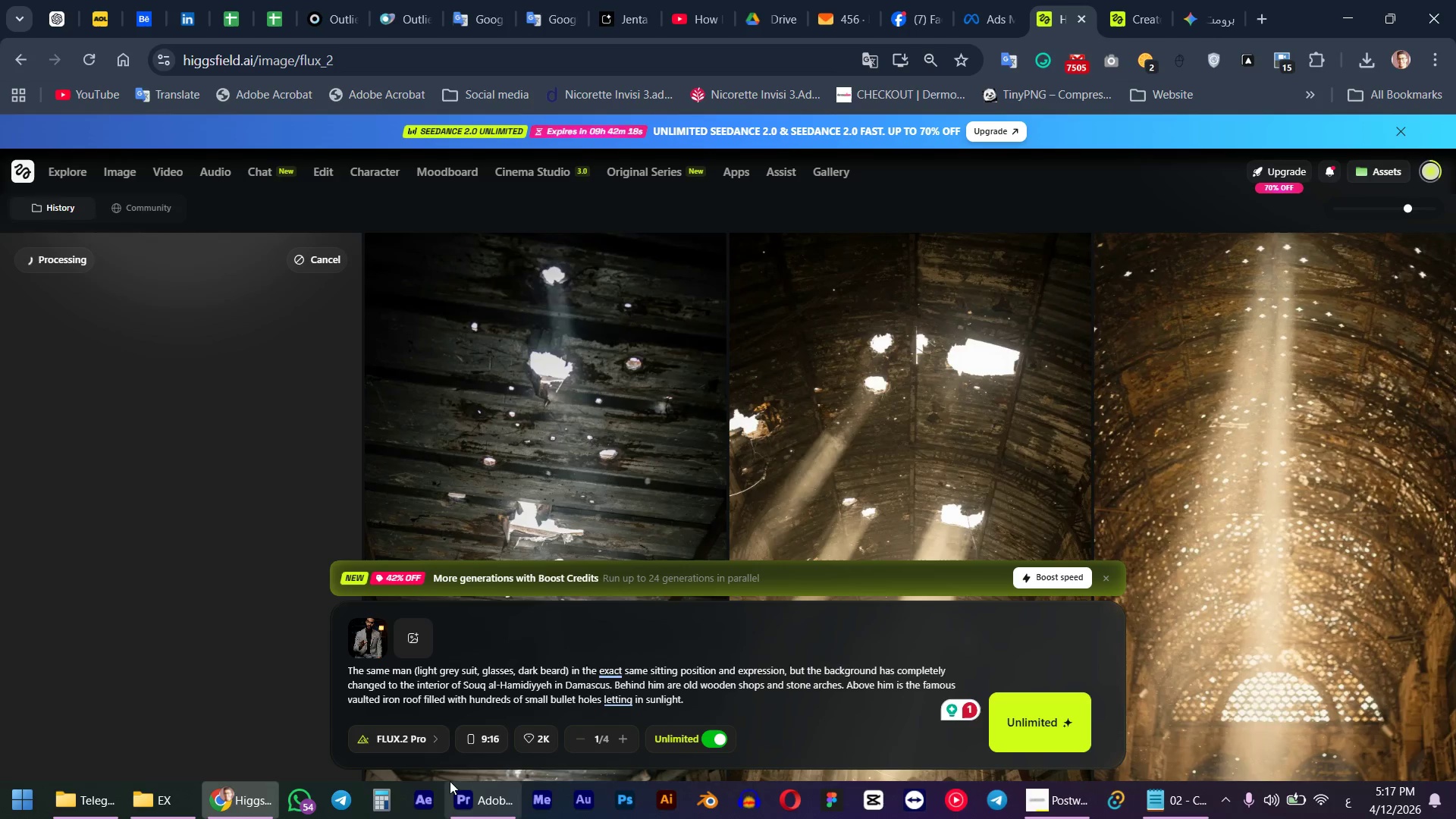 
left_click([452, 708])
 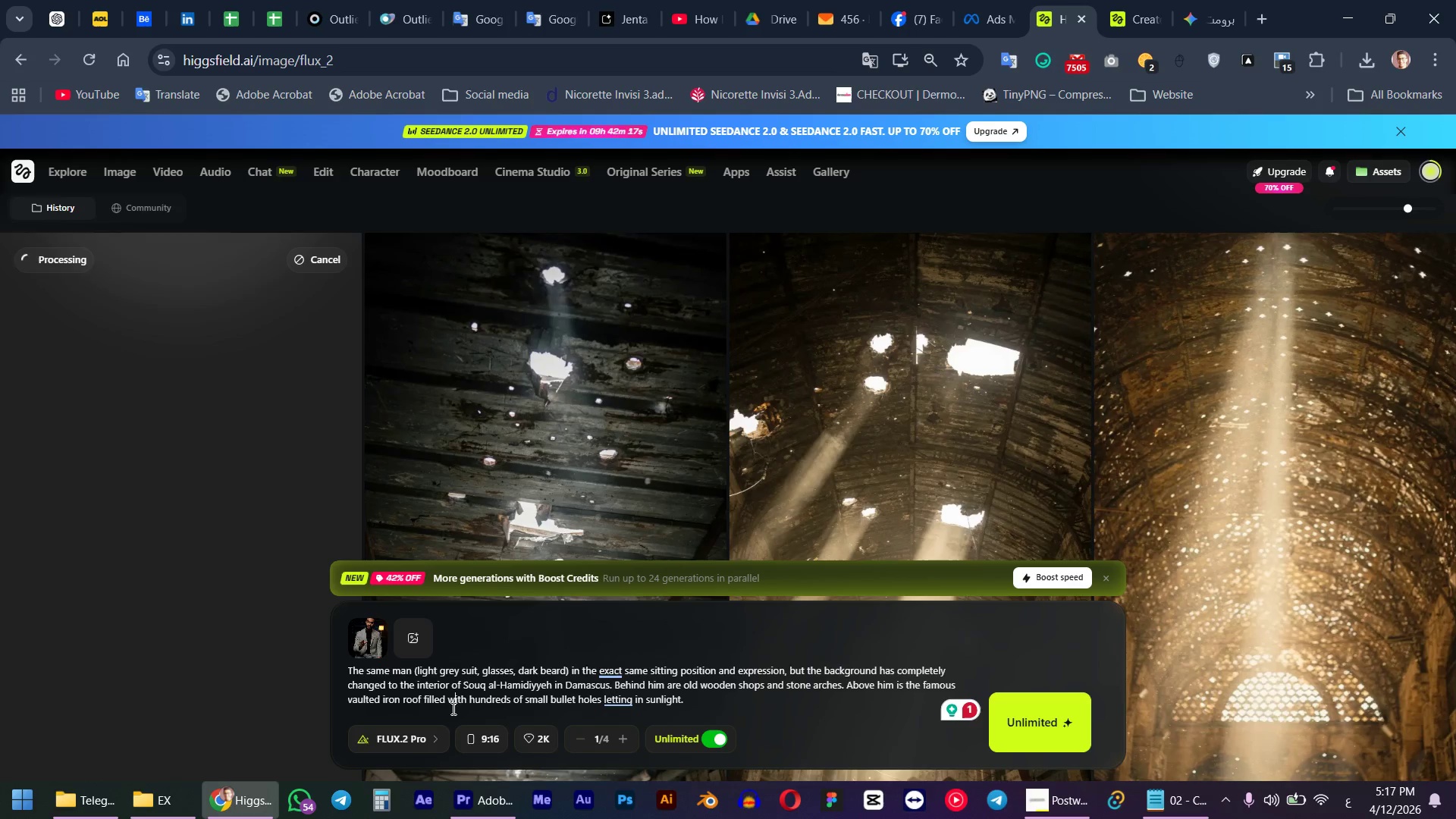 
key(Control+A)
 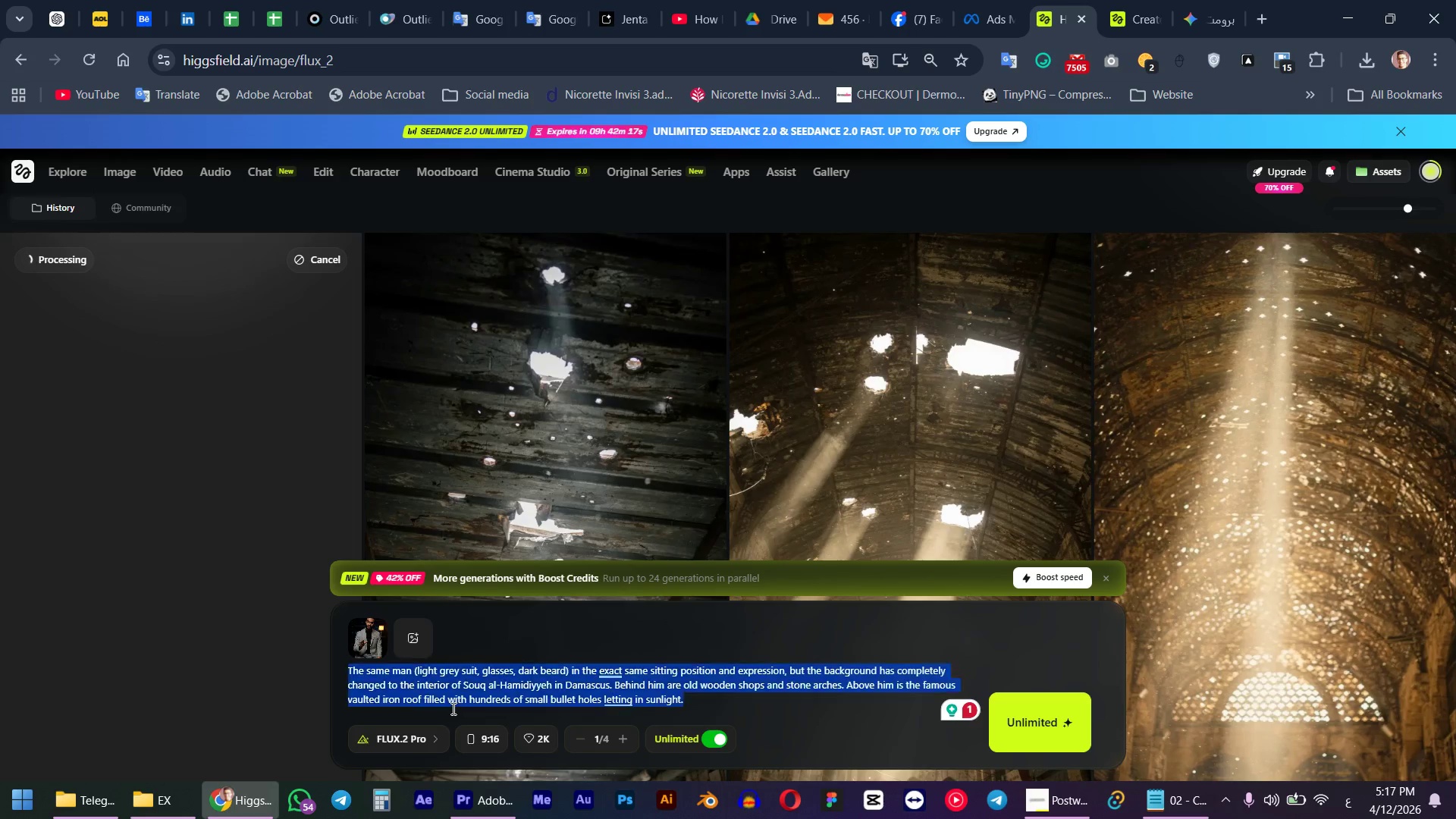 
key(Control+V)
 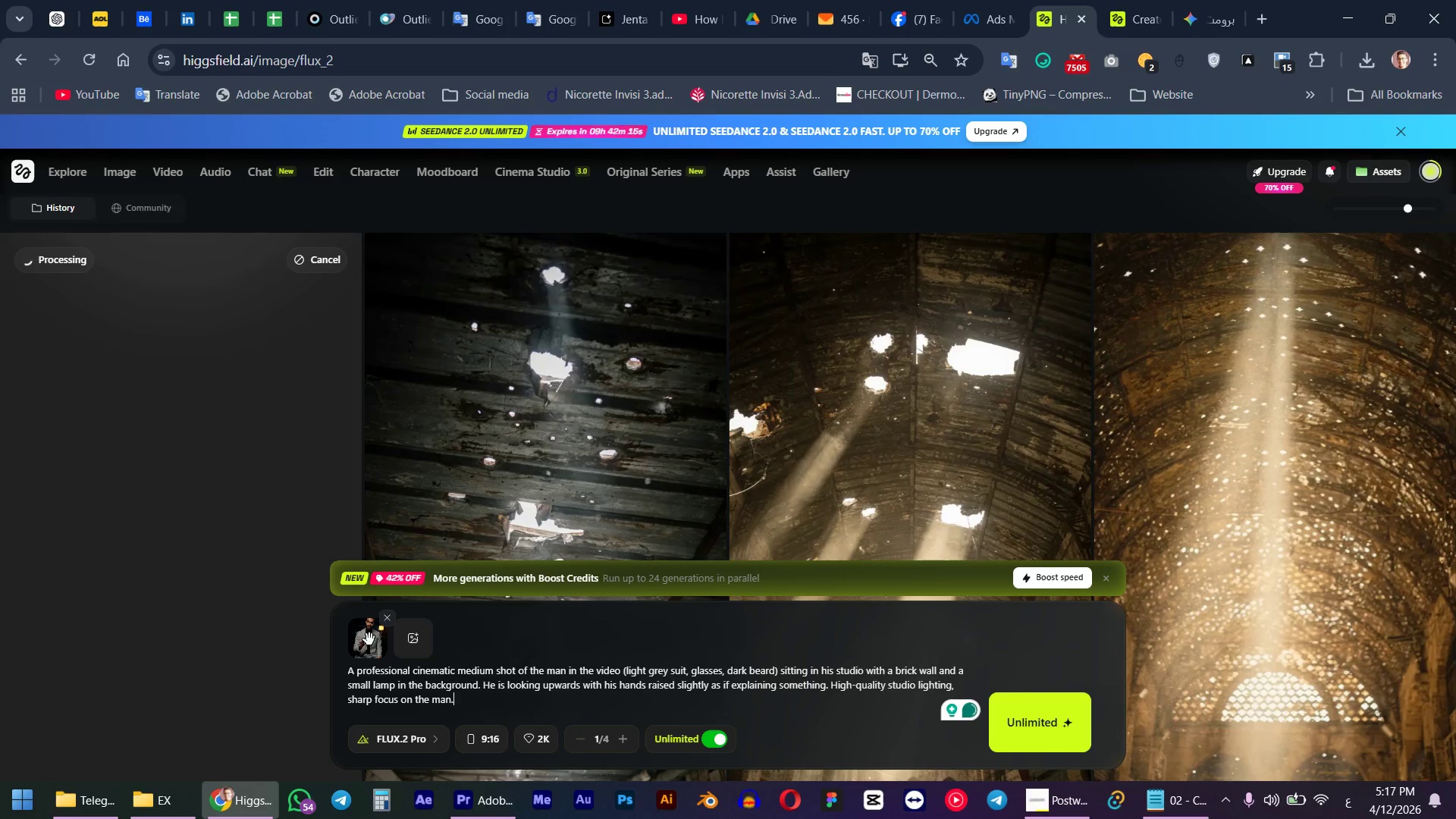 
left_click([387, 627])
 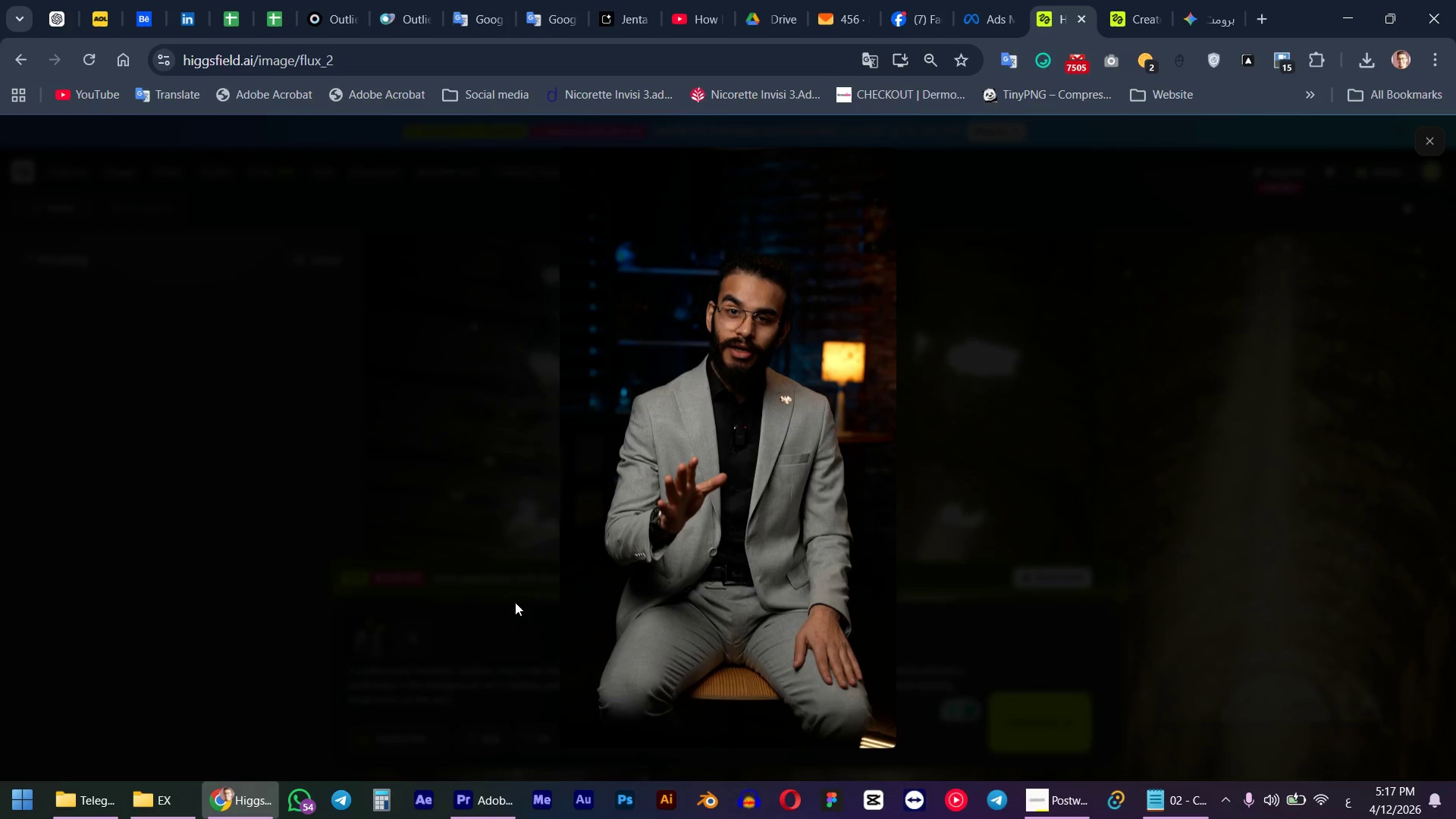 
left_click([992, 479])
 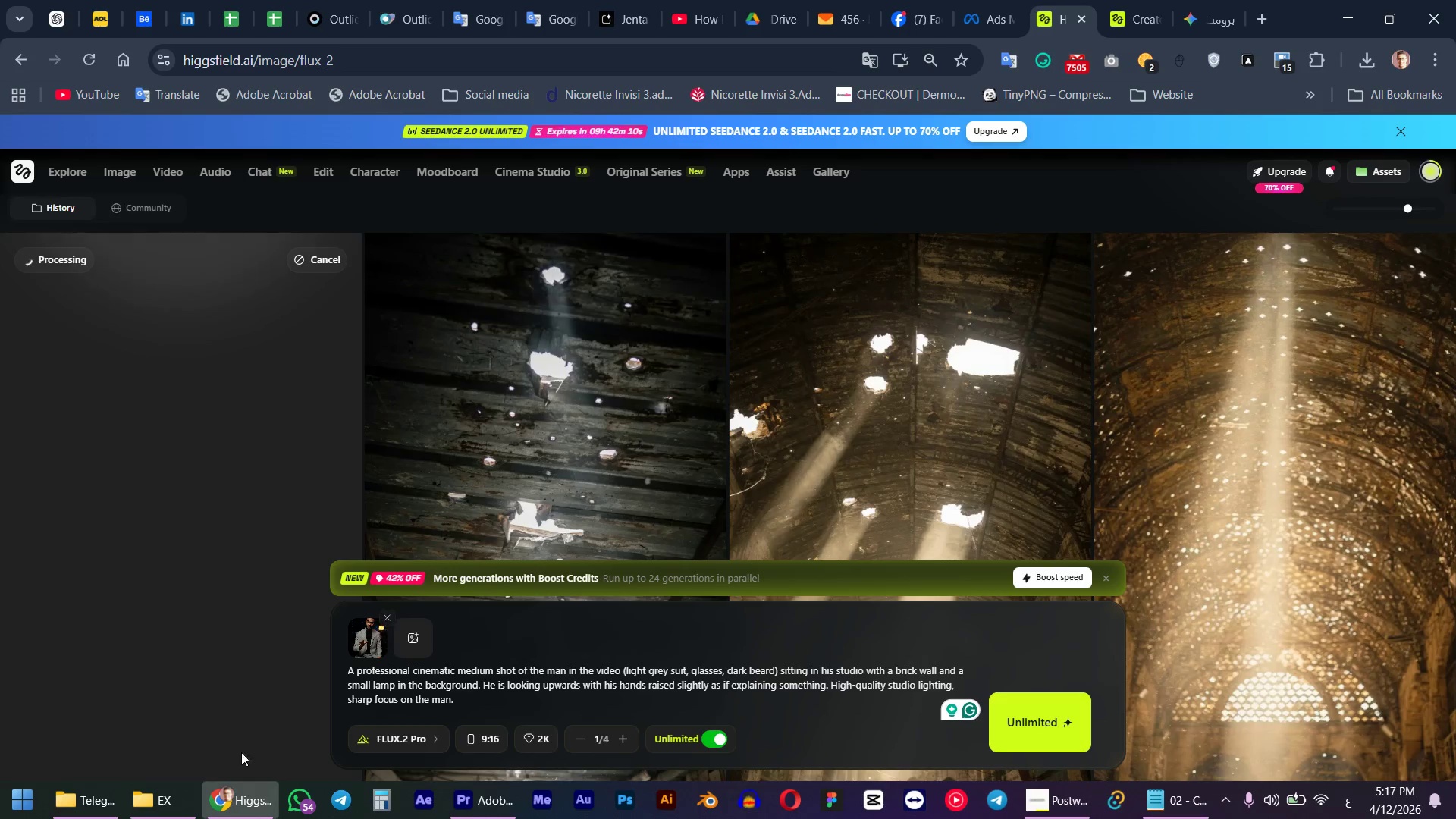 
double_click([165, 810])
 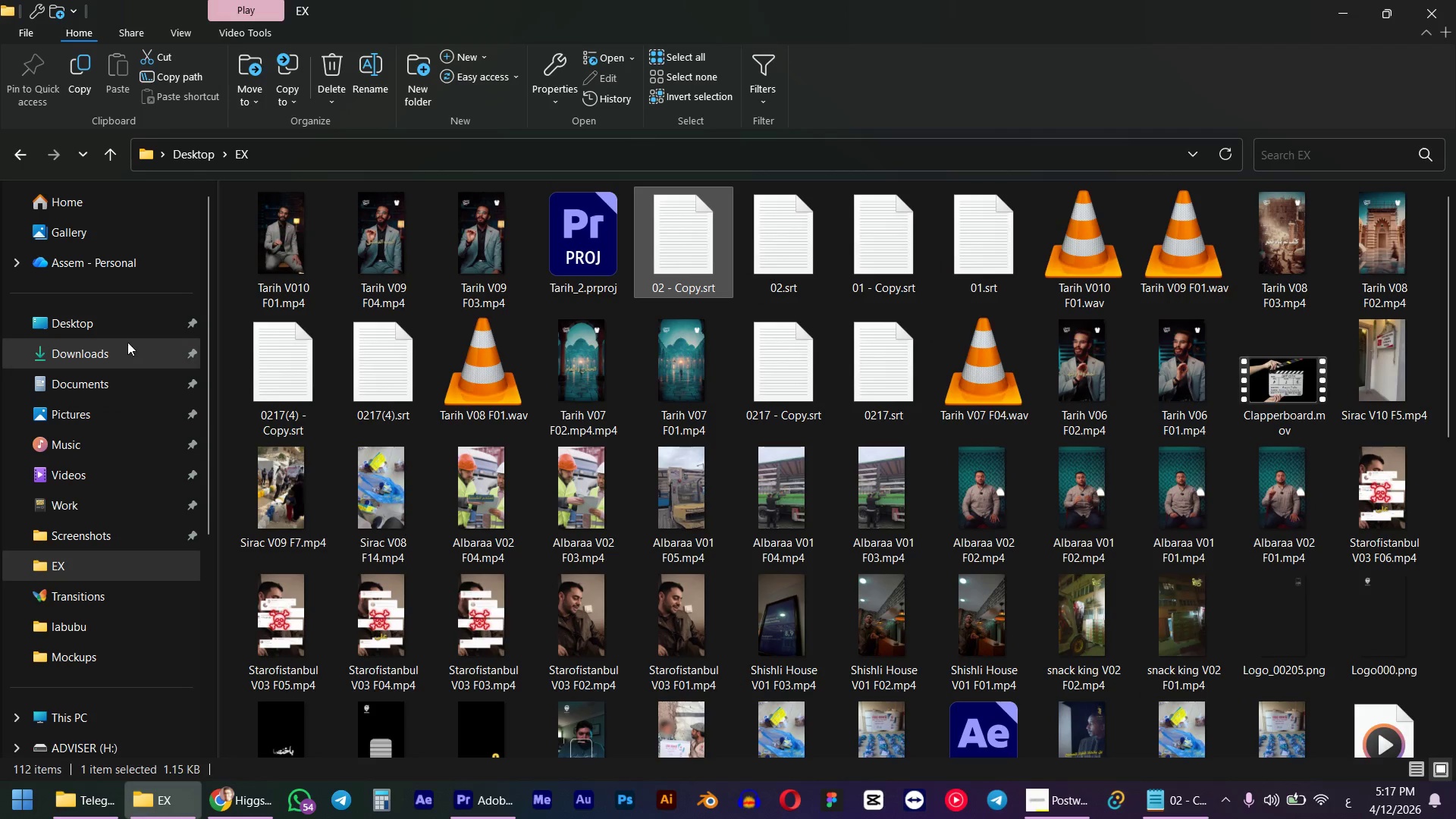 
left_click([99, 349])
 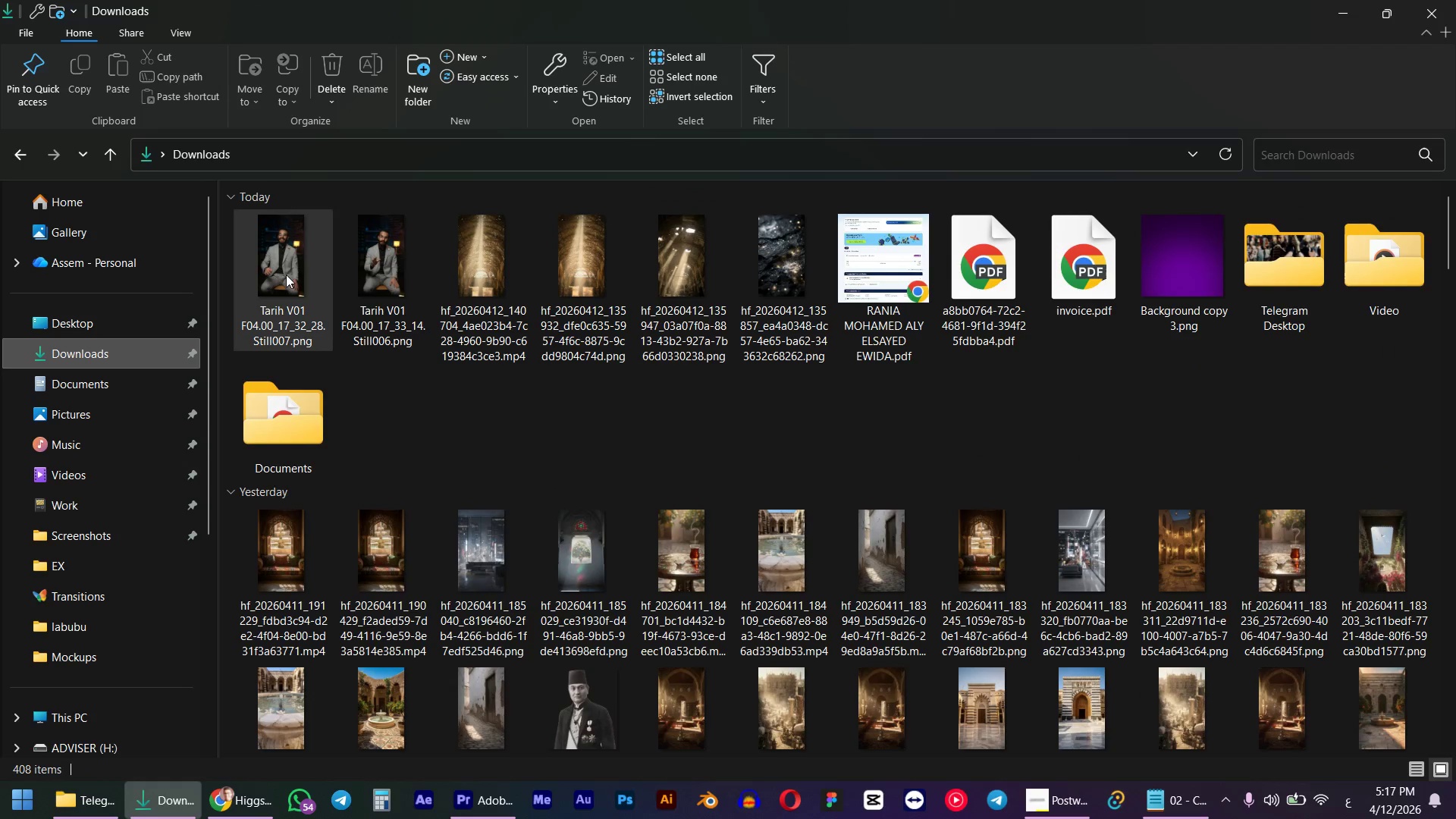 
mouse_move([300, 292])
 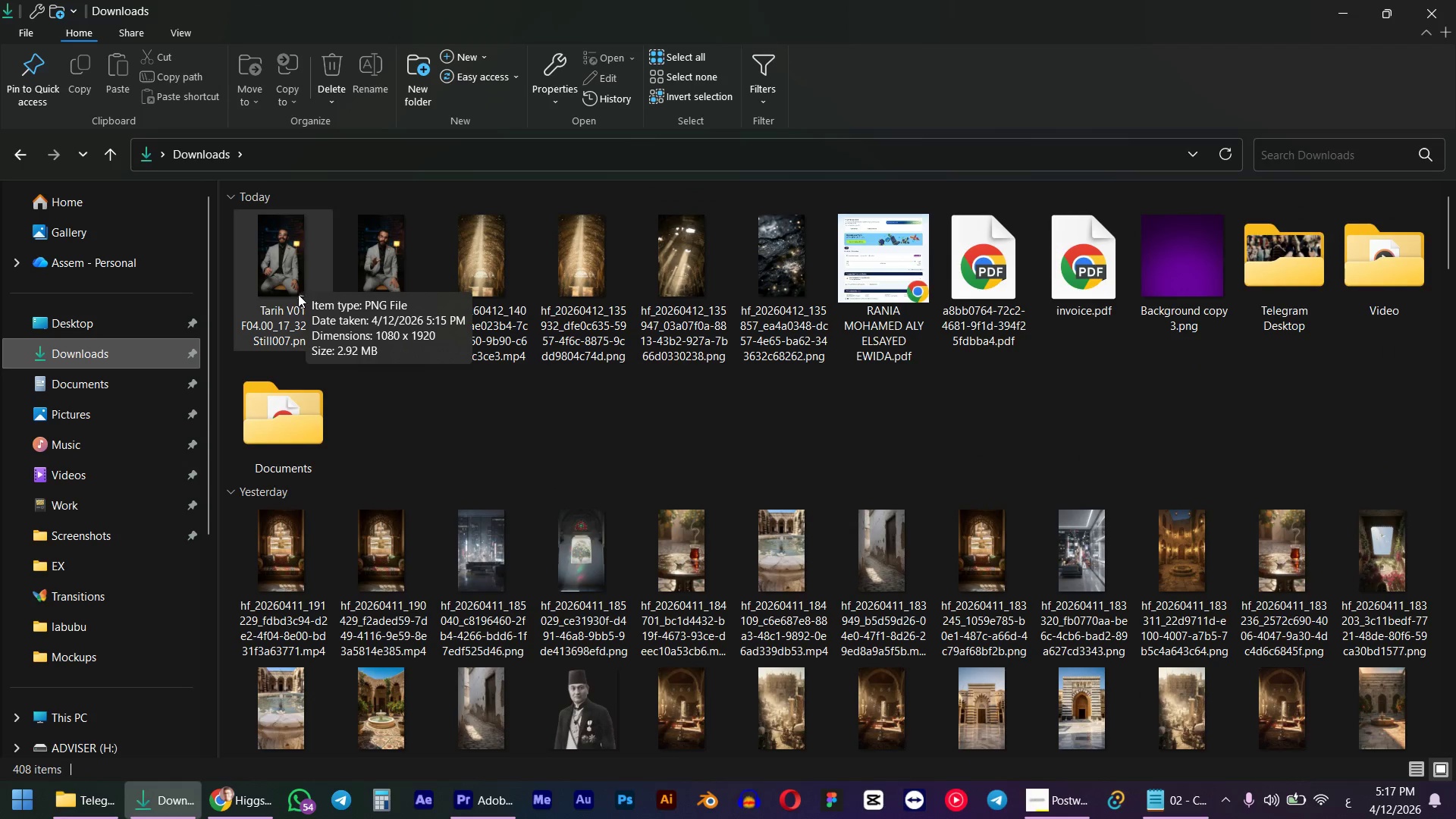 
key(Alt+AltLeft)
 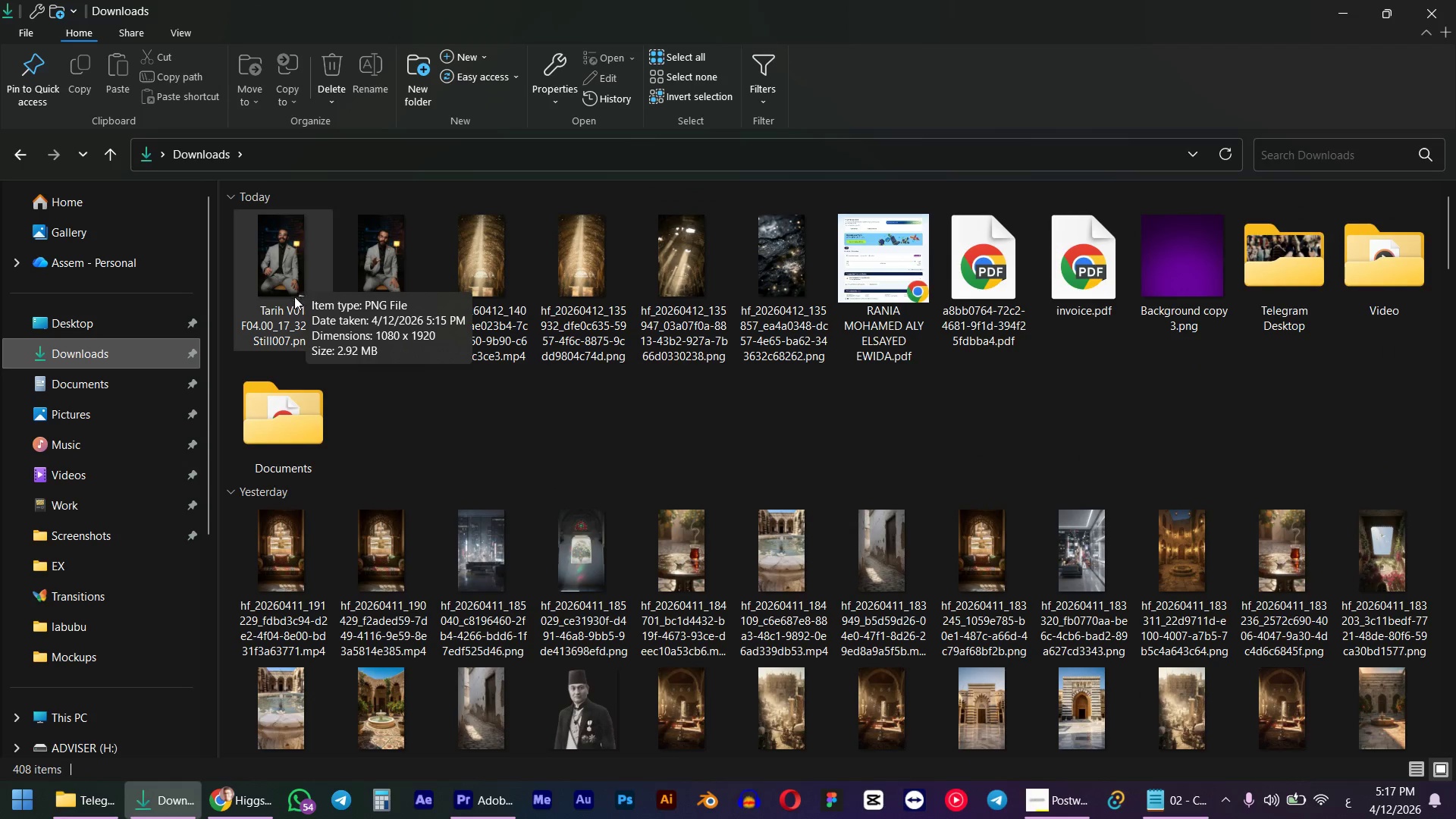 
key(Alt+Tab)
 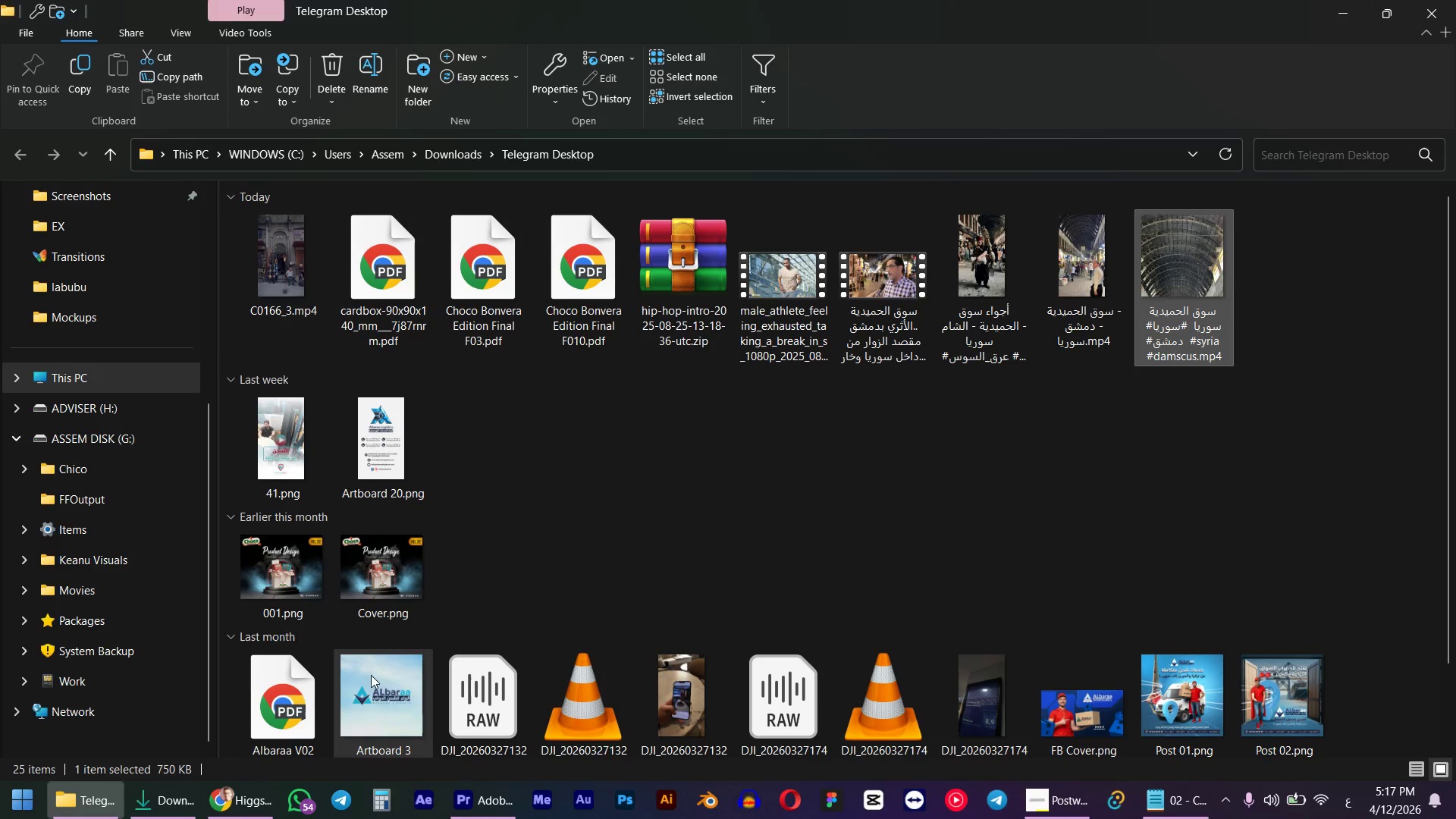 
key(Alt+Tab)
 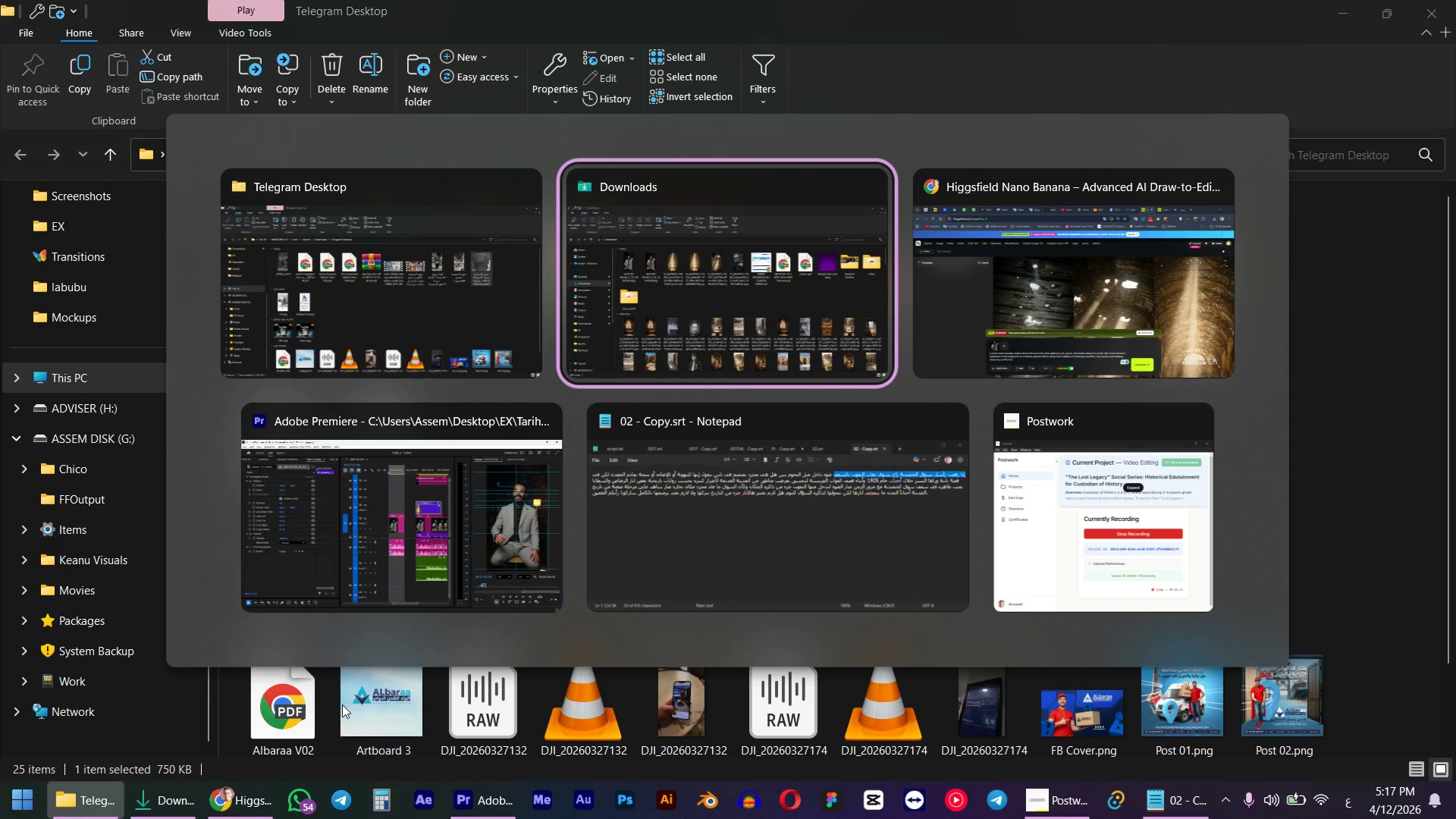 
key(Alt+Tab)
 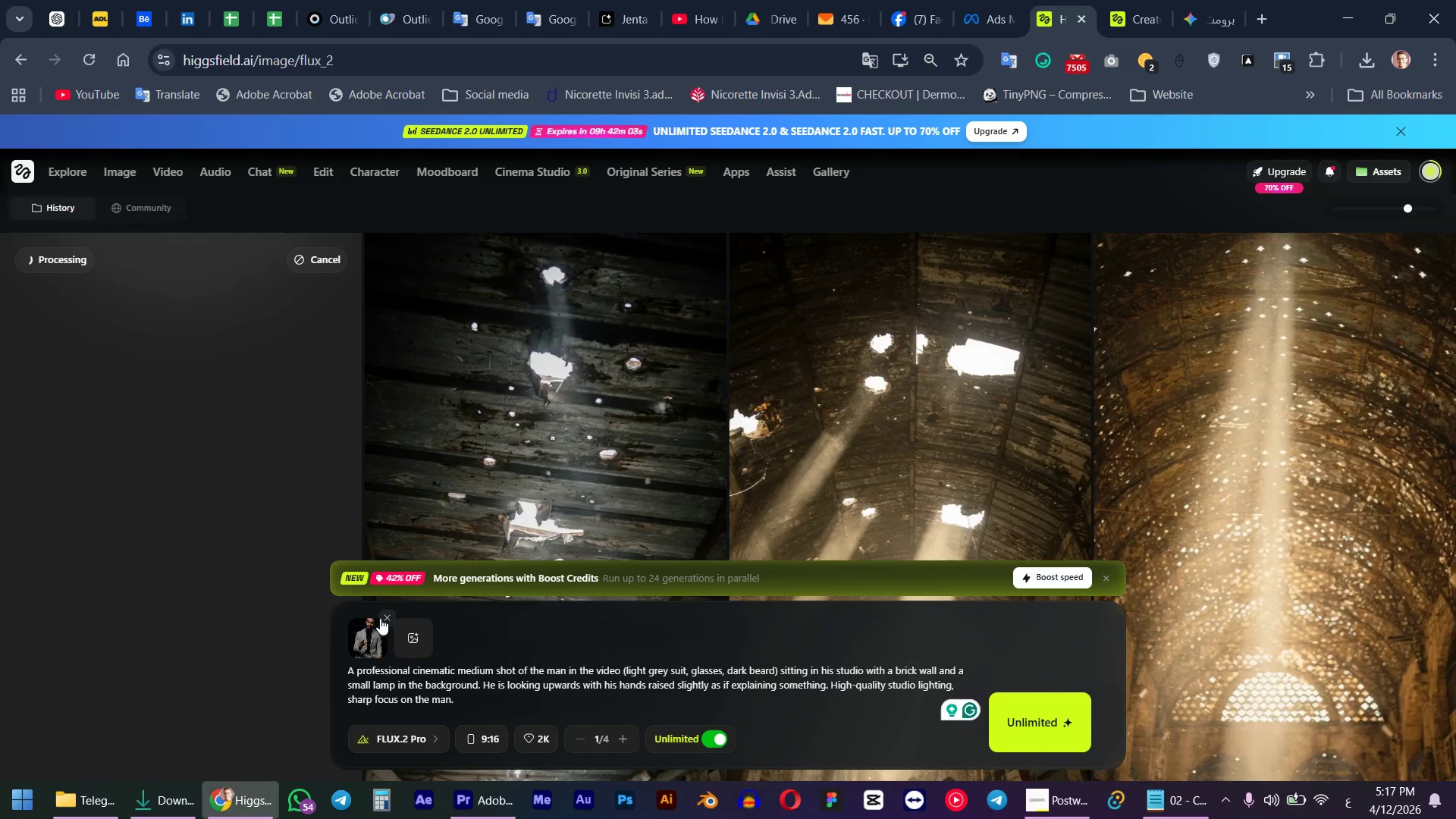 
left_click([384, 617])
 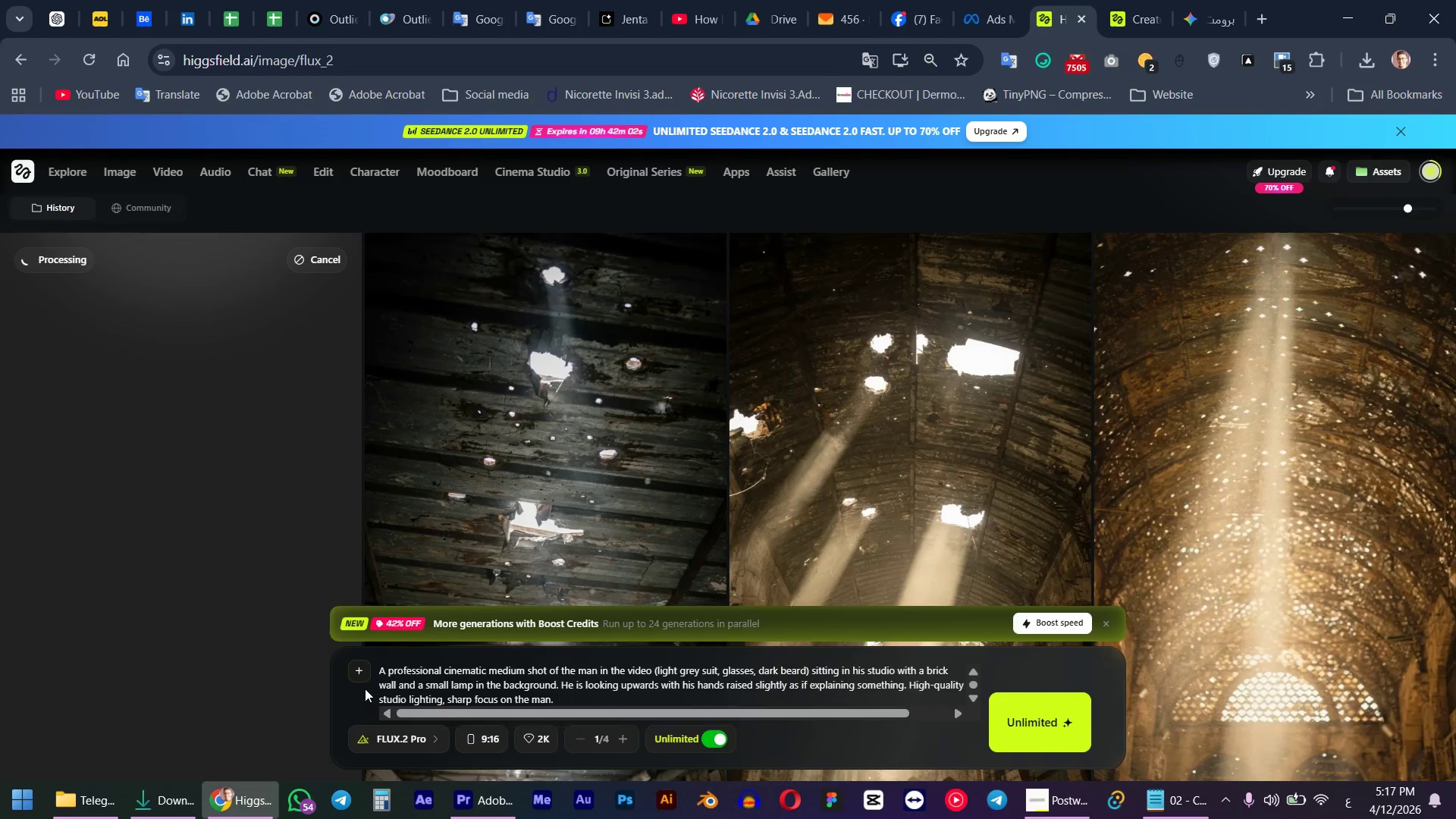 
left_click([365, 671])
 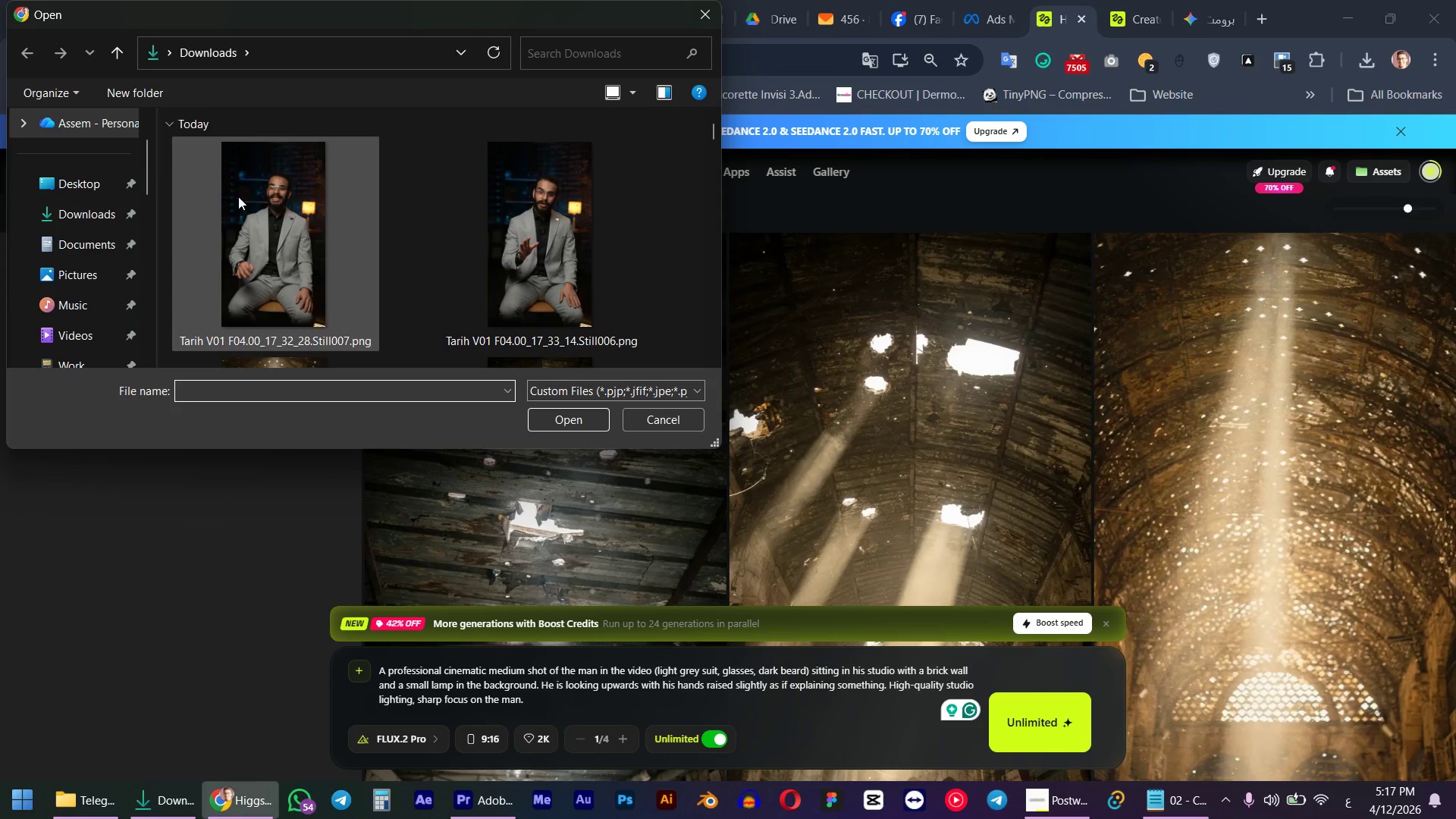 
double_click([268, 228])
 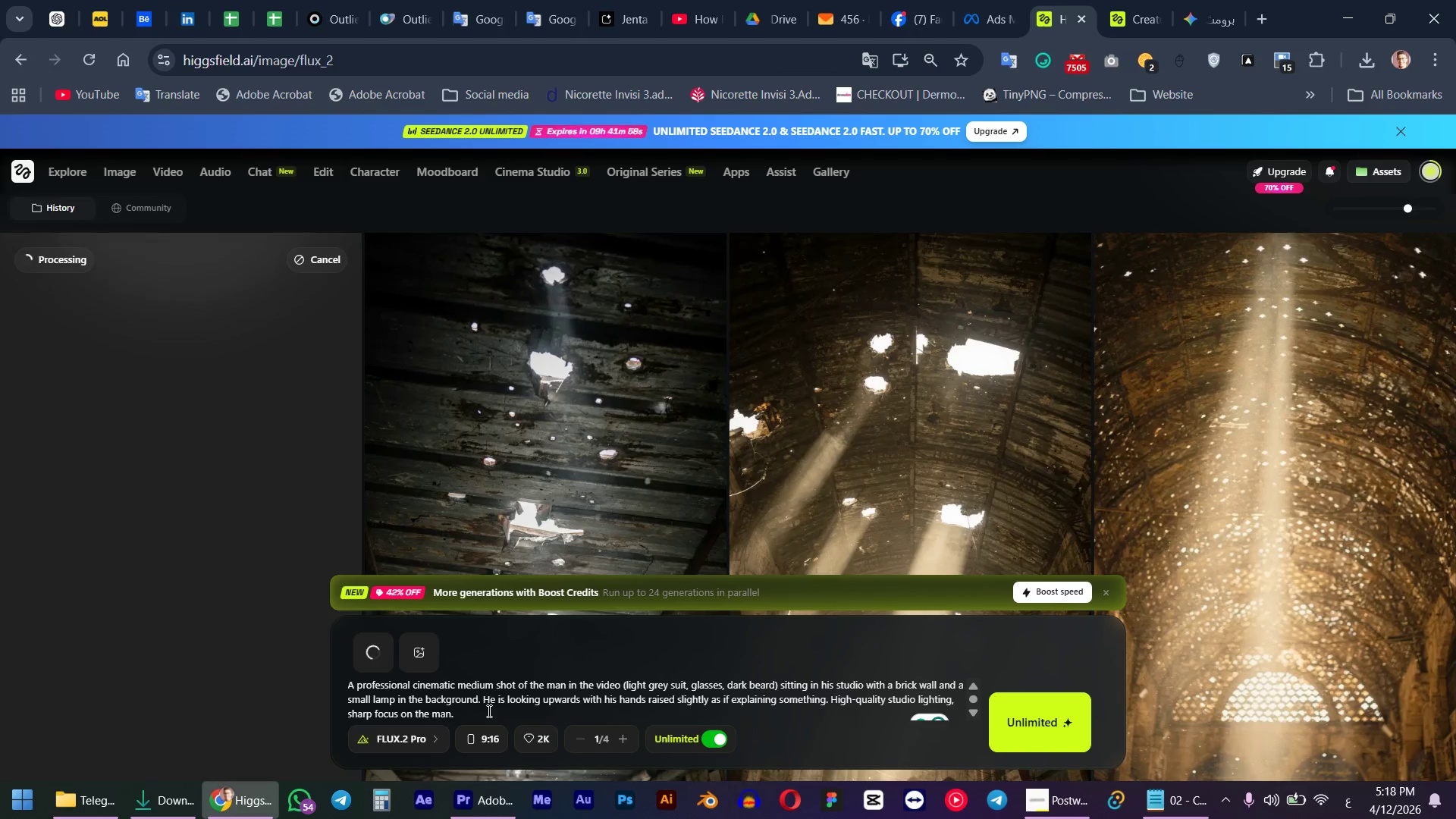 
left_click([483, 695])
 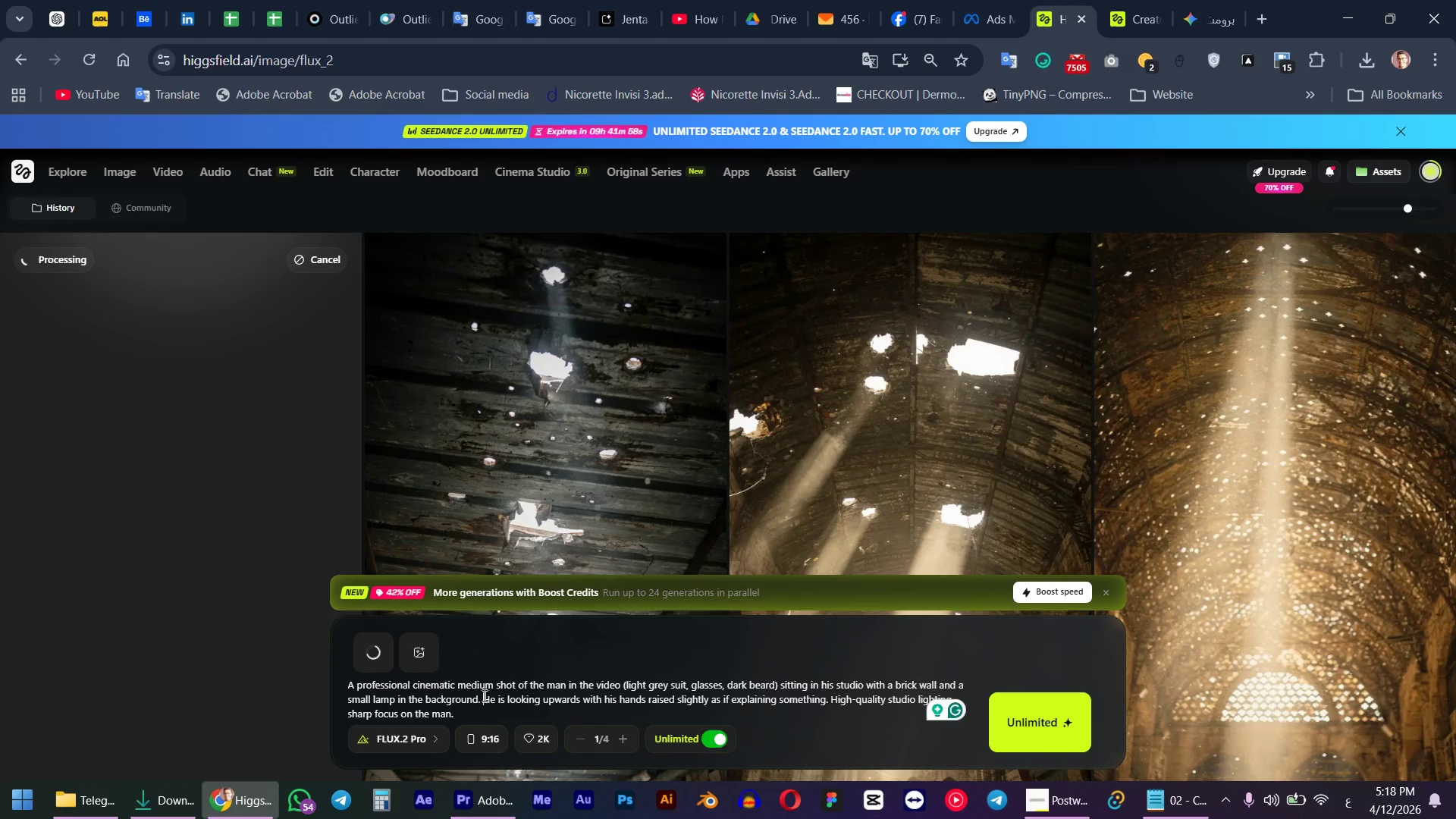 
key(Control+ControlLeft)
 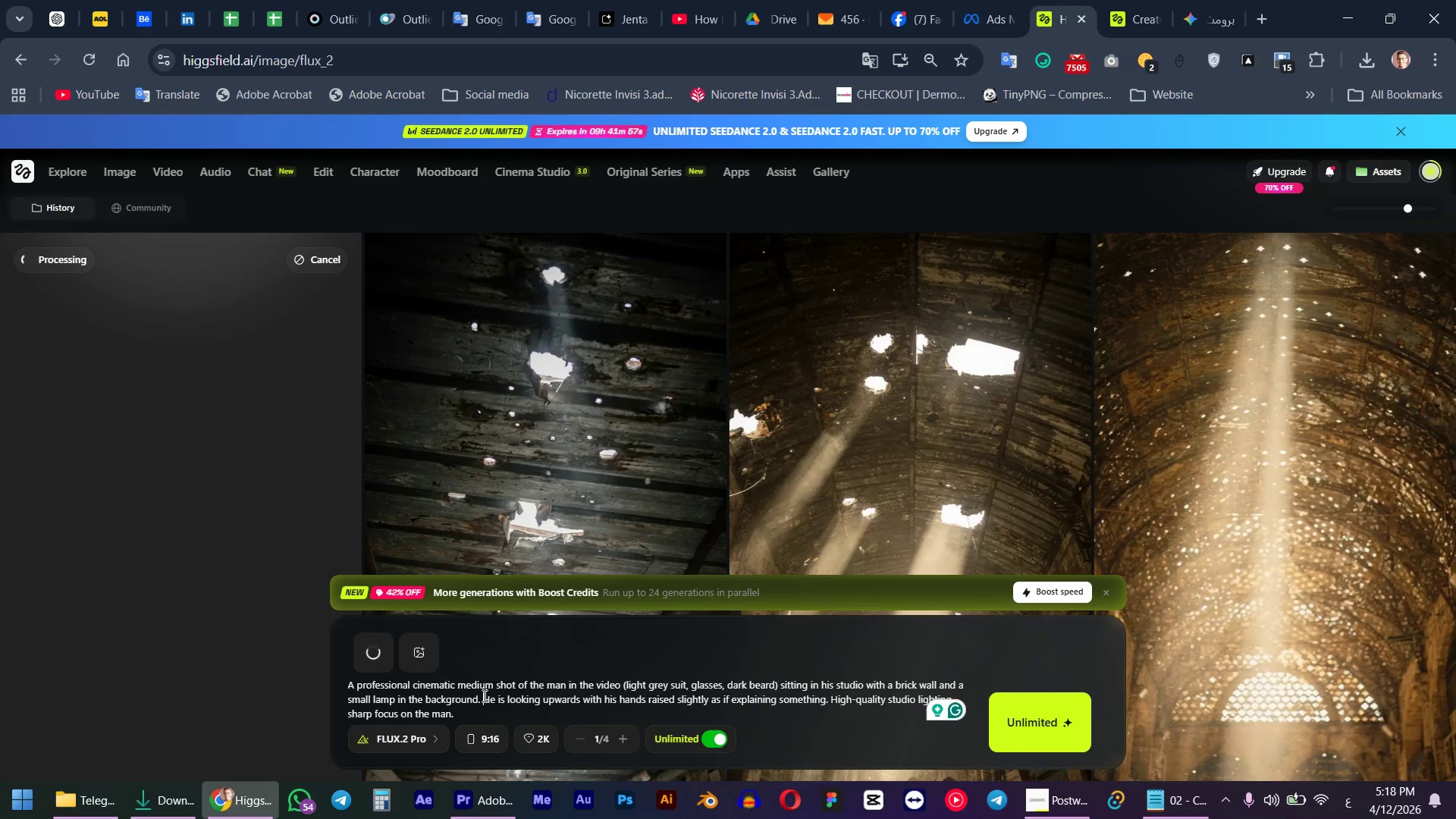 
key(Control+A)
 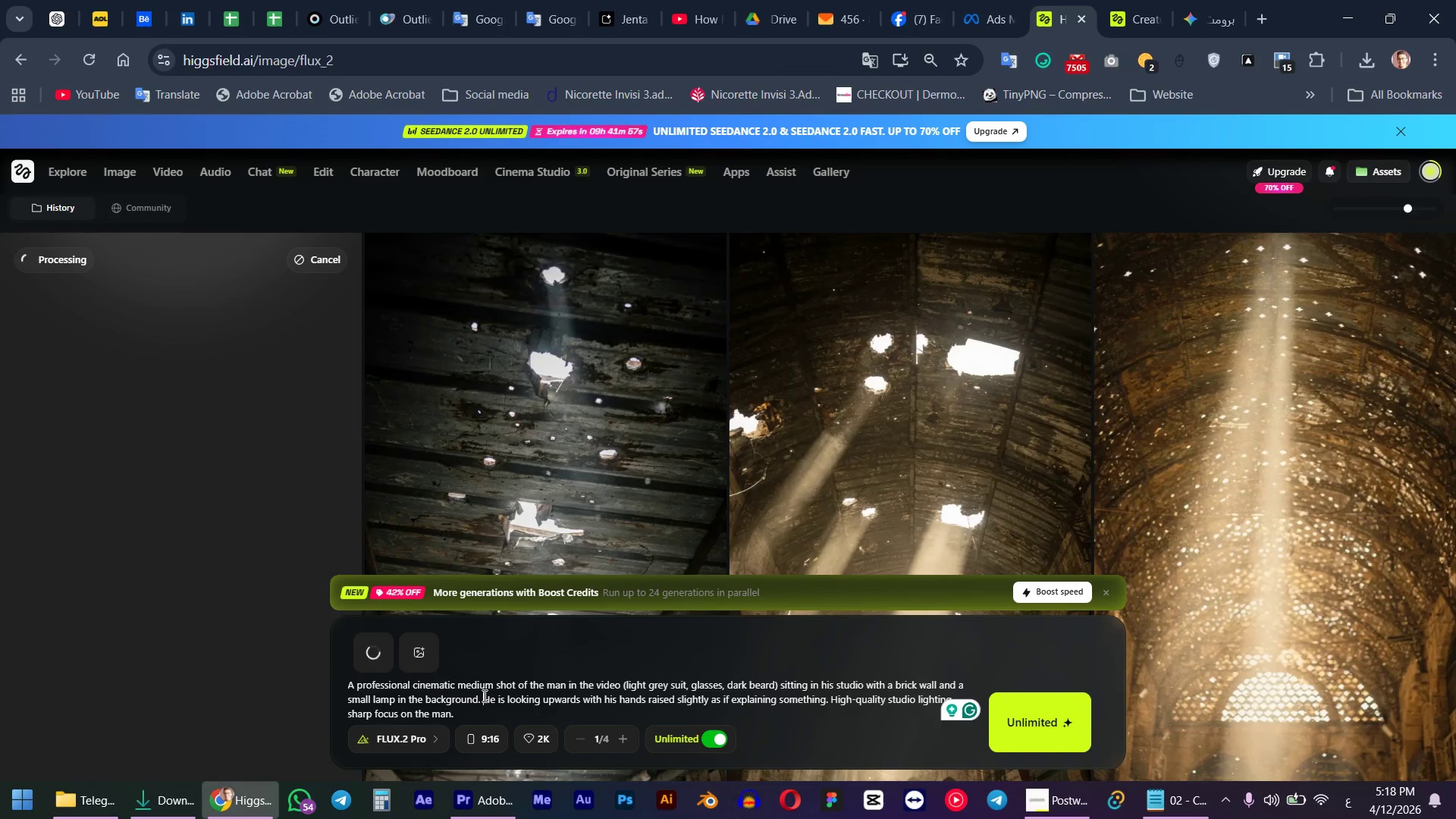 
key(Control+V)
 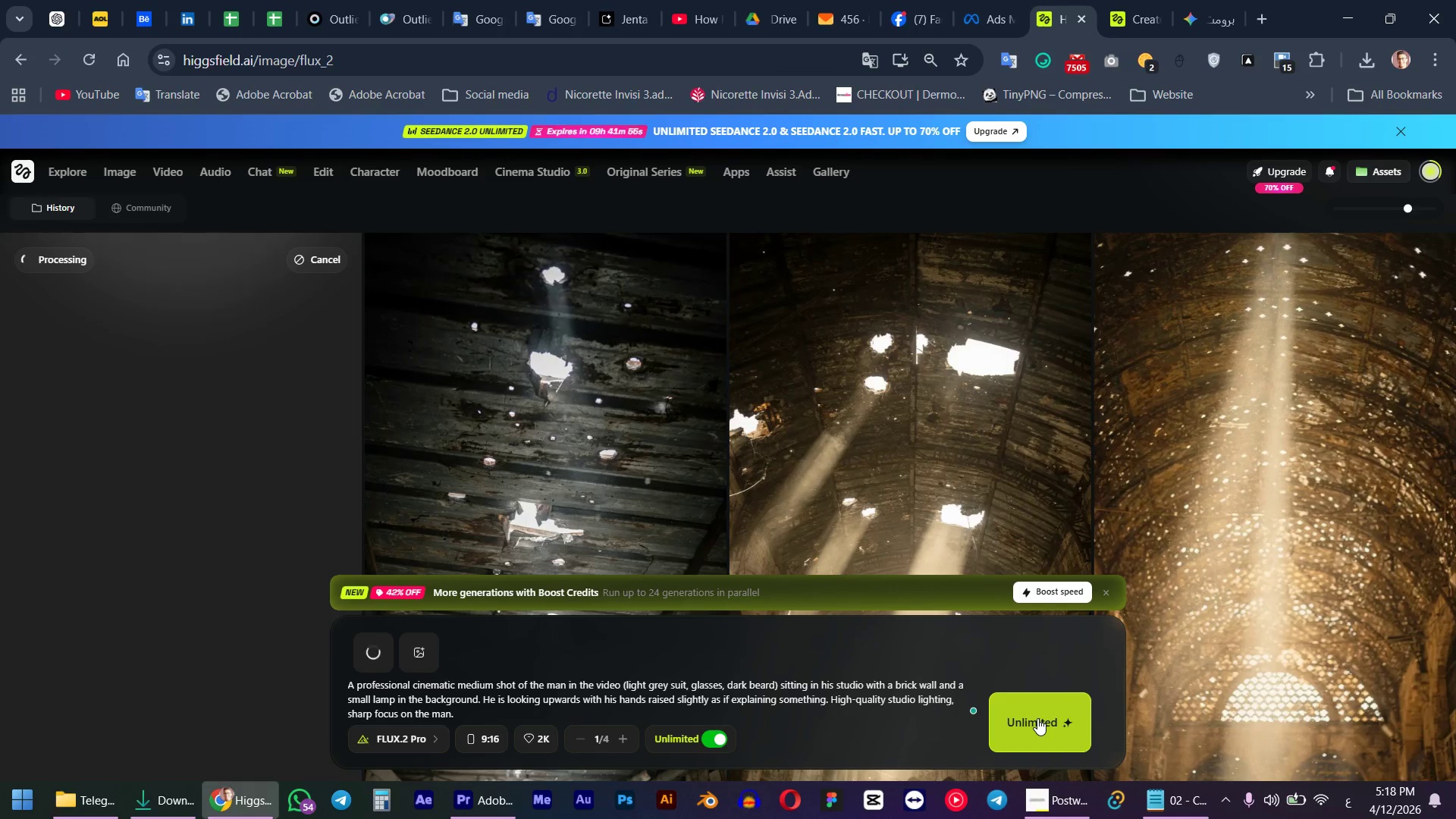 
left_click([1037, 718])
 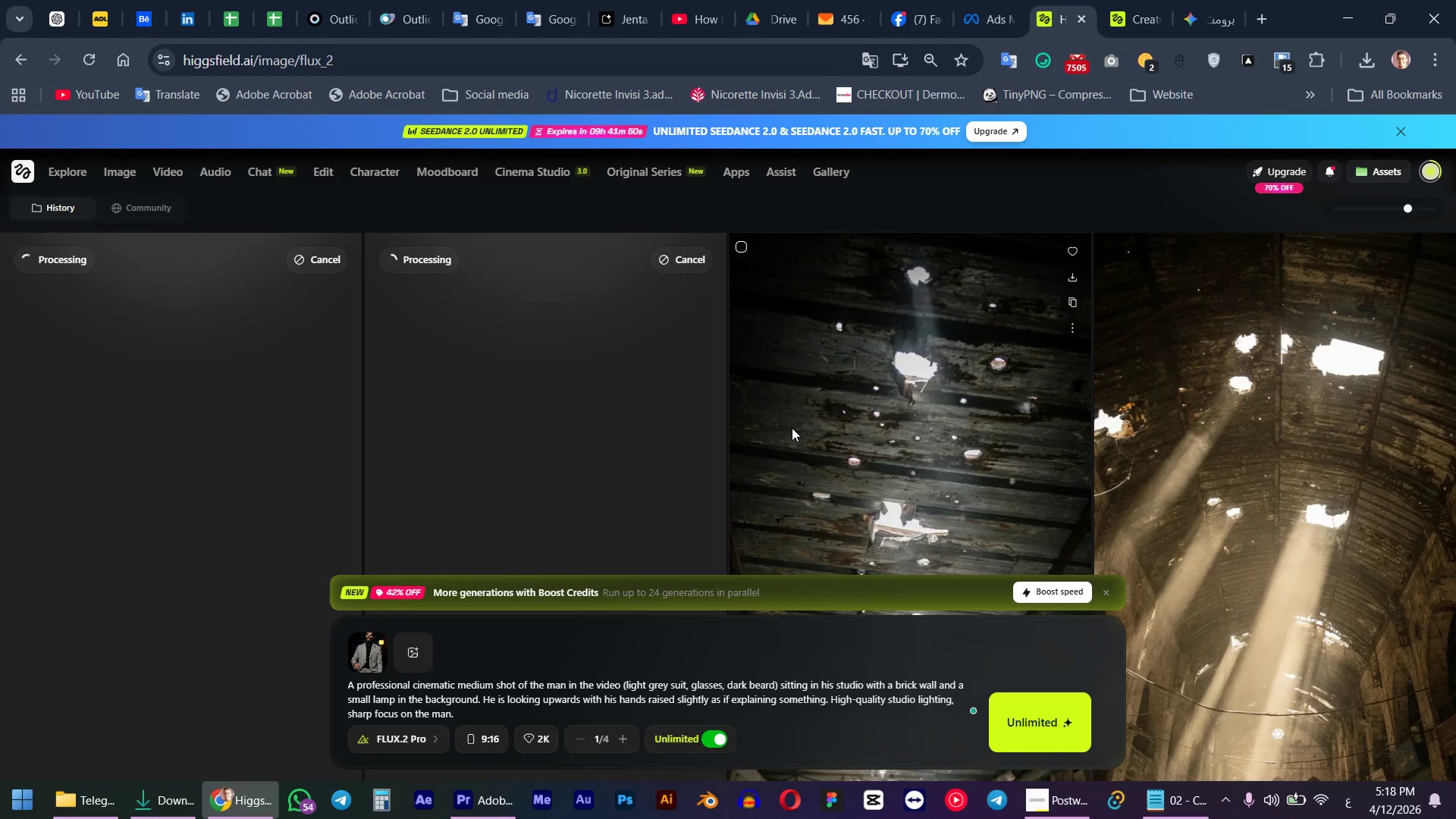 
wait(6.25)
 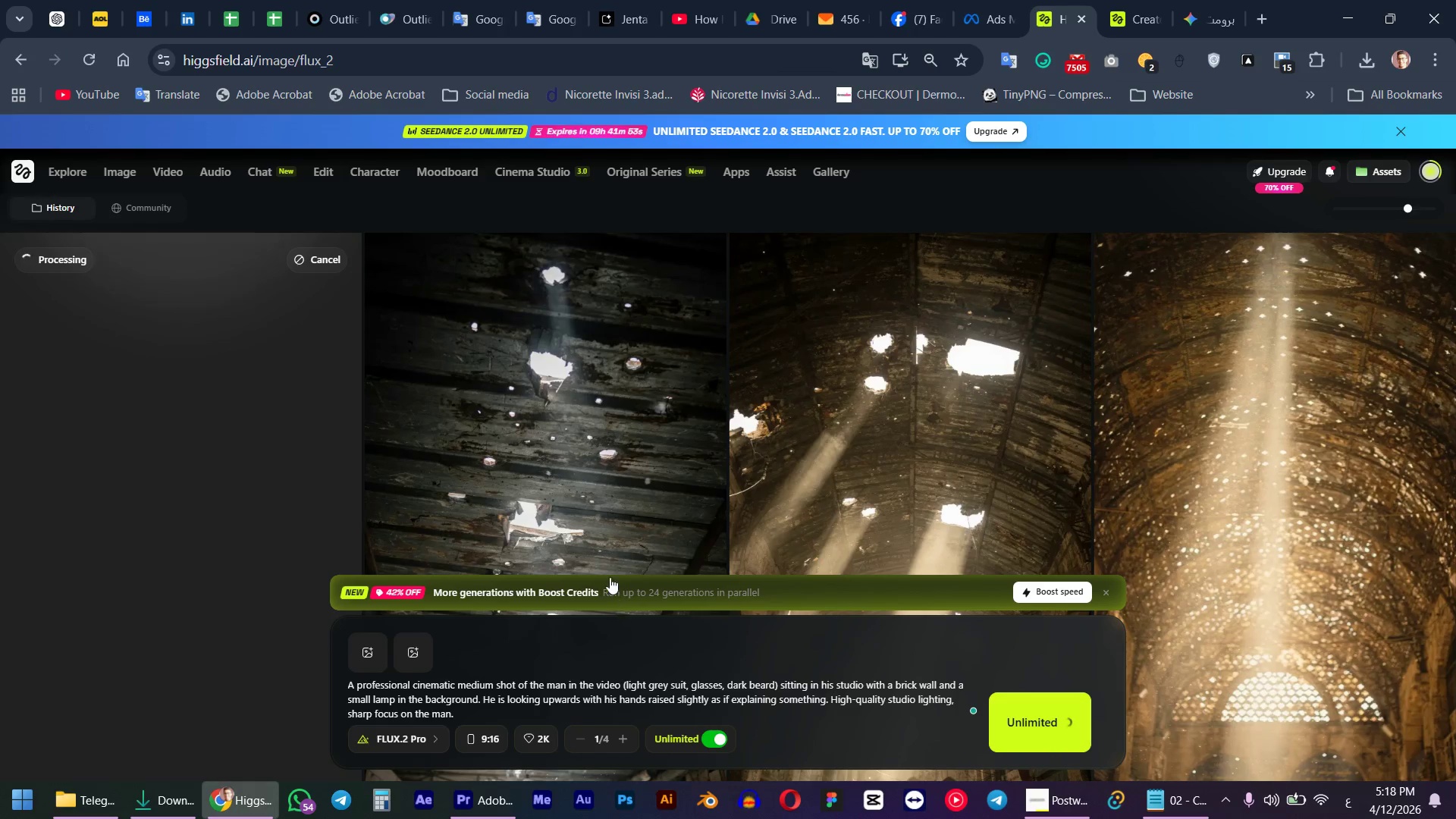 
left_click([1153, 0])
 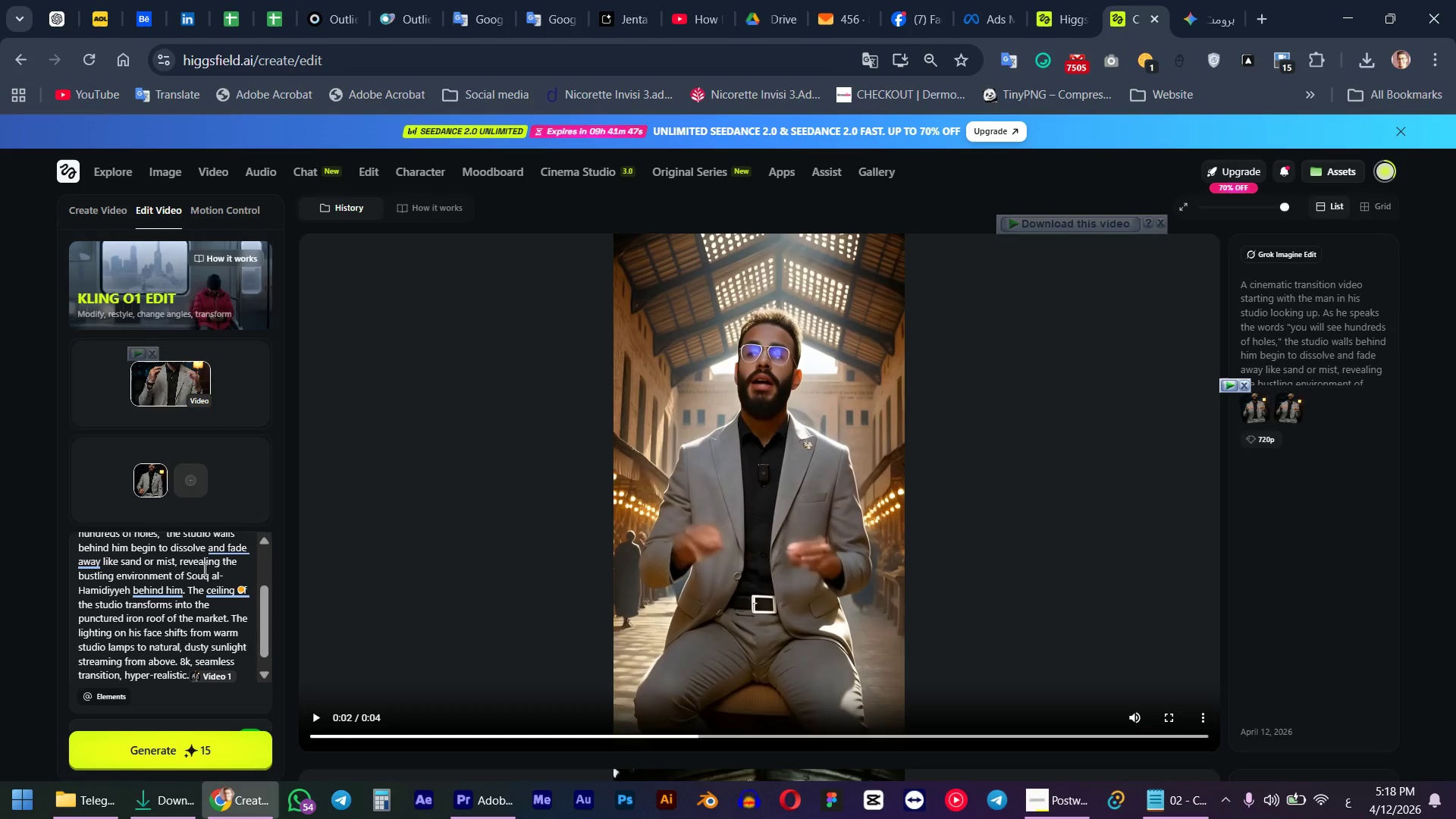 
scroll: coordinate [164, 661], scroll_direction: down, amount: 10.0
 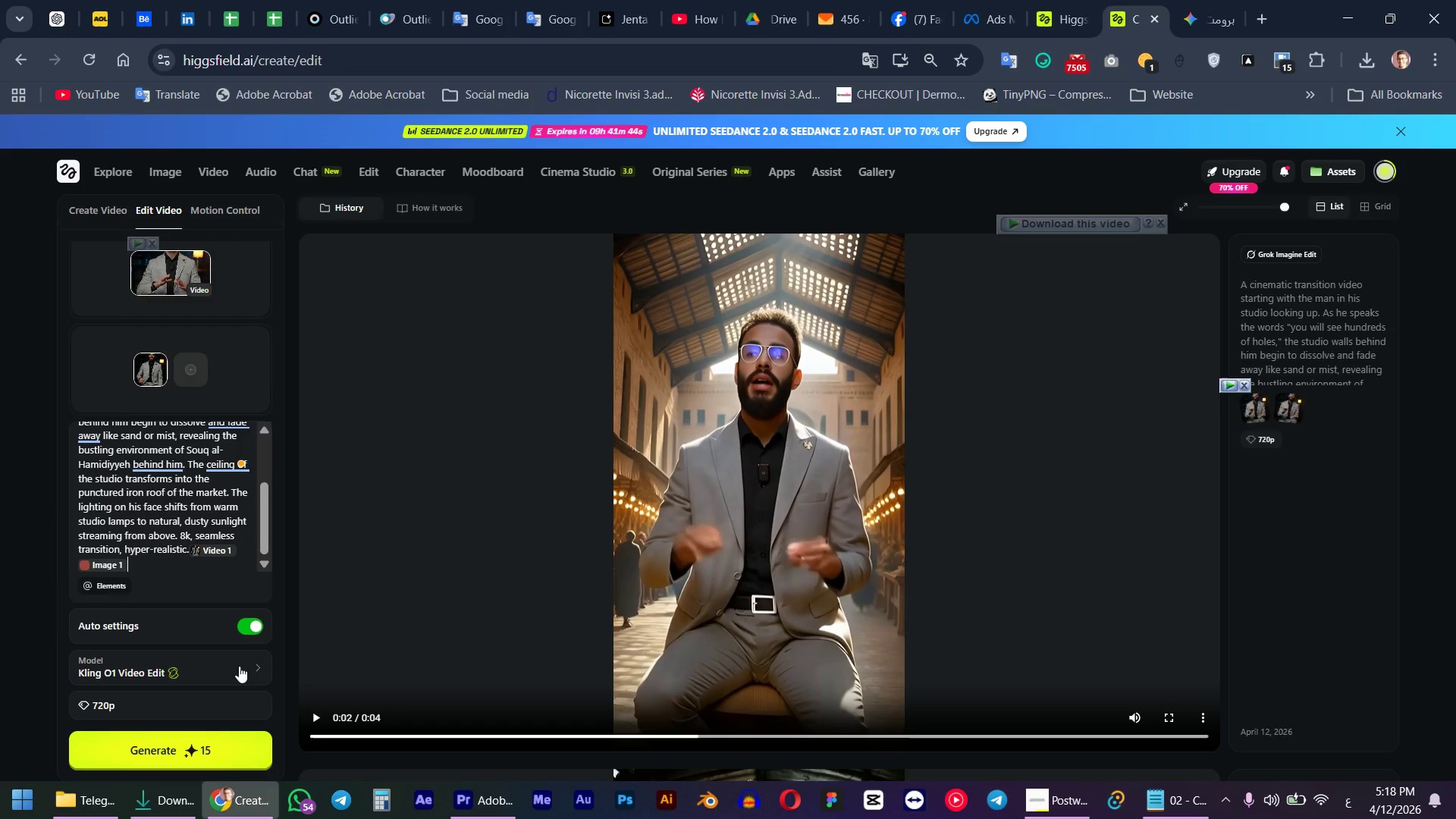 
left_click([239, 666])
 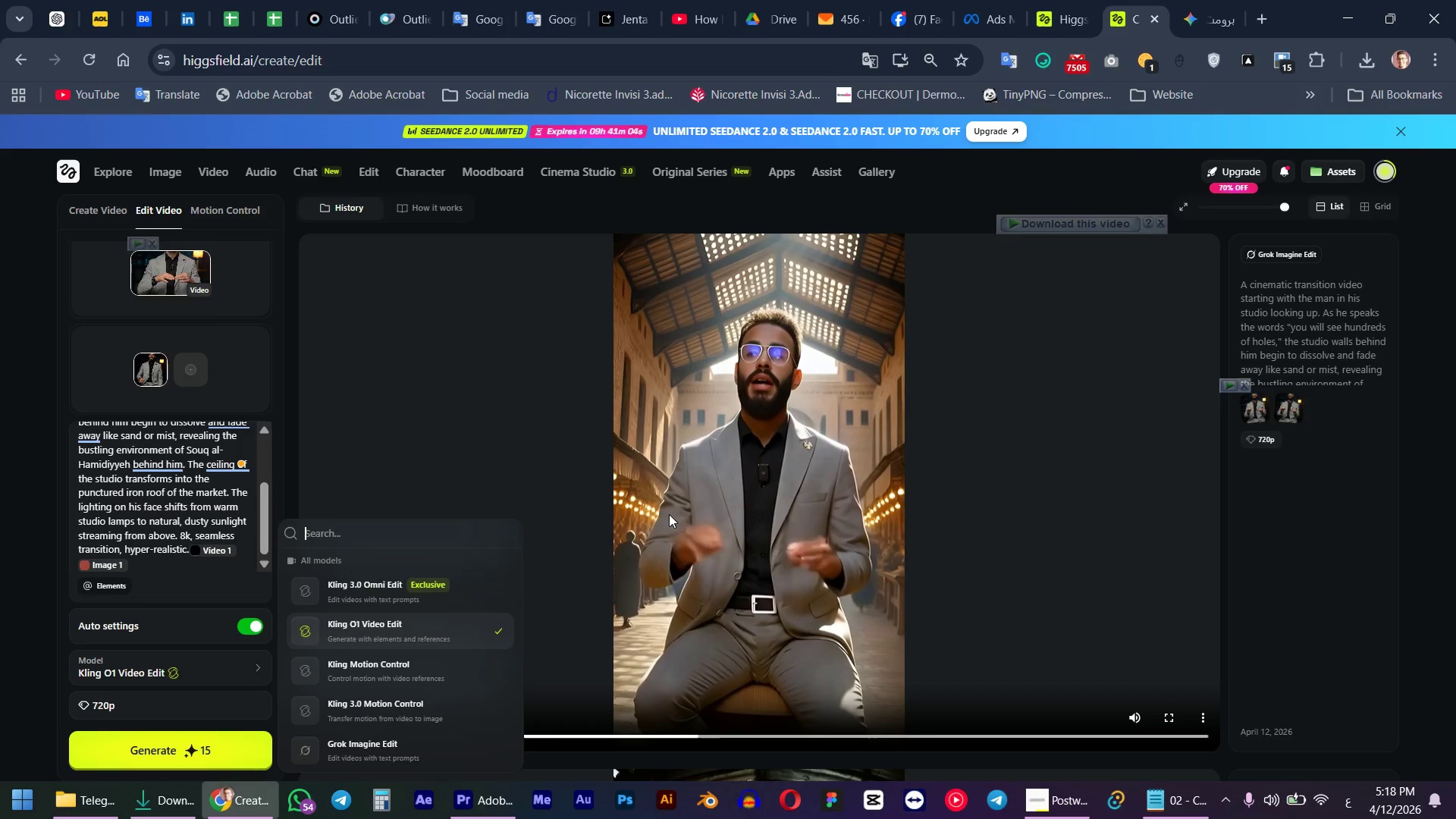 
wait(44.92)
 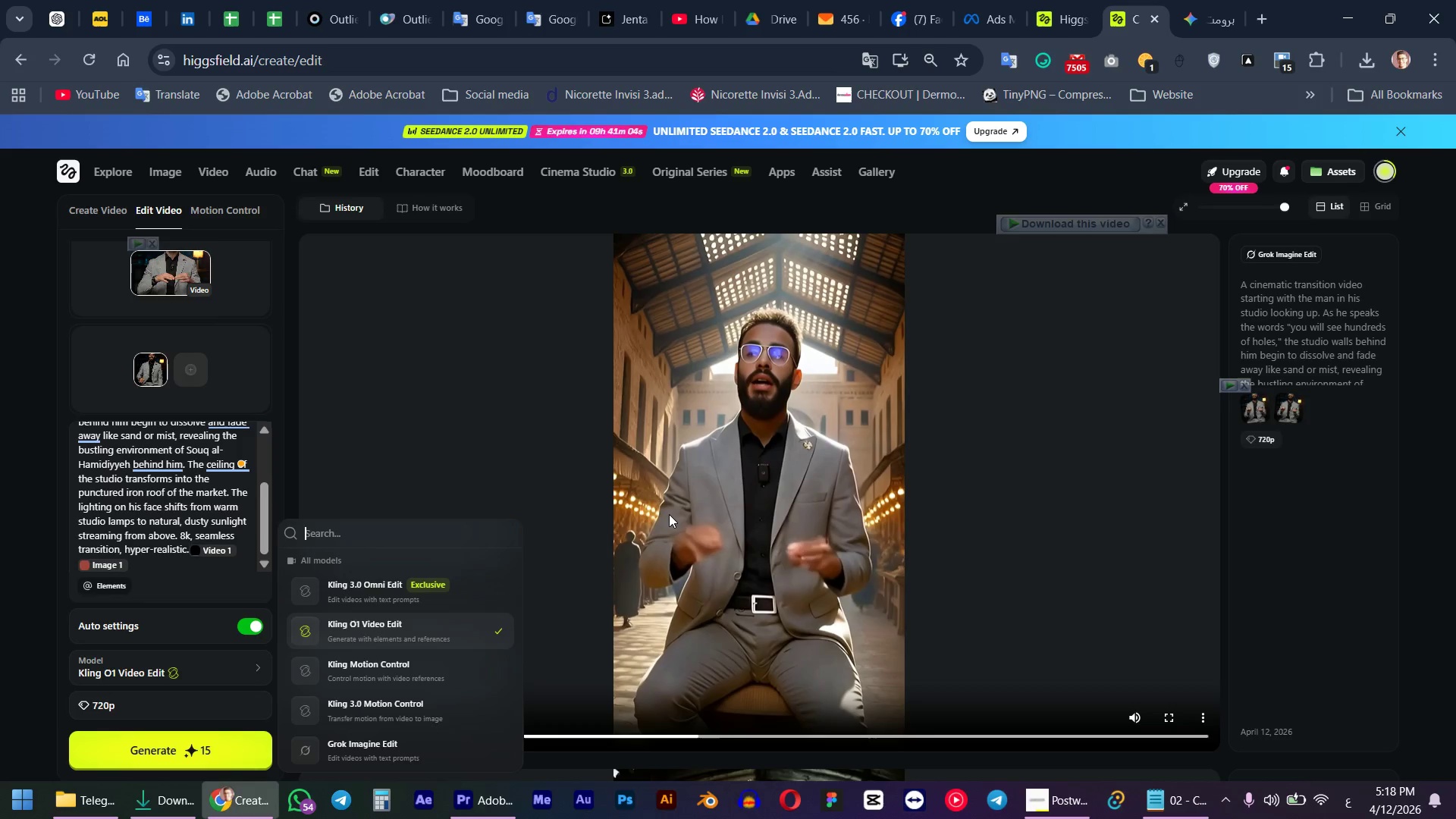 
left_click([1103, 0])
 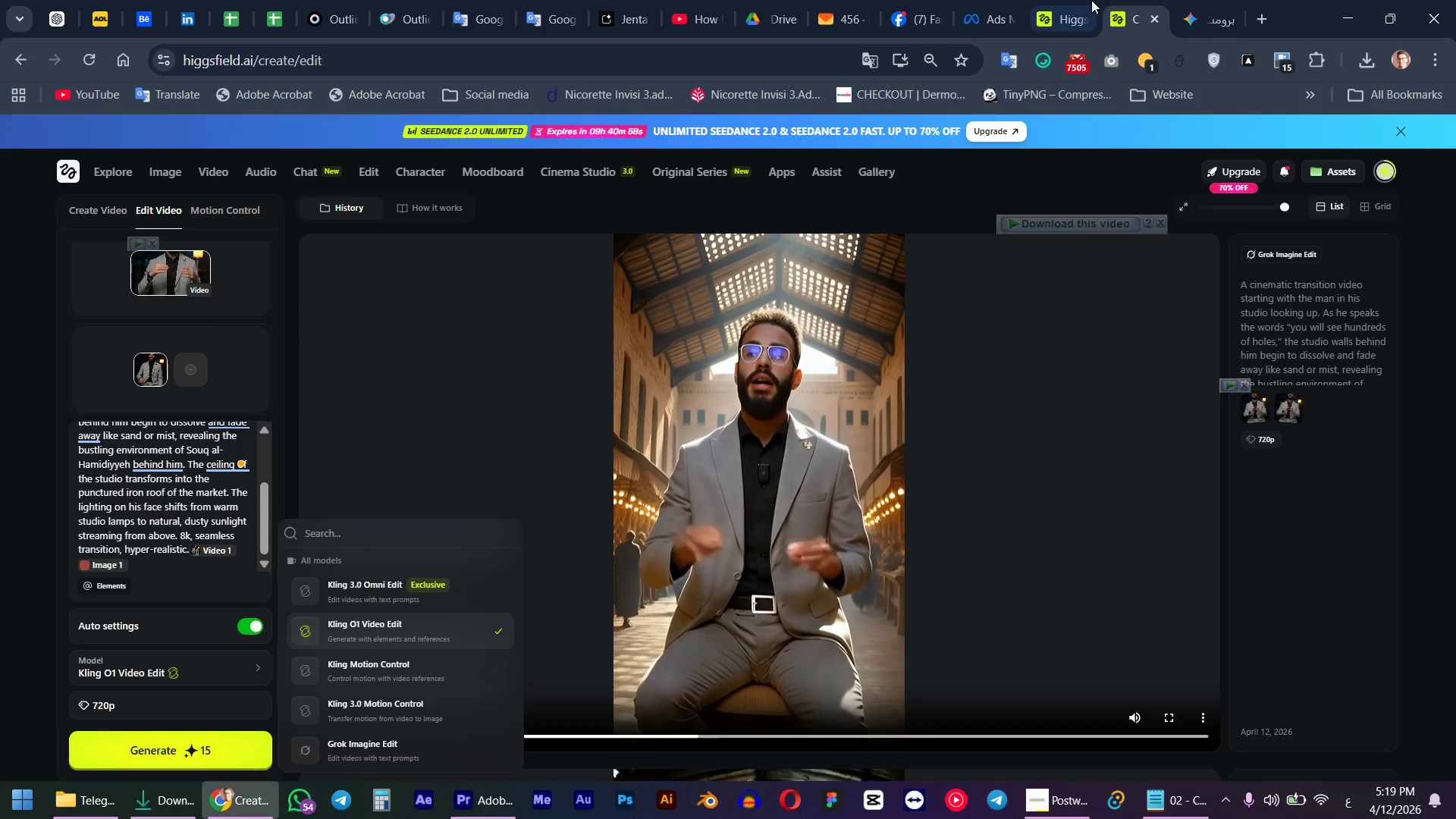 
left_click([1082, 0])
 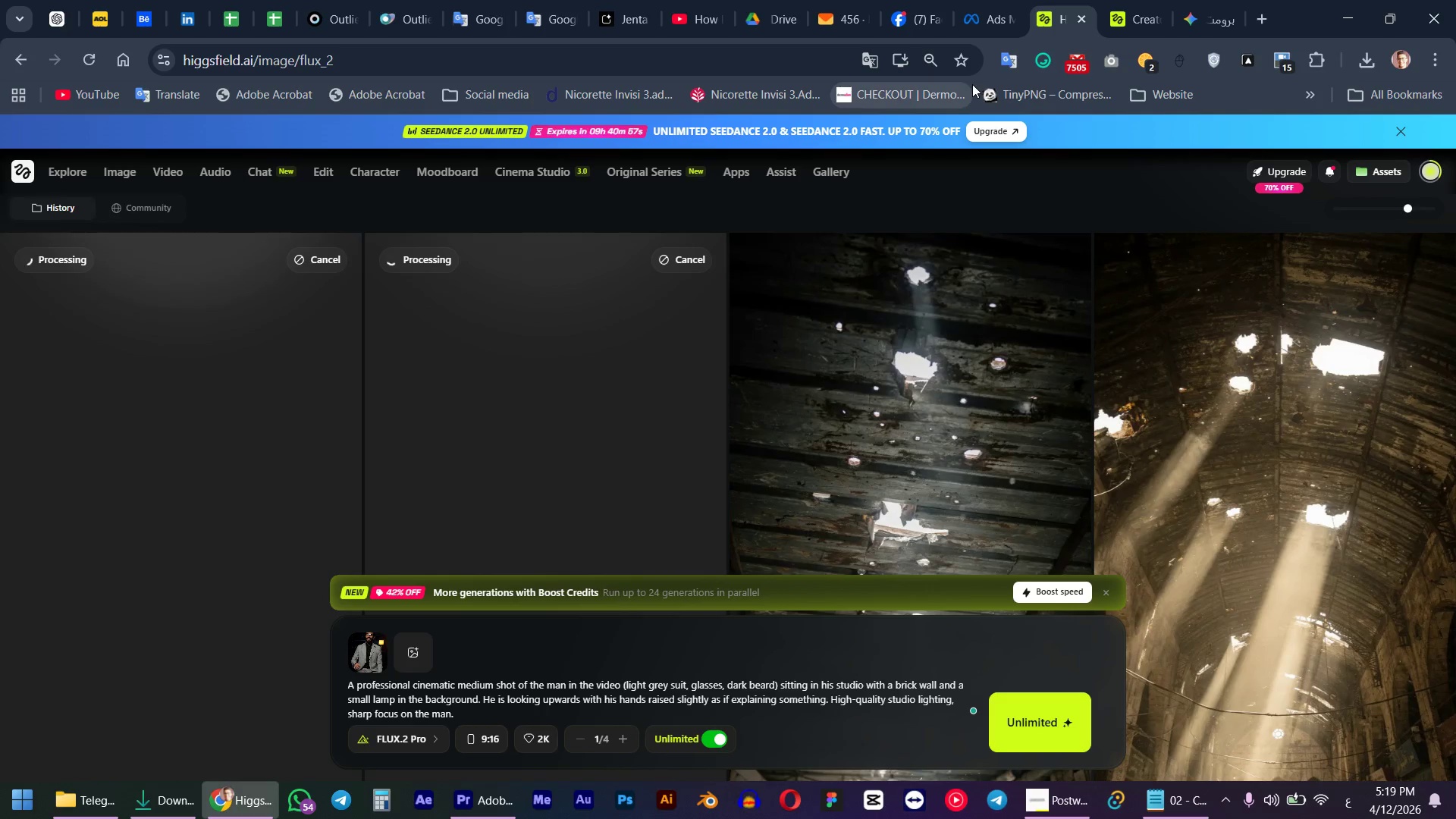 
left_click([1139, 0])
 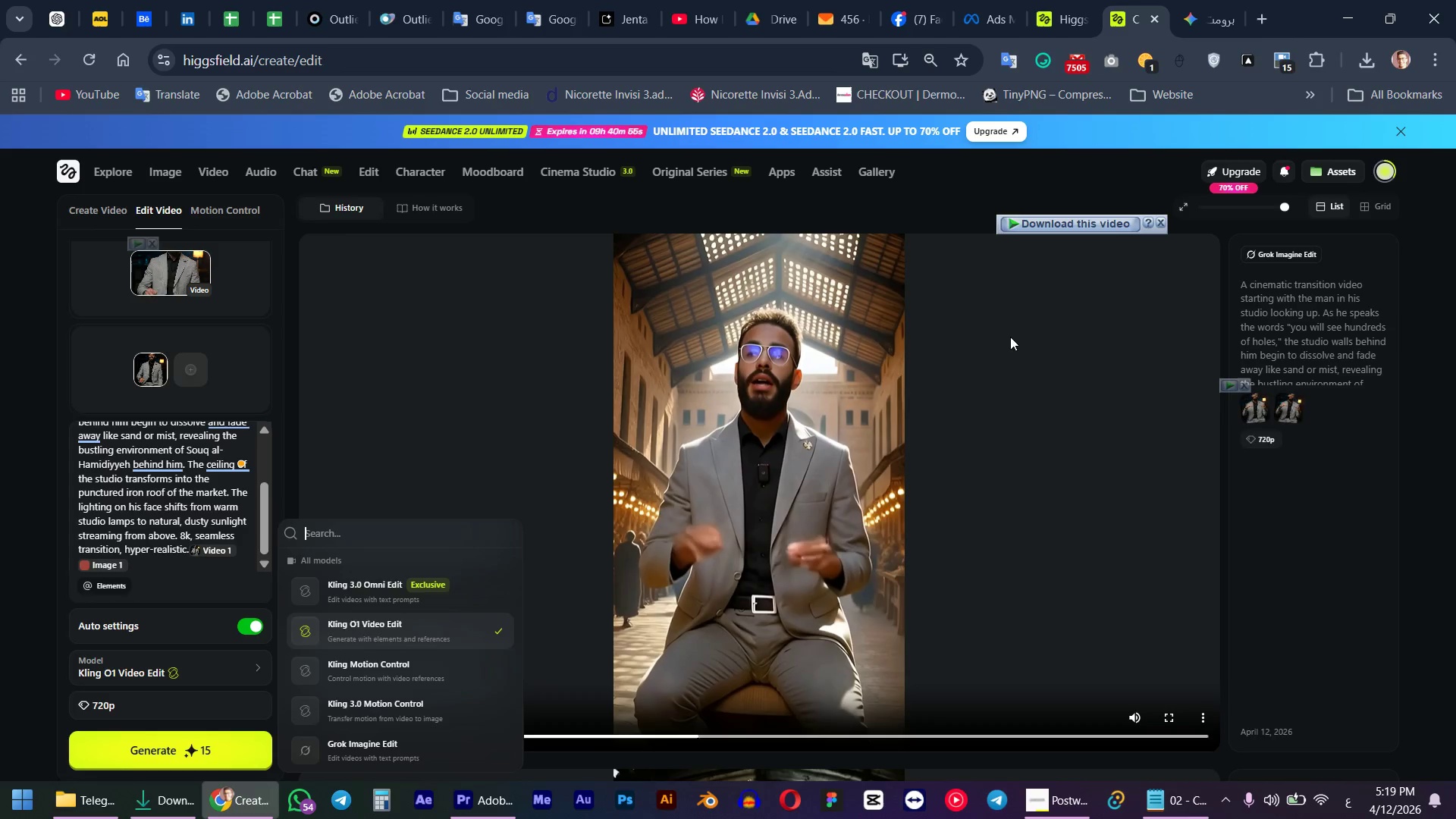 
left_click([865, 432])
 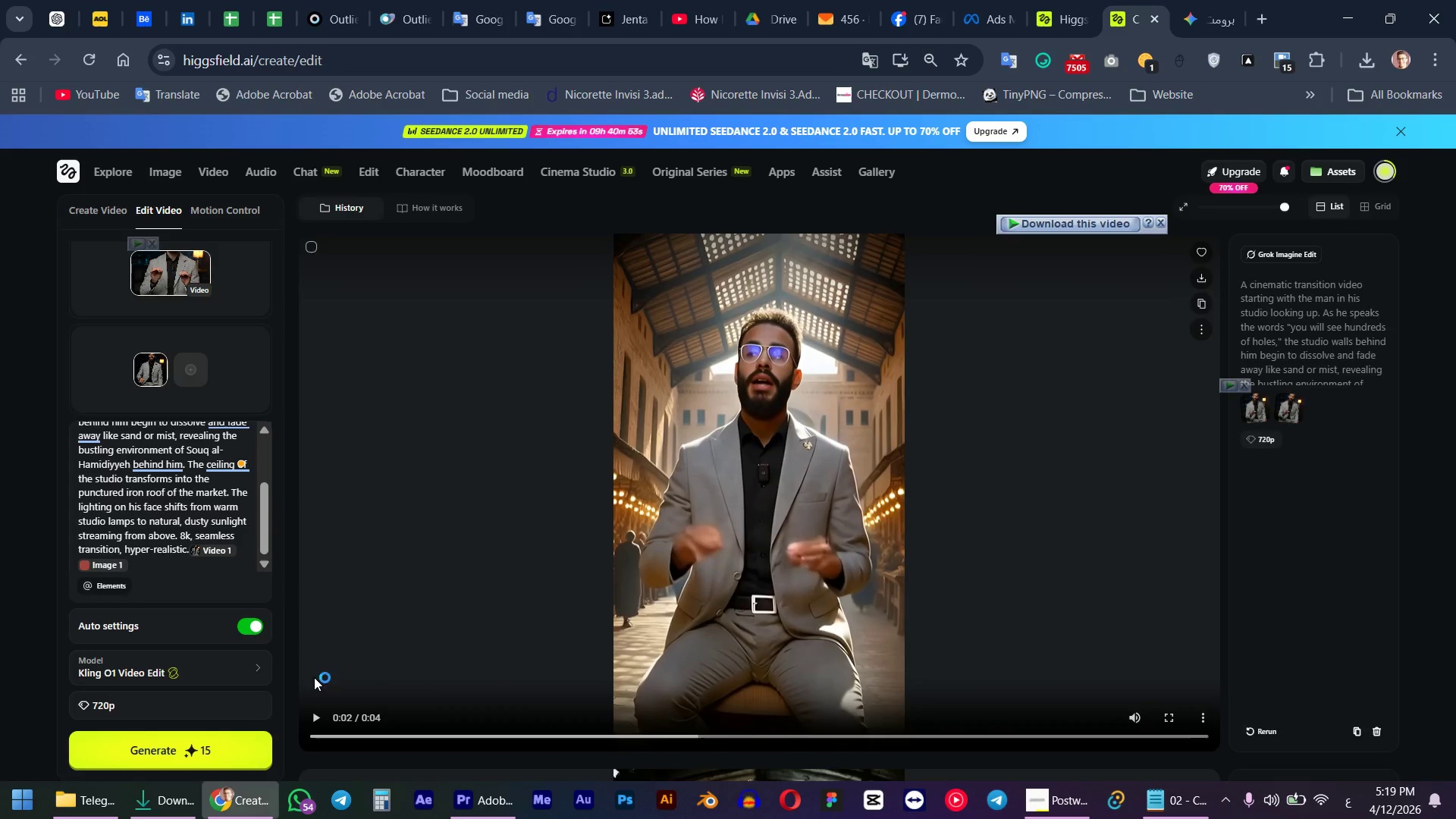 
left_click([232, 683])
 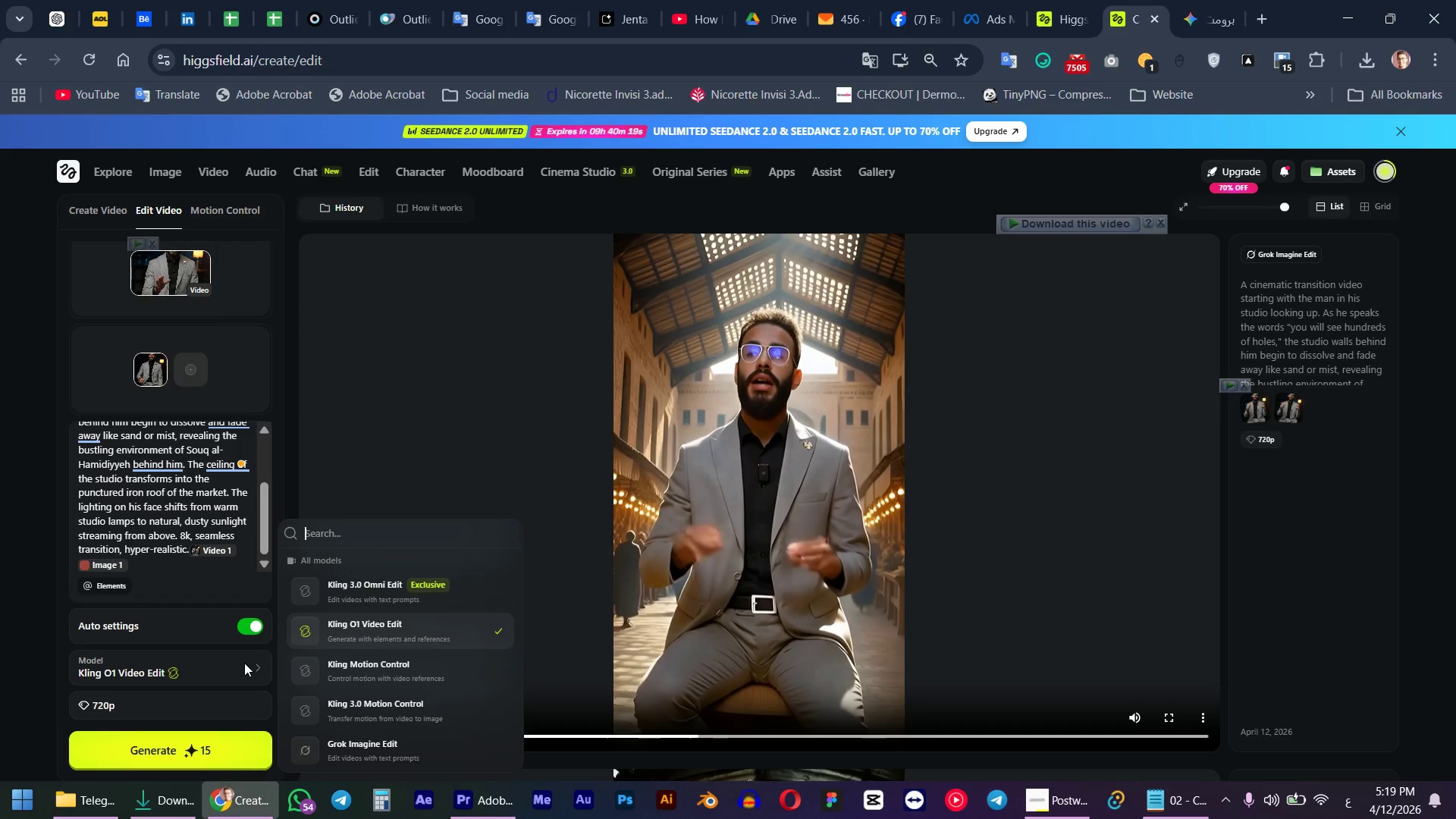 
wait(38.06)
 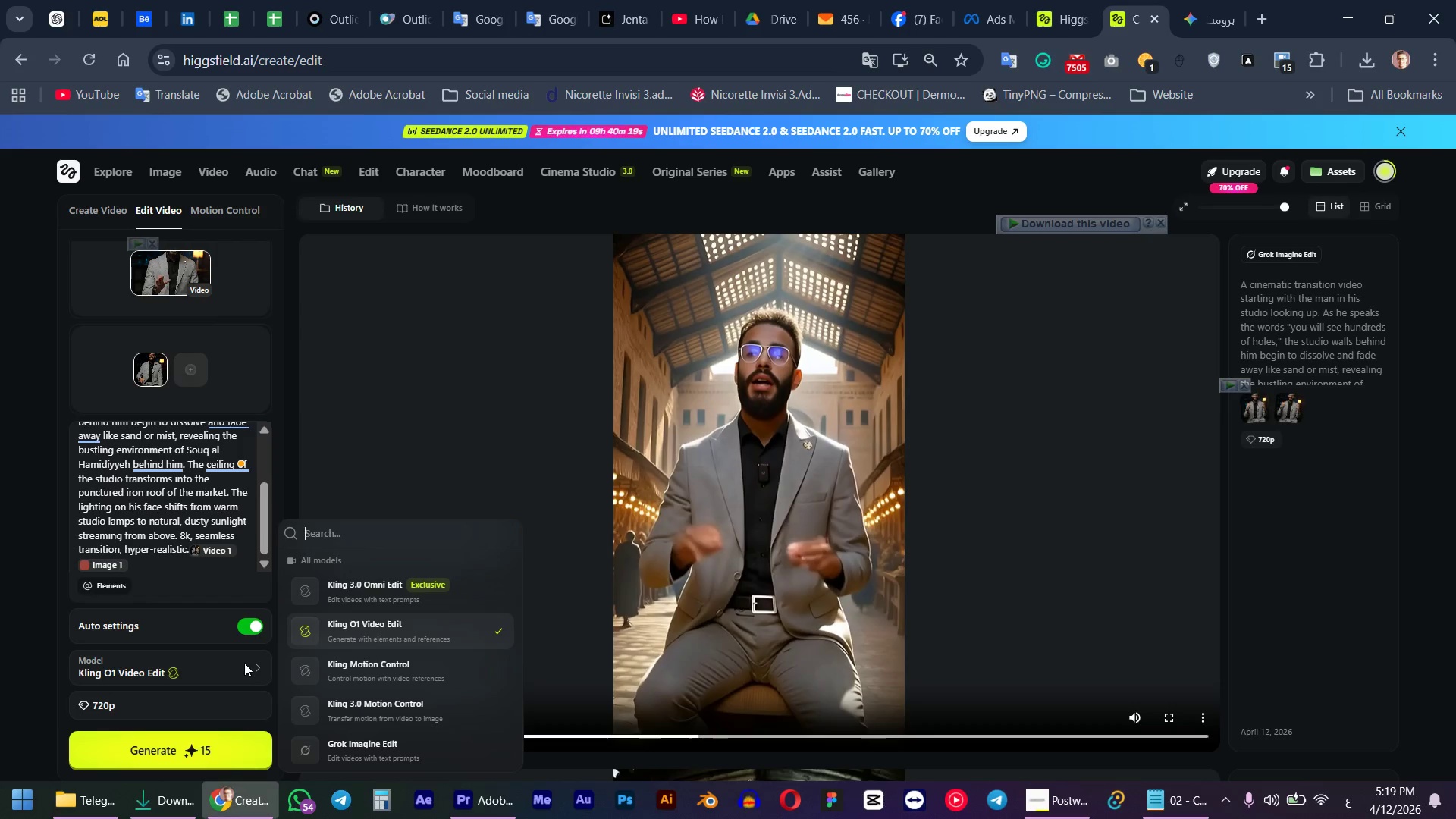 
scroll: coordinate [447, 450], scroll_direction: down, amount: 2.0
 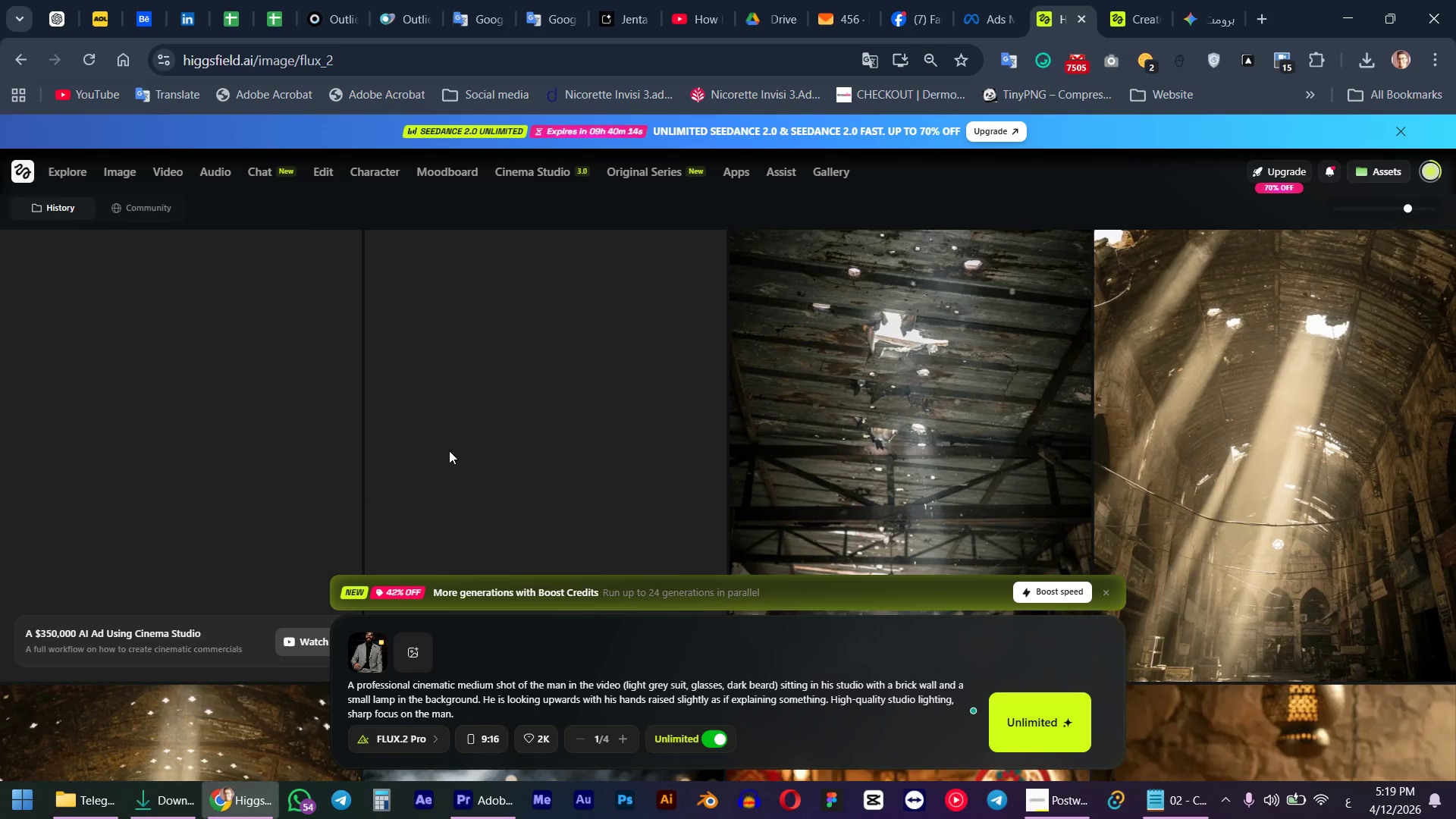 
scroll: coordinate [450, 450], scroll_direction: up, amount: 6.0
 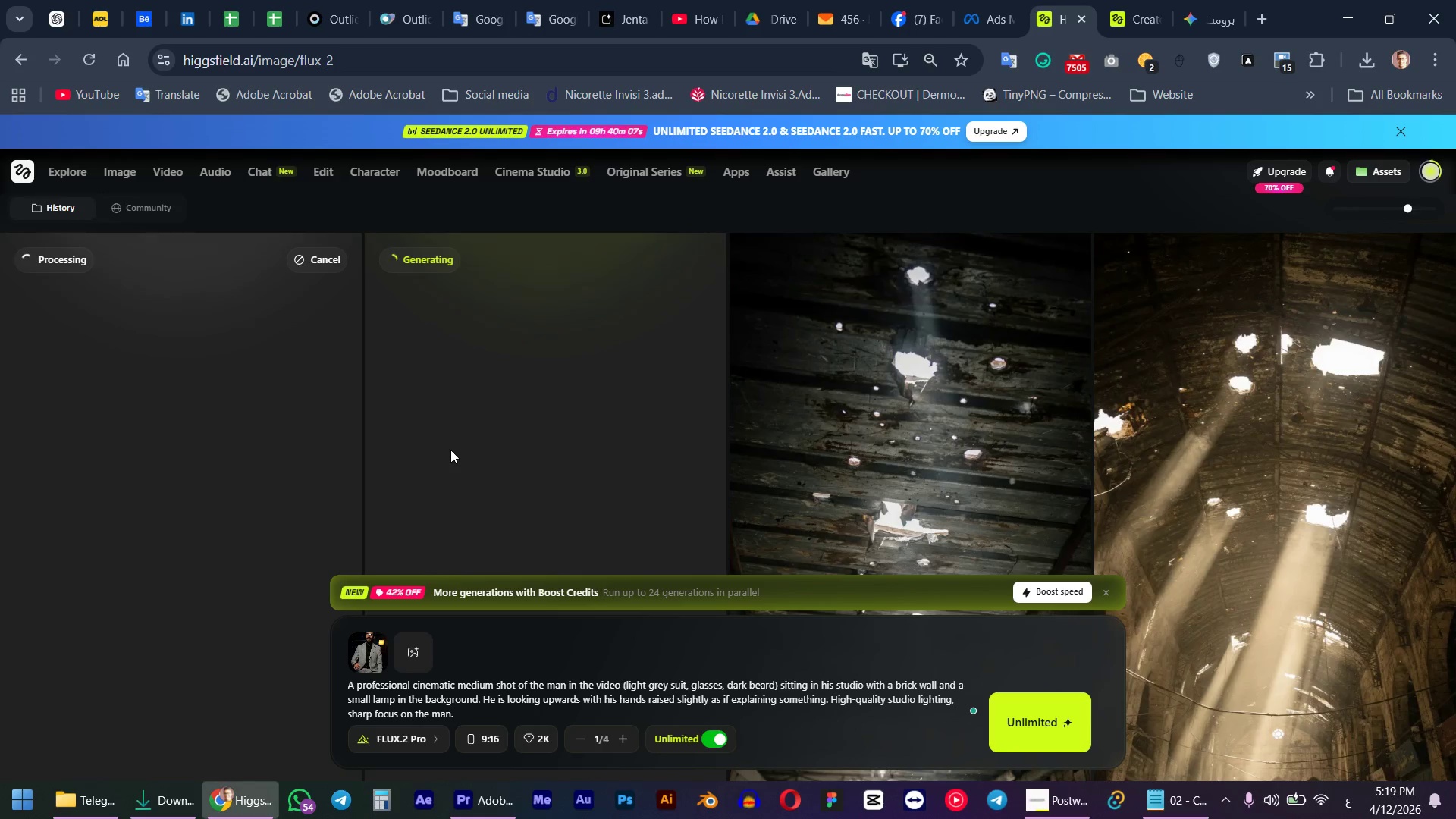 
wait(7.26)
 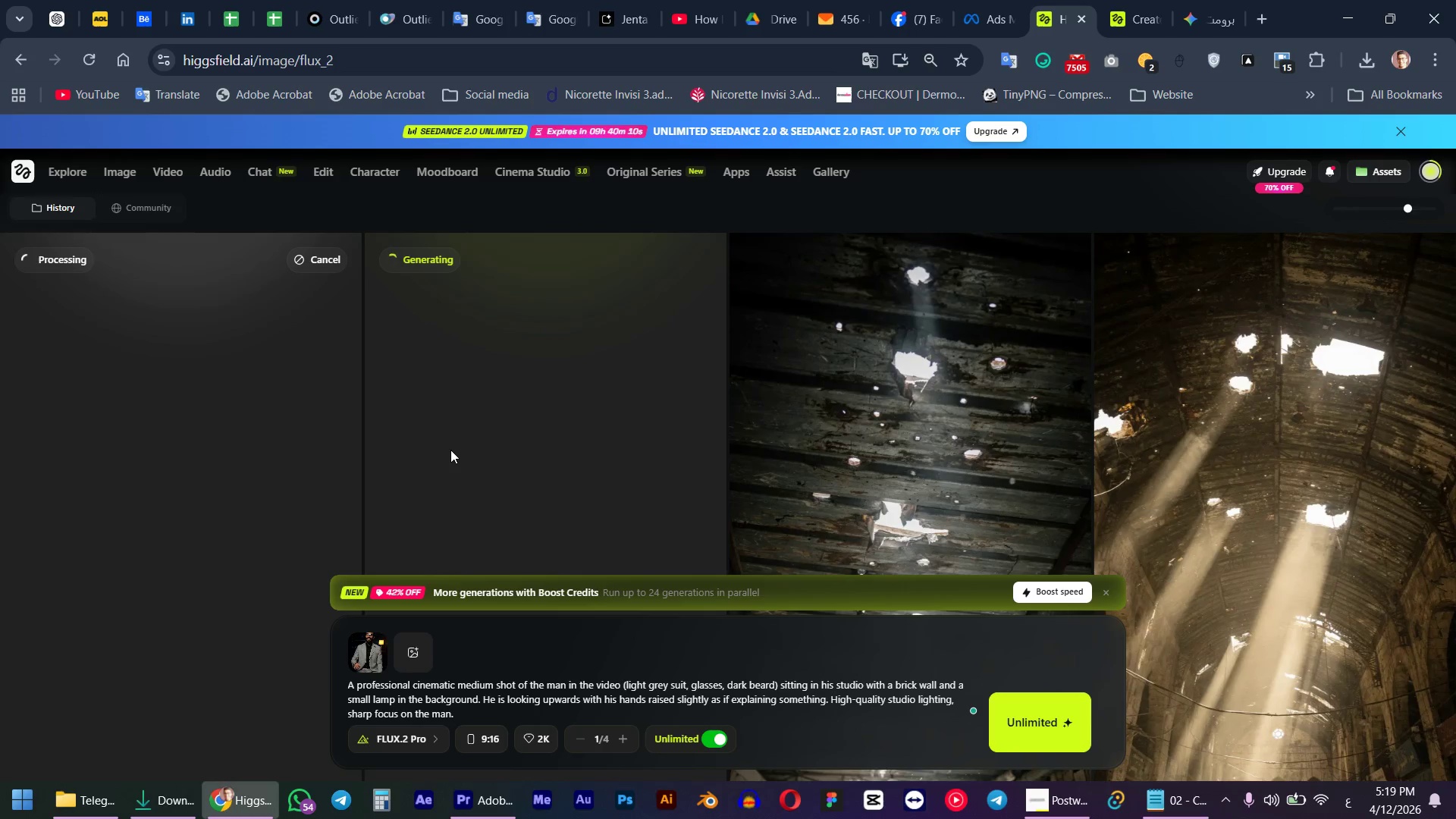 
scroll: coordinate [451, 460], scroll_direction: down, amount: 3.0
 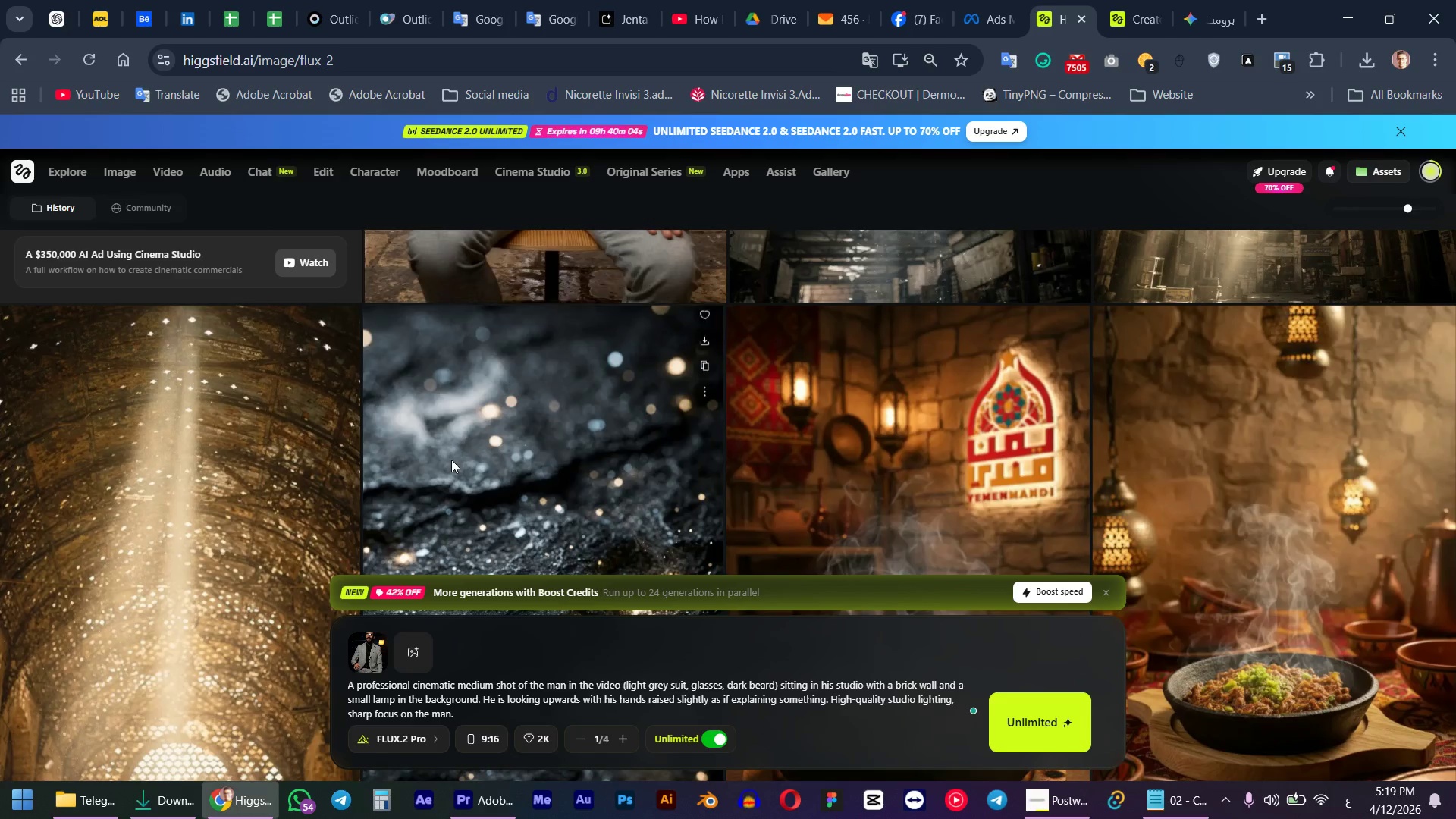 
scroll: coordinate [451, 460], scroll_direction: up, amount: 7.0
 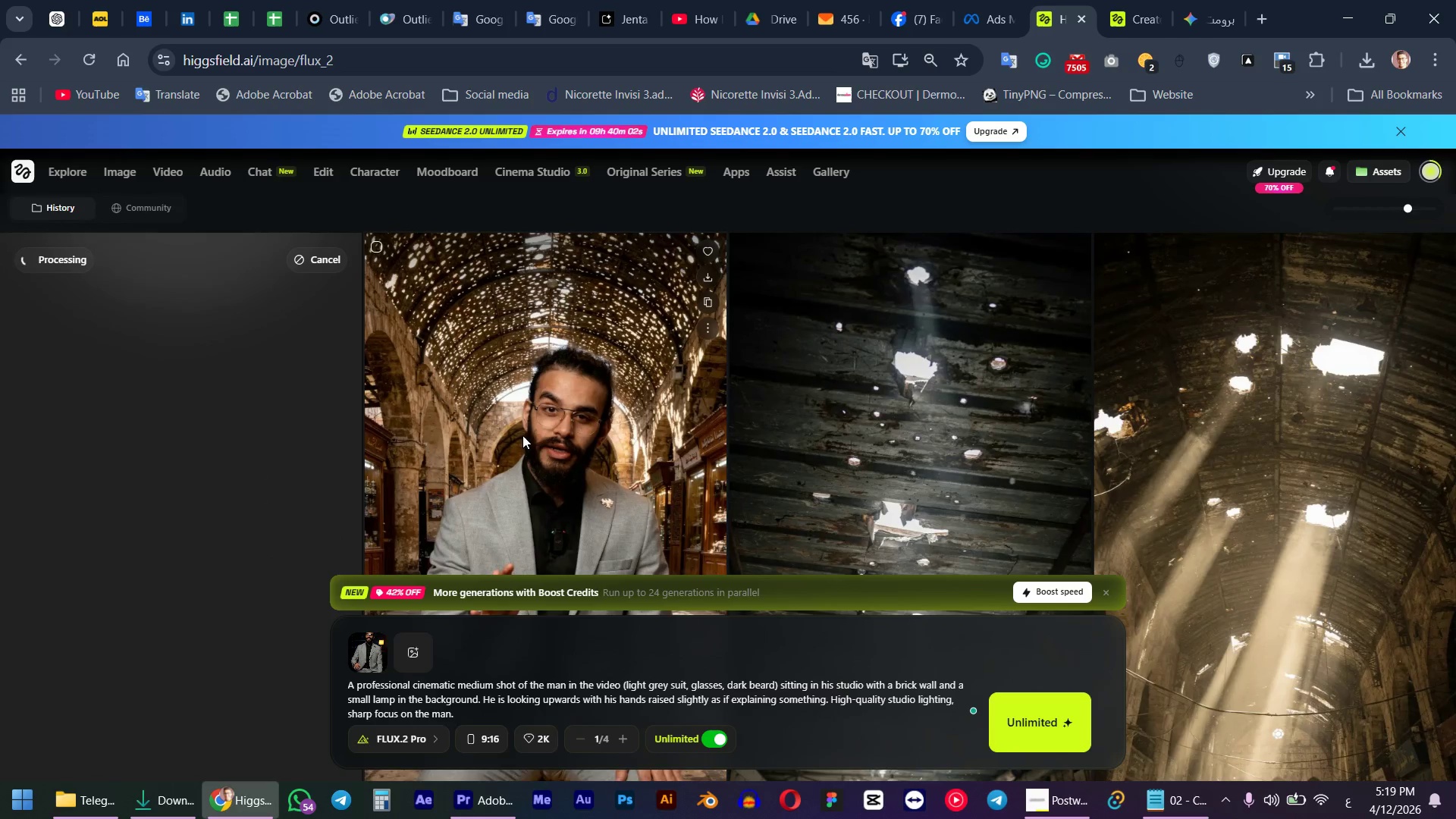 
scroll: coordinate [537, 431], scroll_direction: down, amount: 2.0
 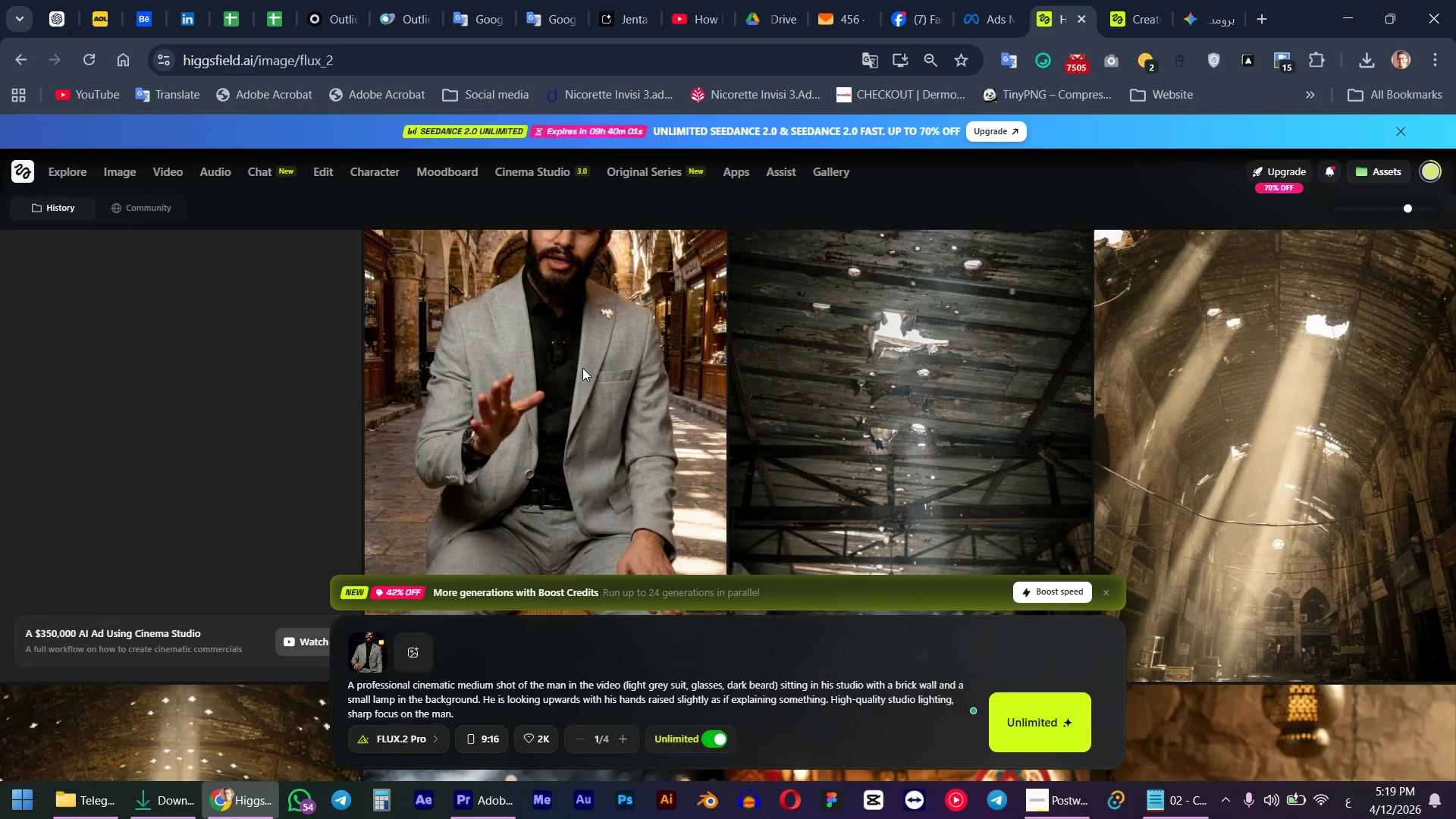 
scroll: coordinate [582, 368], scroll_direction: up, amount: 3.0
 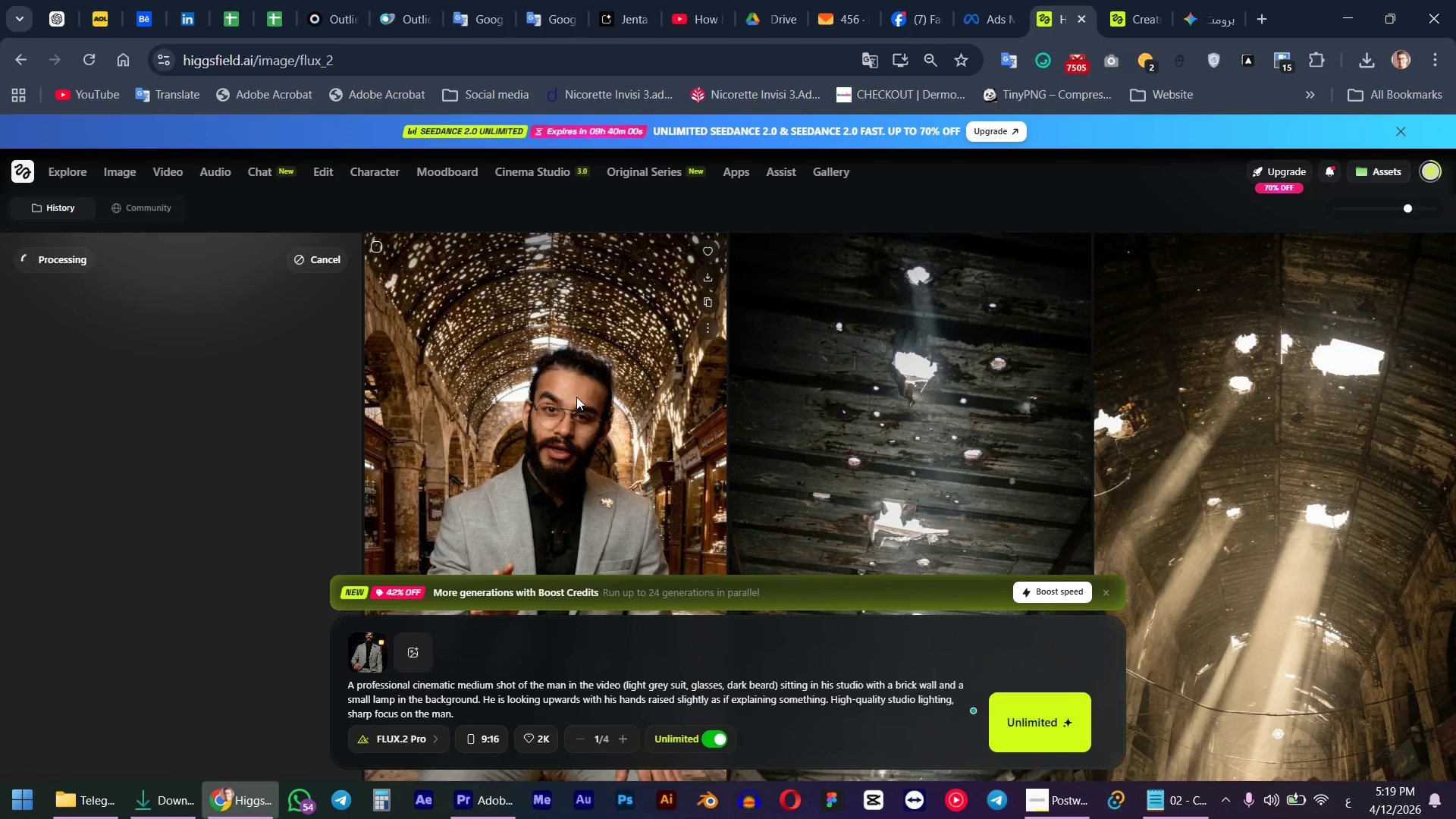 
scroll: coordinate [570, 415], scroll_direction: down, amount: 3.0
 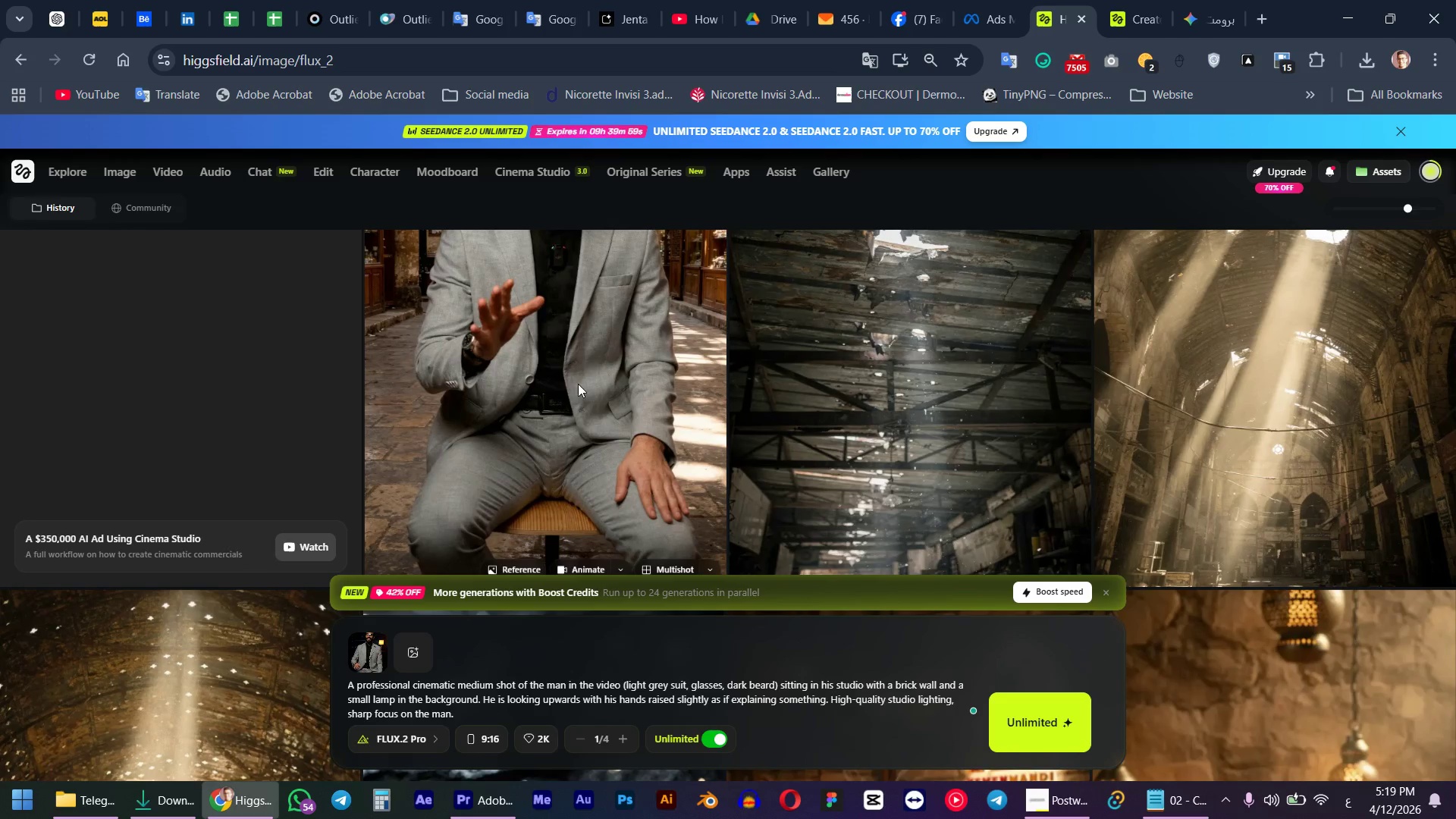 
left_click([583, 365])
 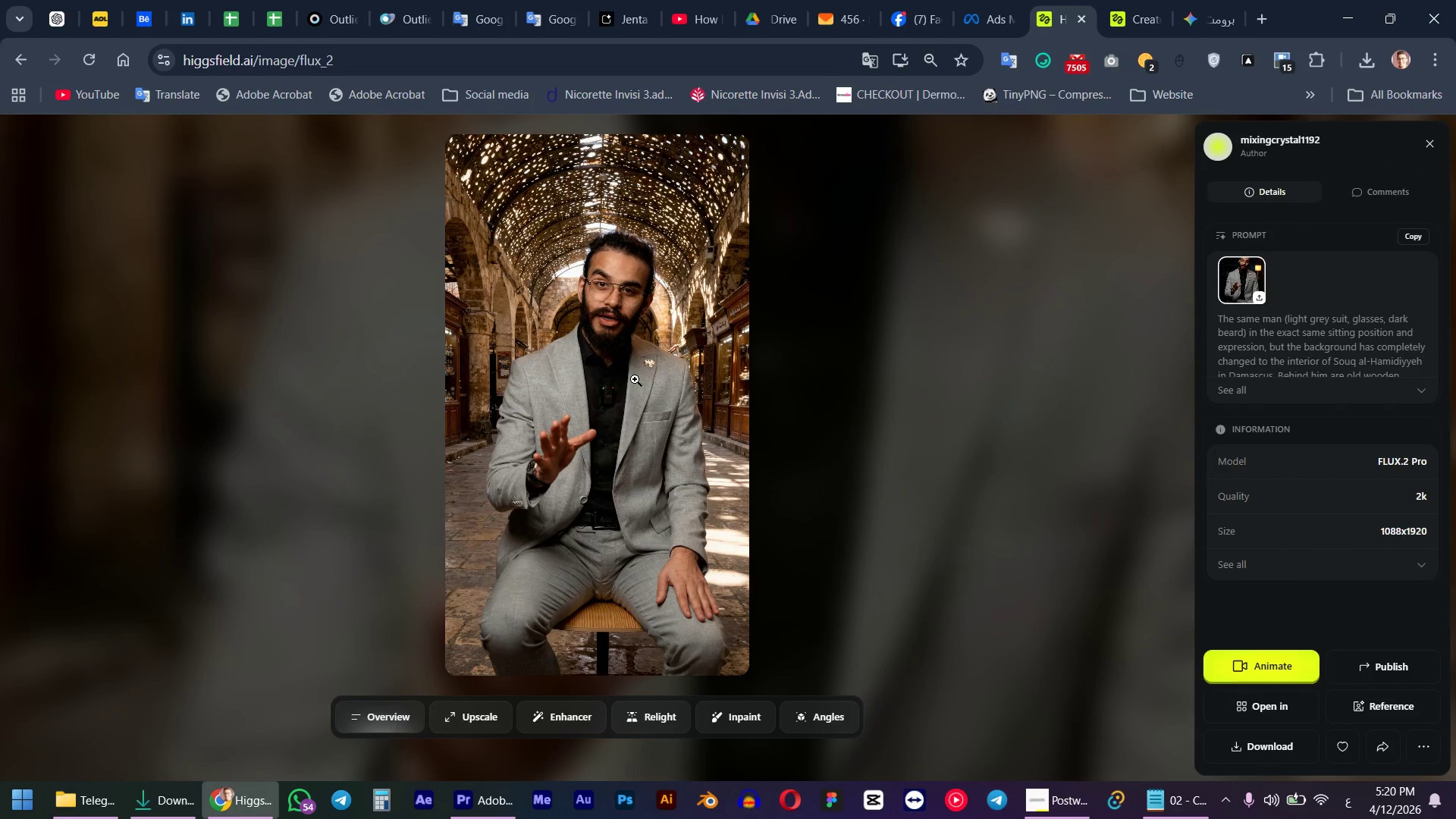 
wait(9.2)
 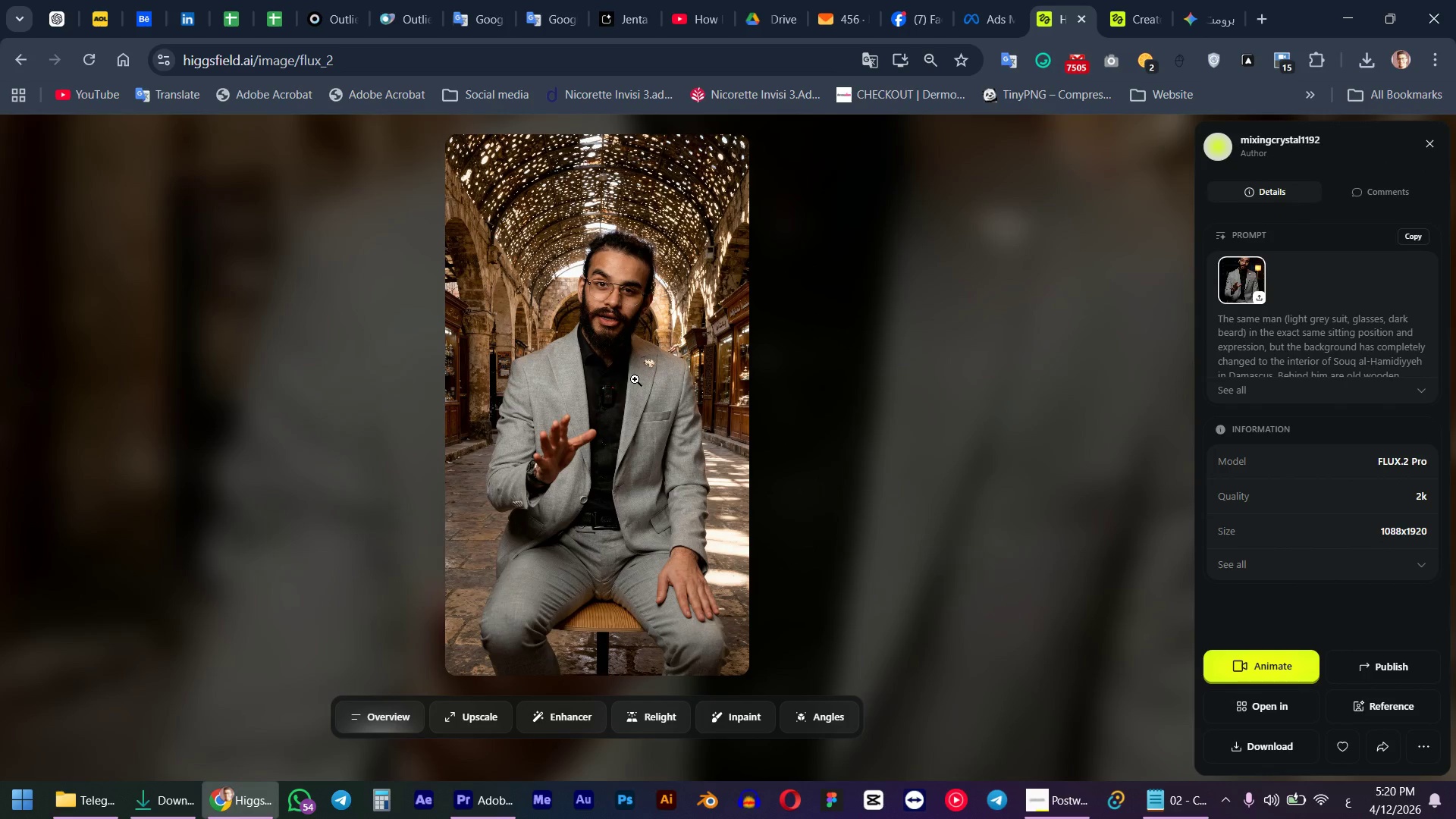 
left_click([951, 519])
 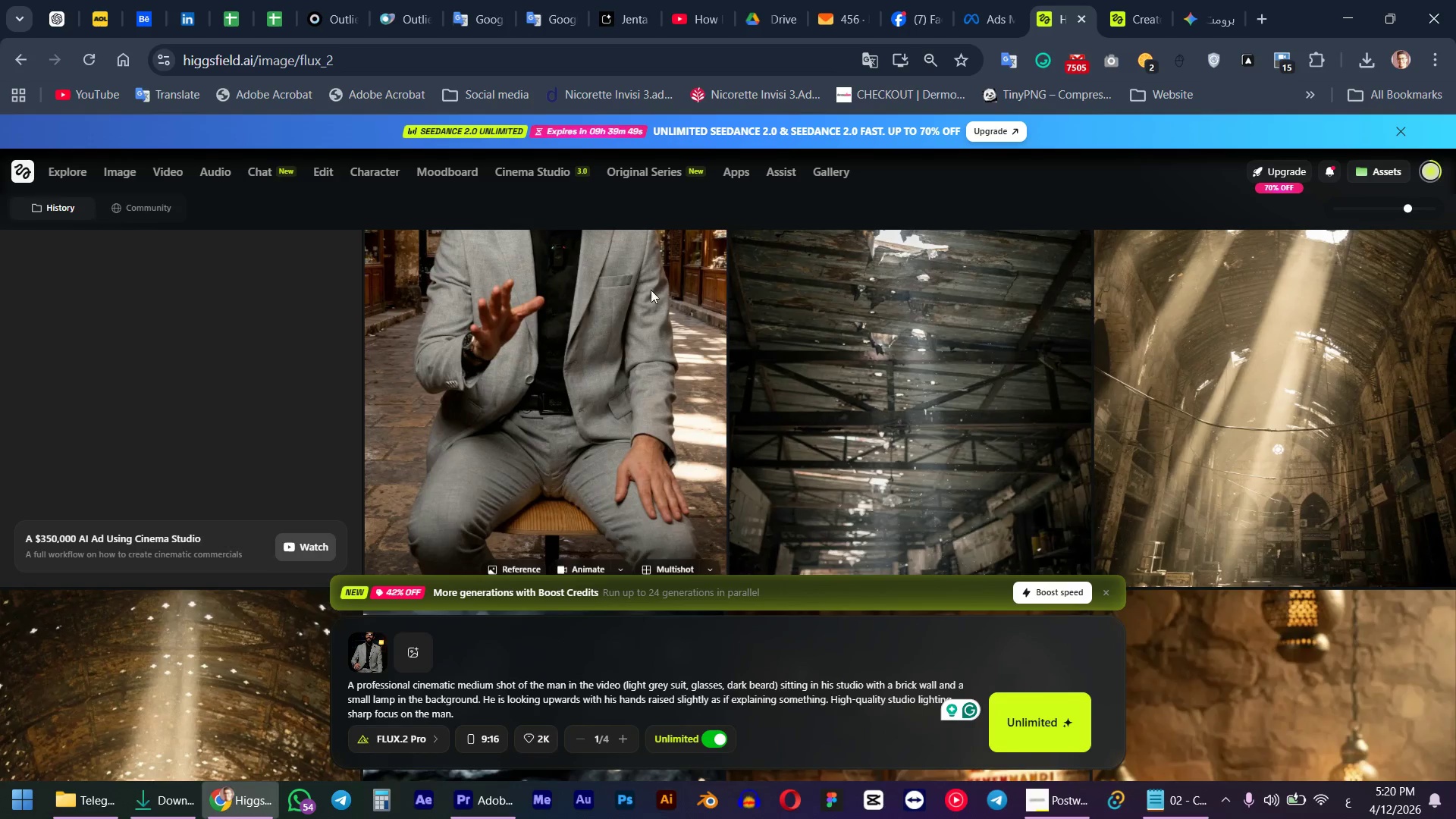 
scroll: coordinate [673, 388], scroll_direction: up, amount: 8.0
 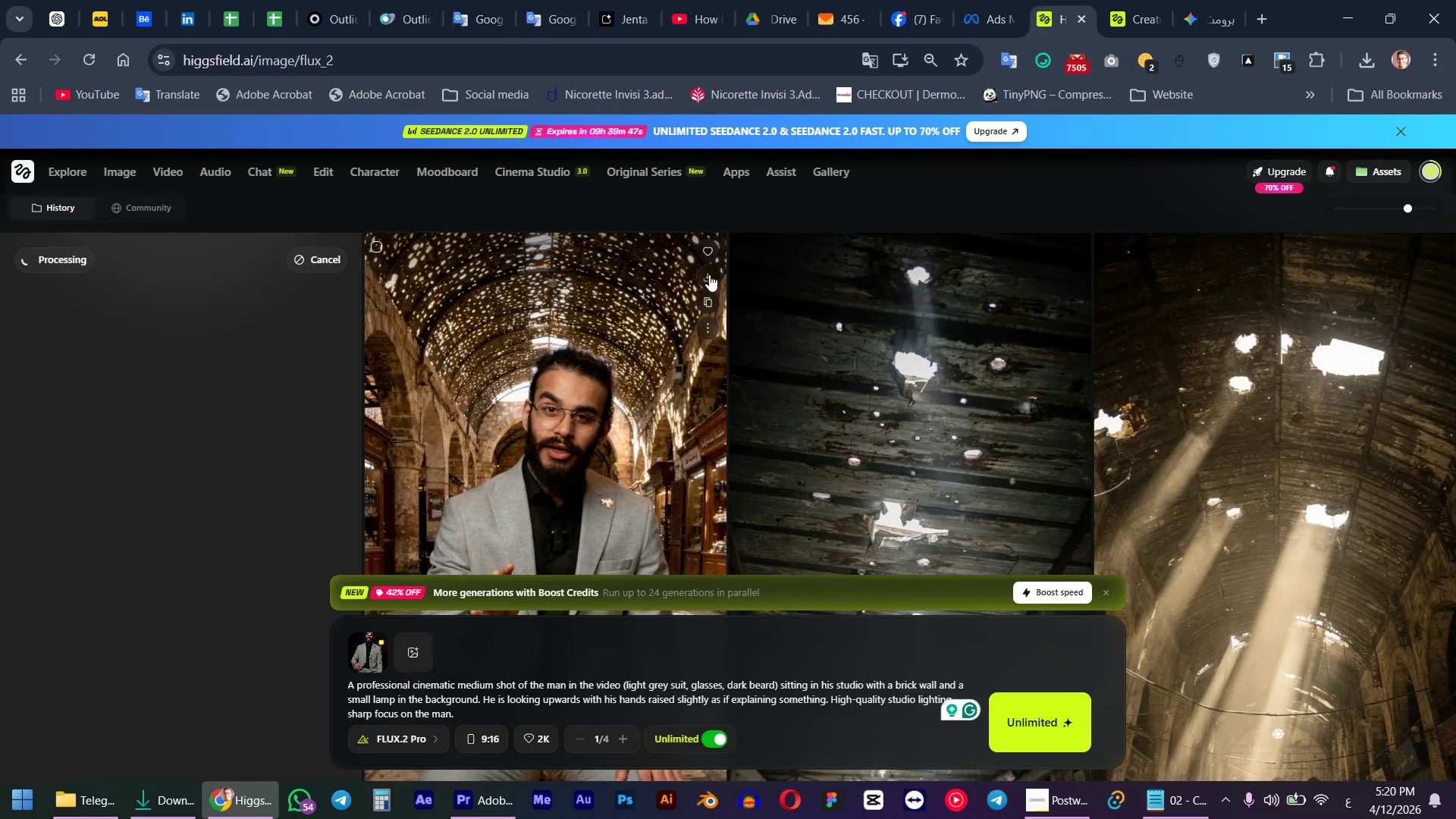 
left_click([709, 275])
 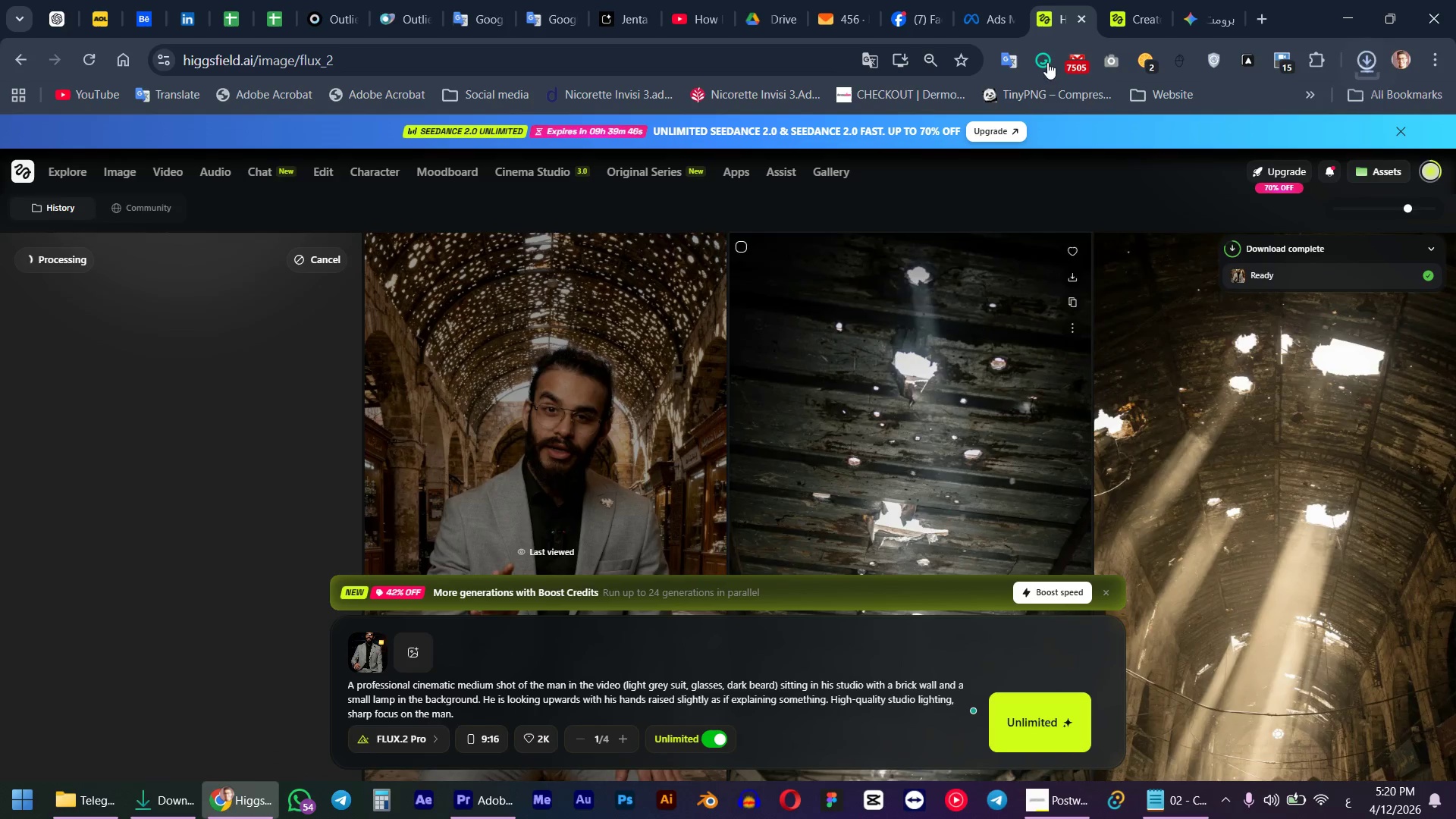 
left_click([1151, 0])
 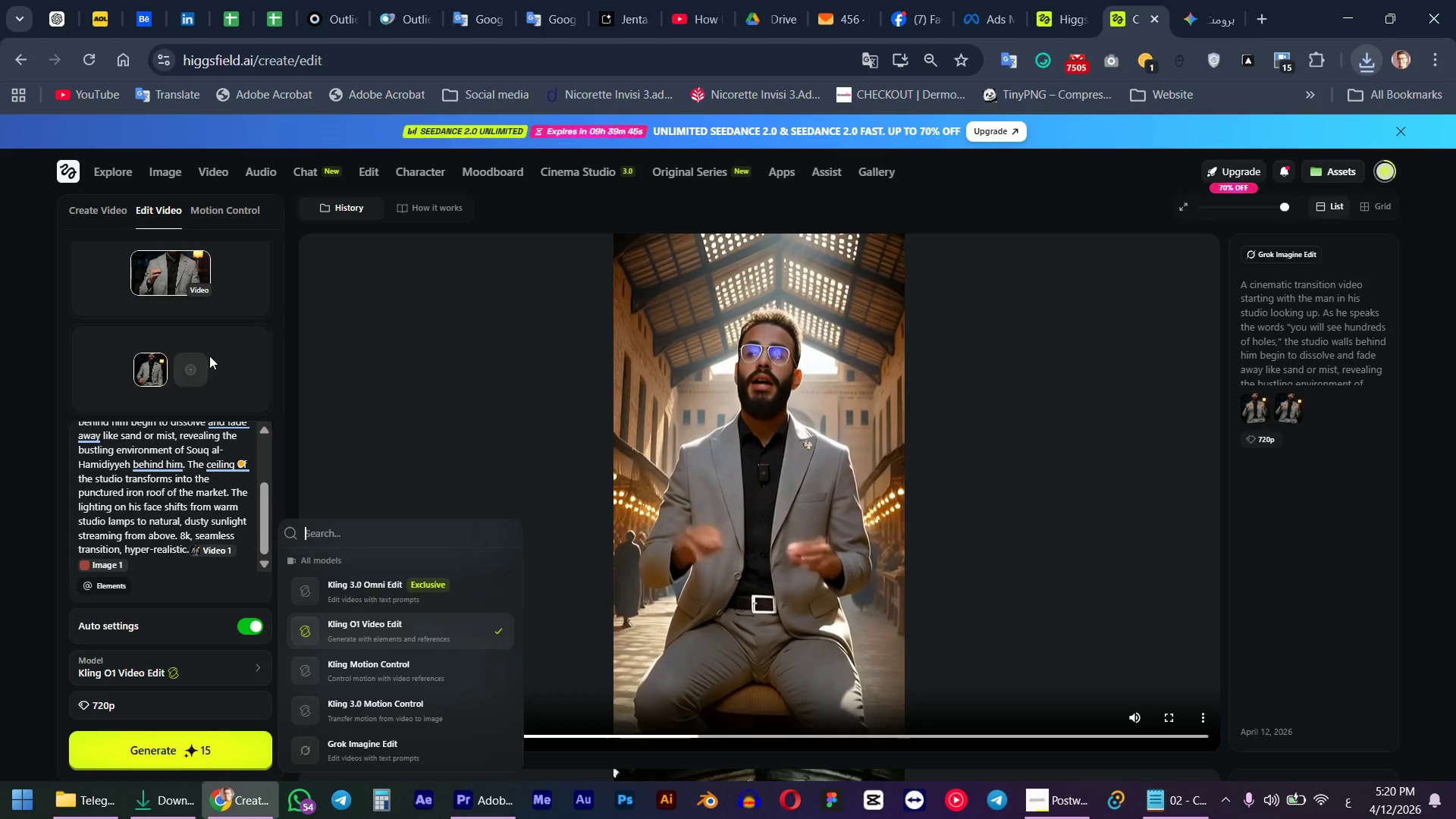 
left_click([185, 366])
 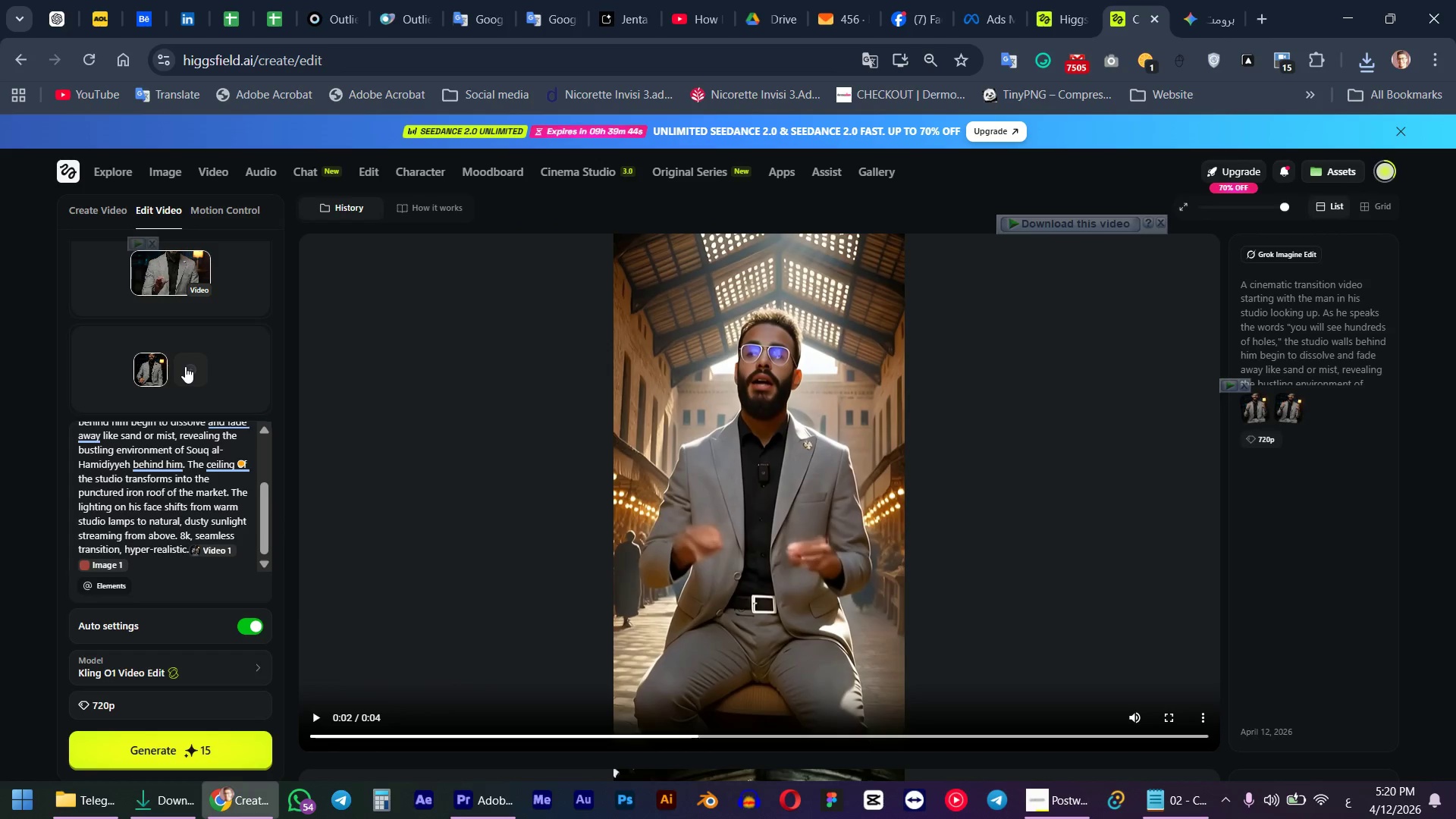 
left_click([185, 366])
 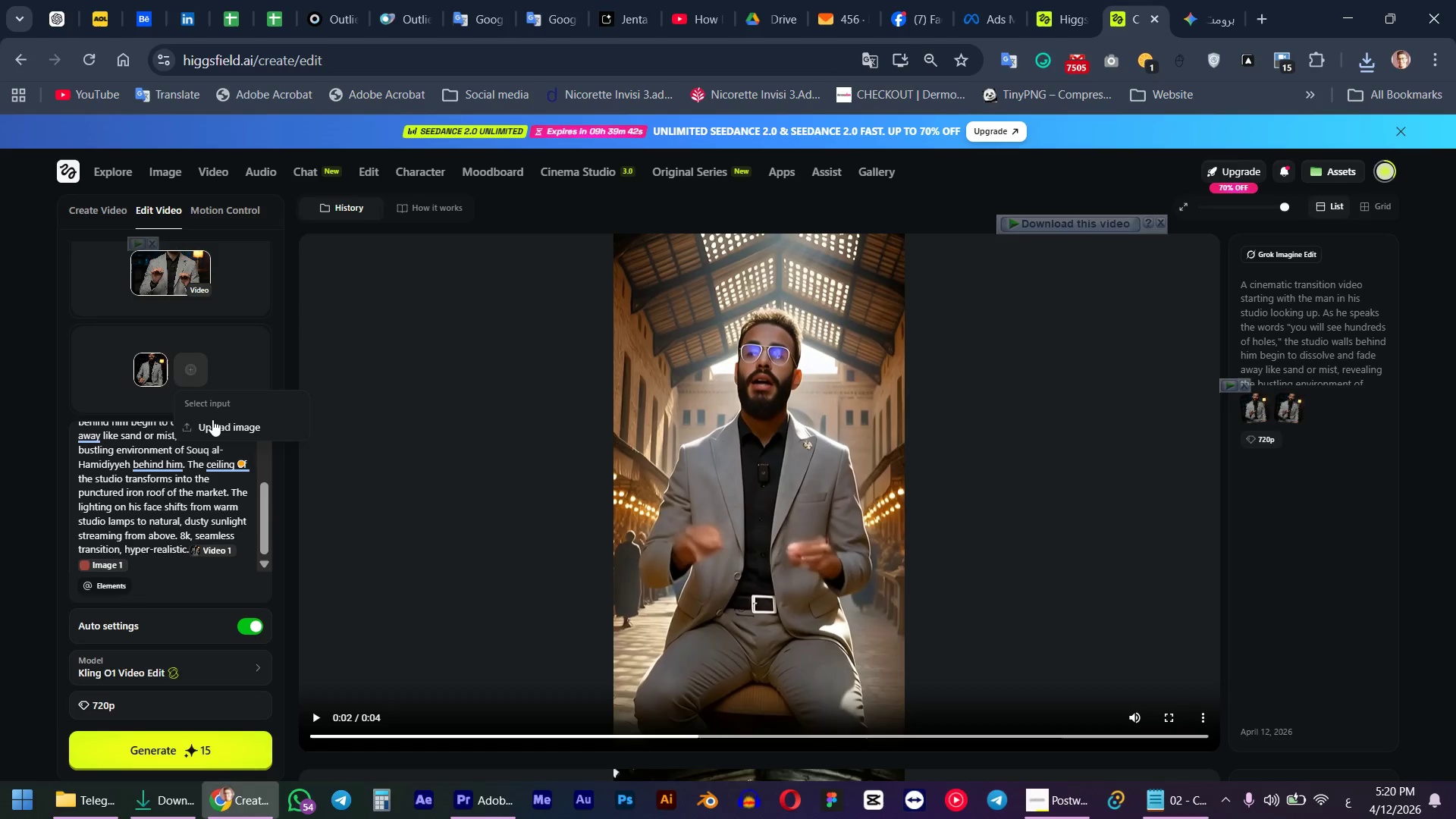 
left_click([210, 424])
 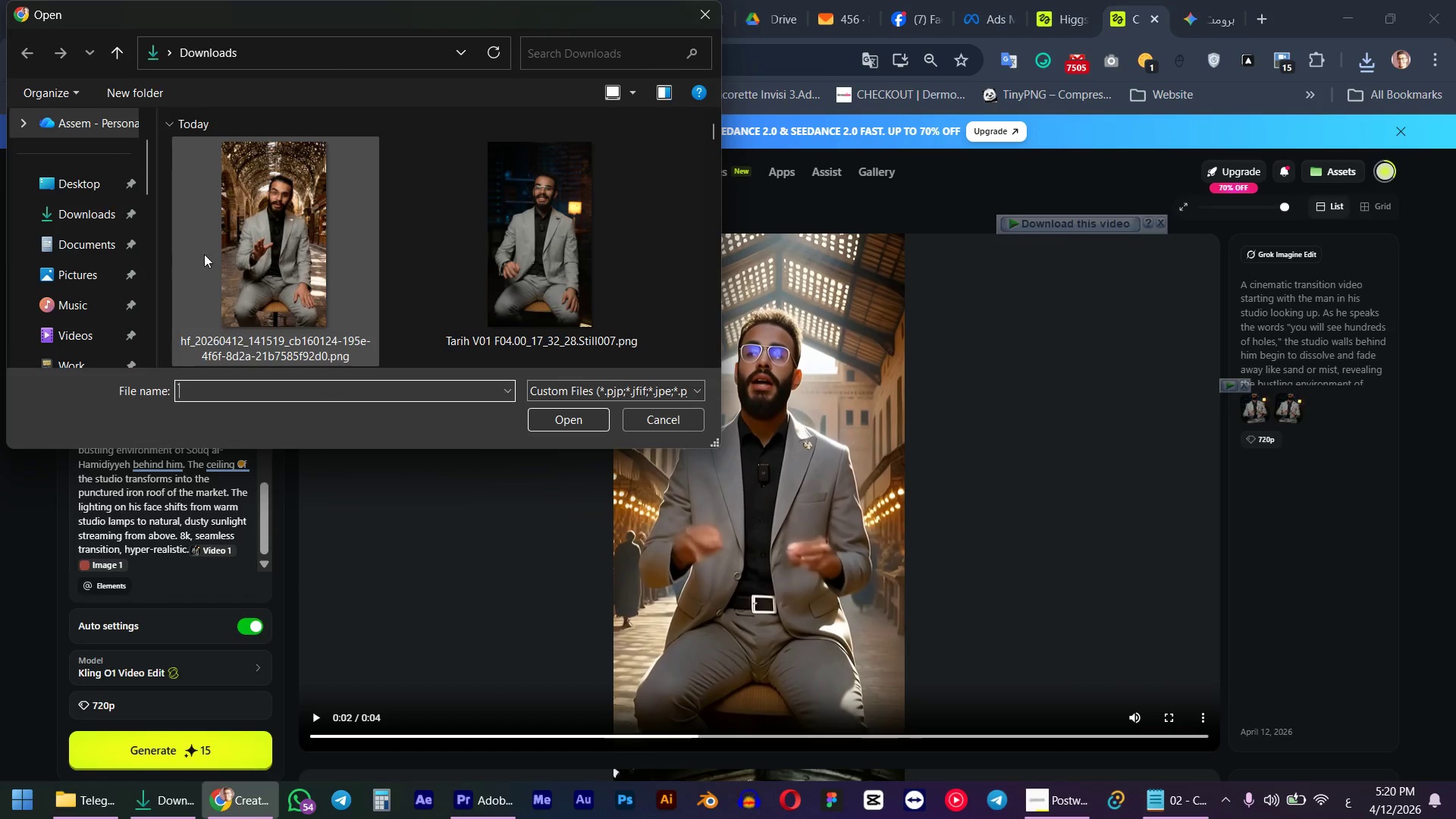 
double_click([223, 194])
 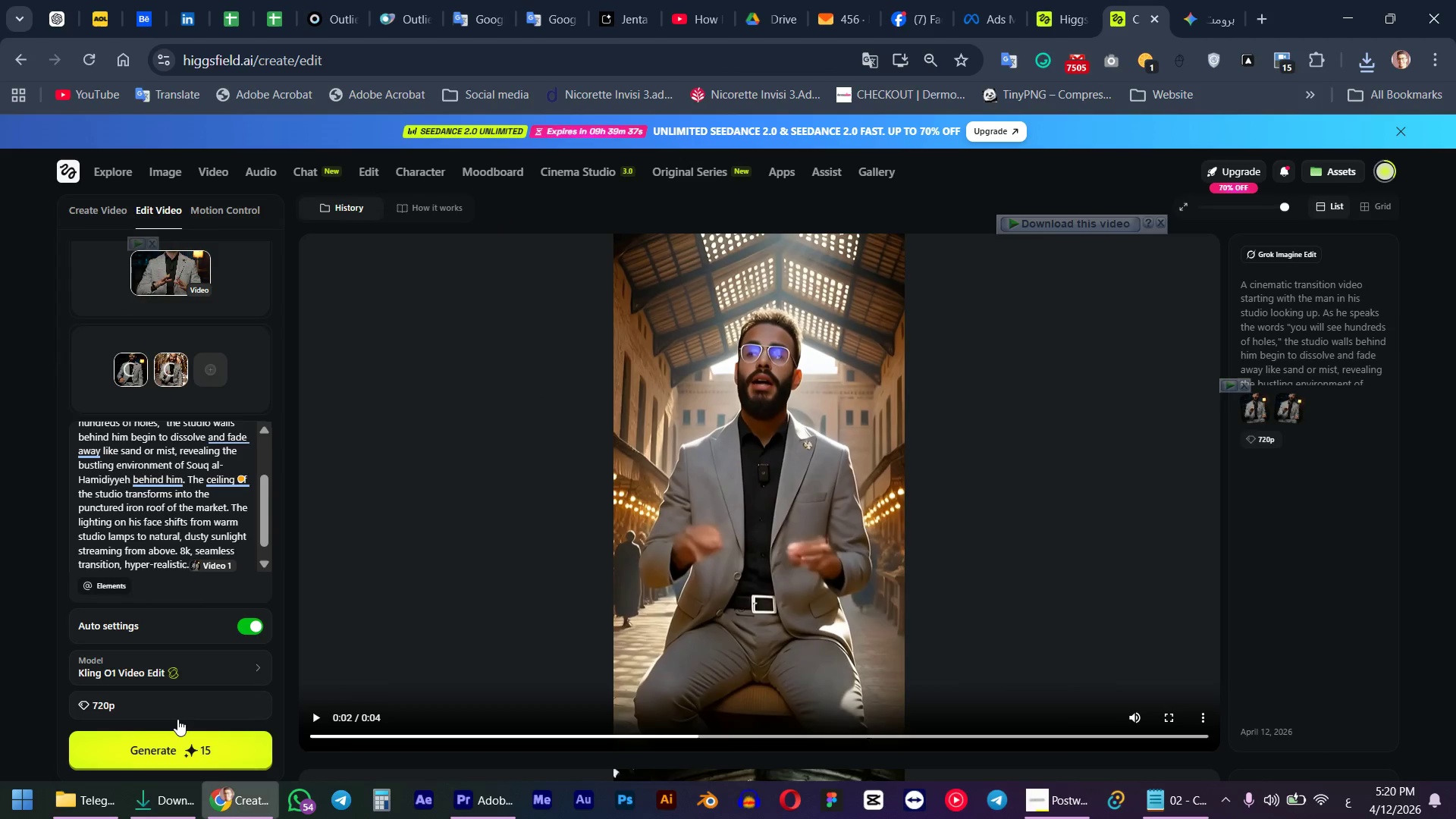 
left_click([172, 714])
 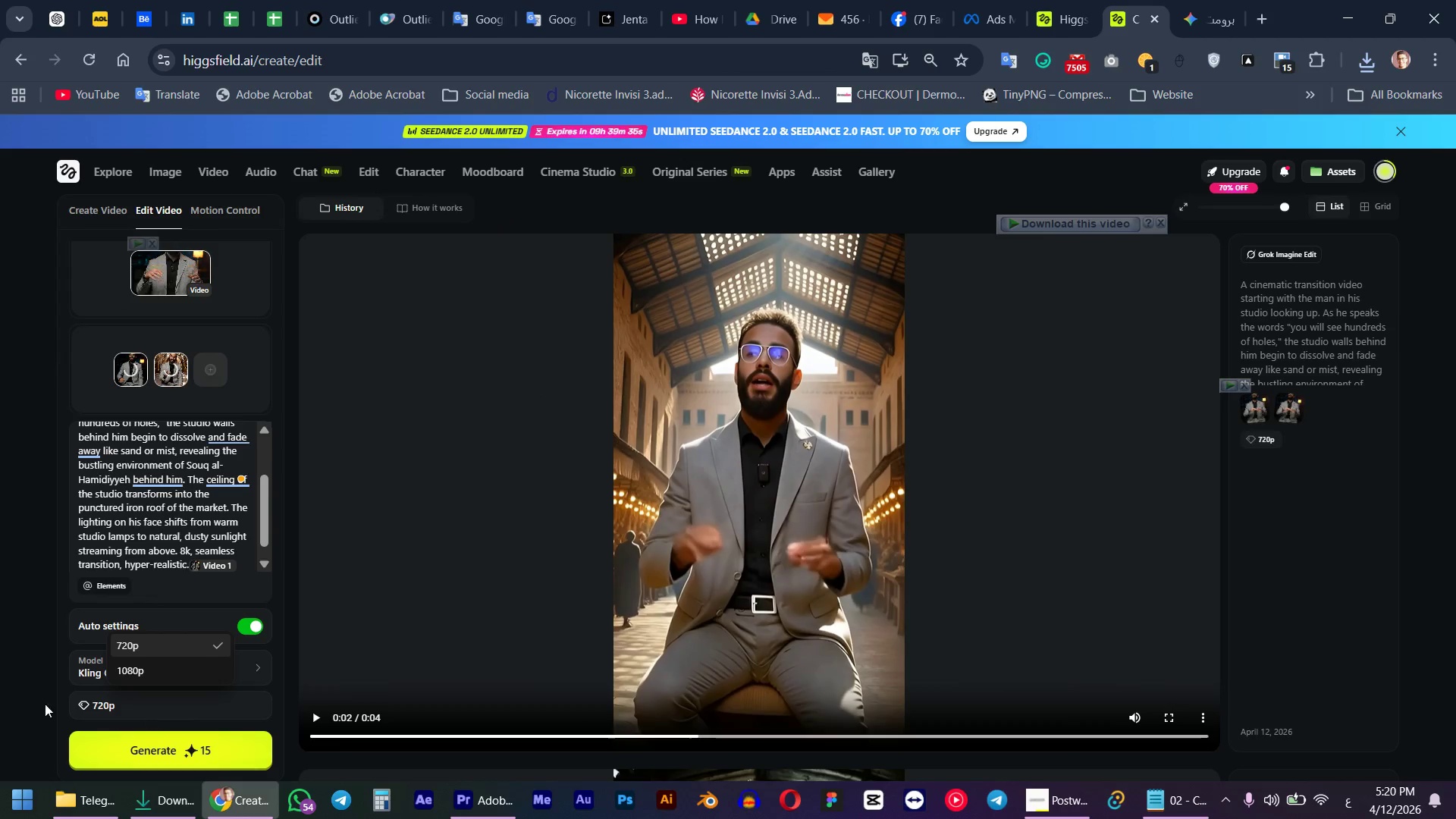 
left_click([0, 666])
 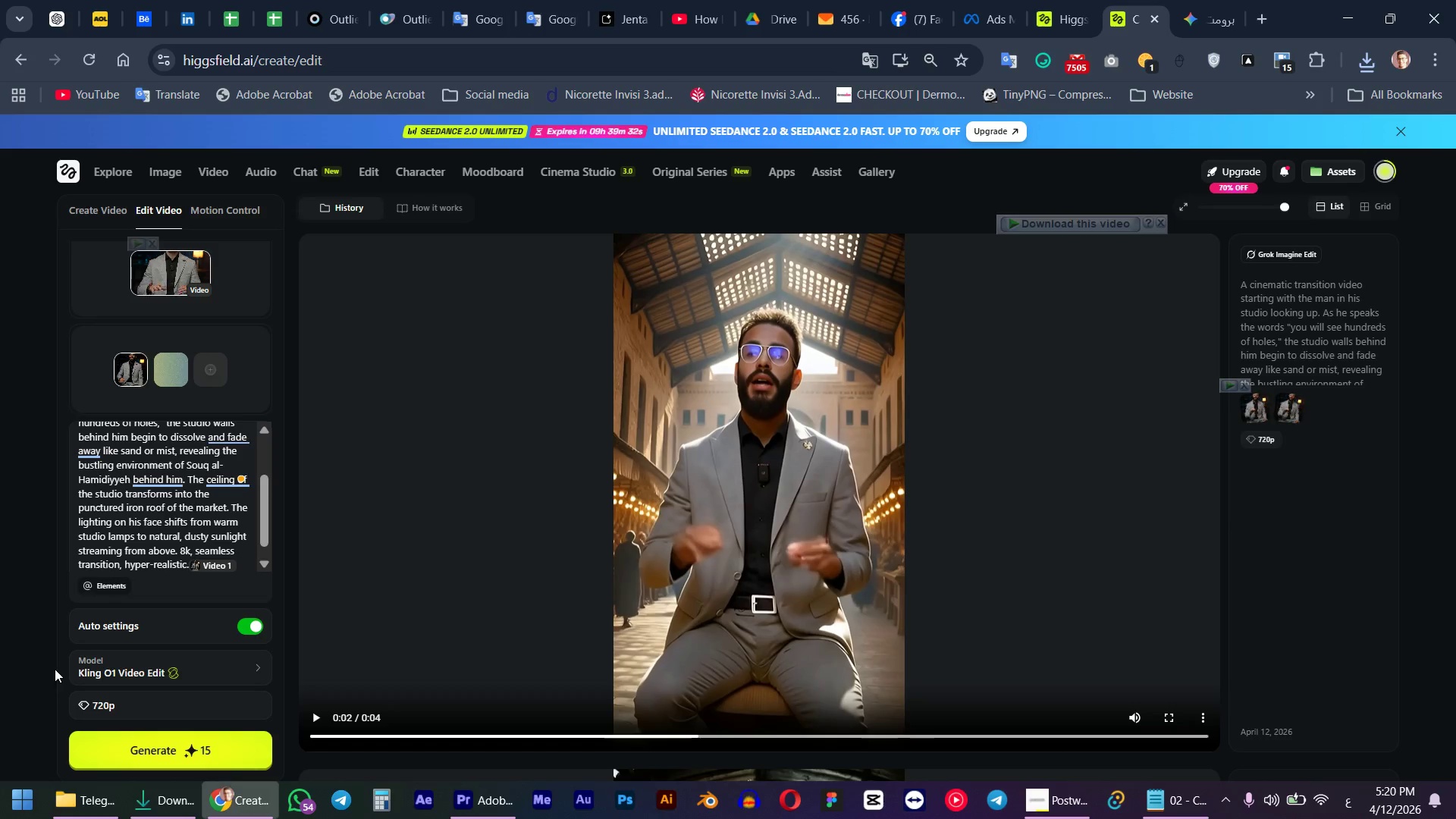 
scroll: coordinate [198, 463], scroll_direction: down, amount: 4.0
 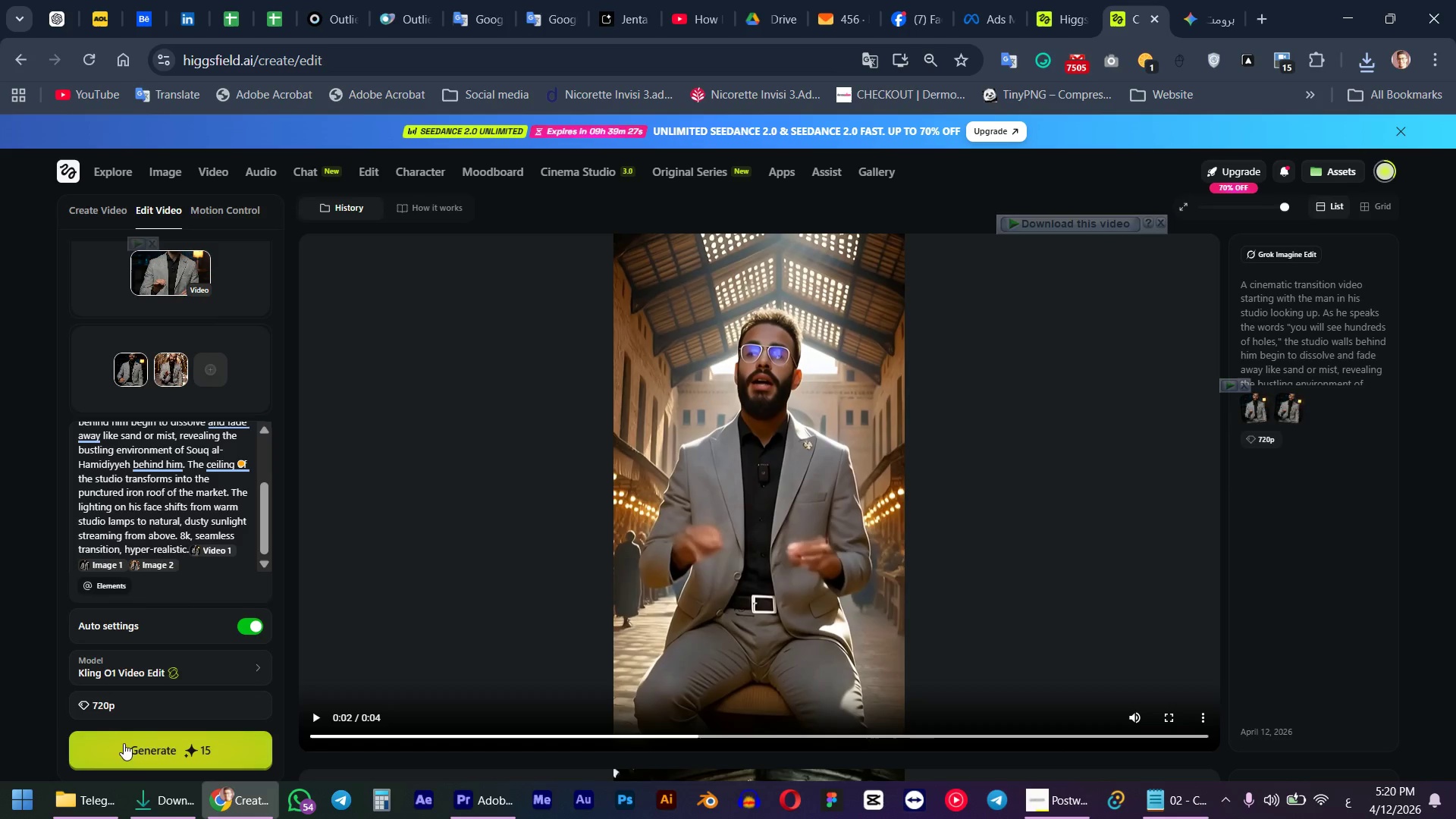 
left_click([129, 749])
 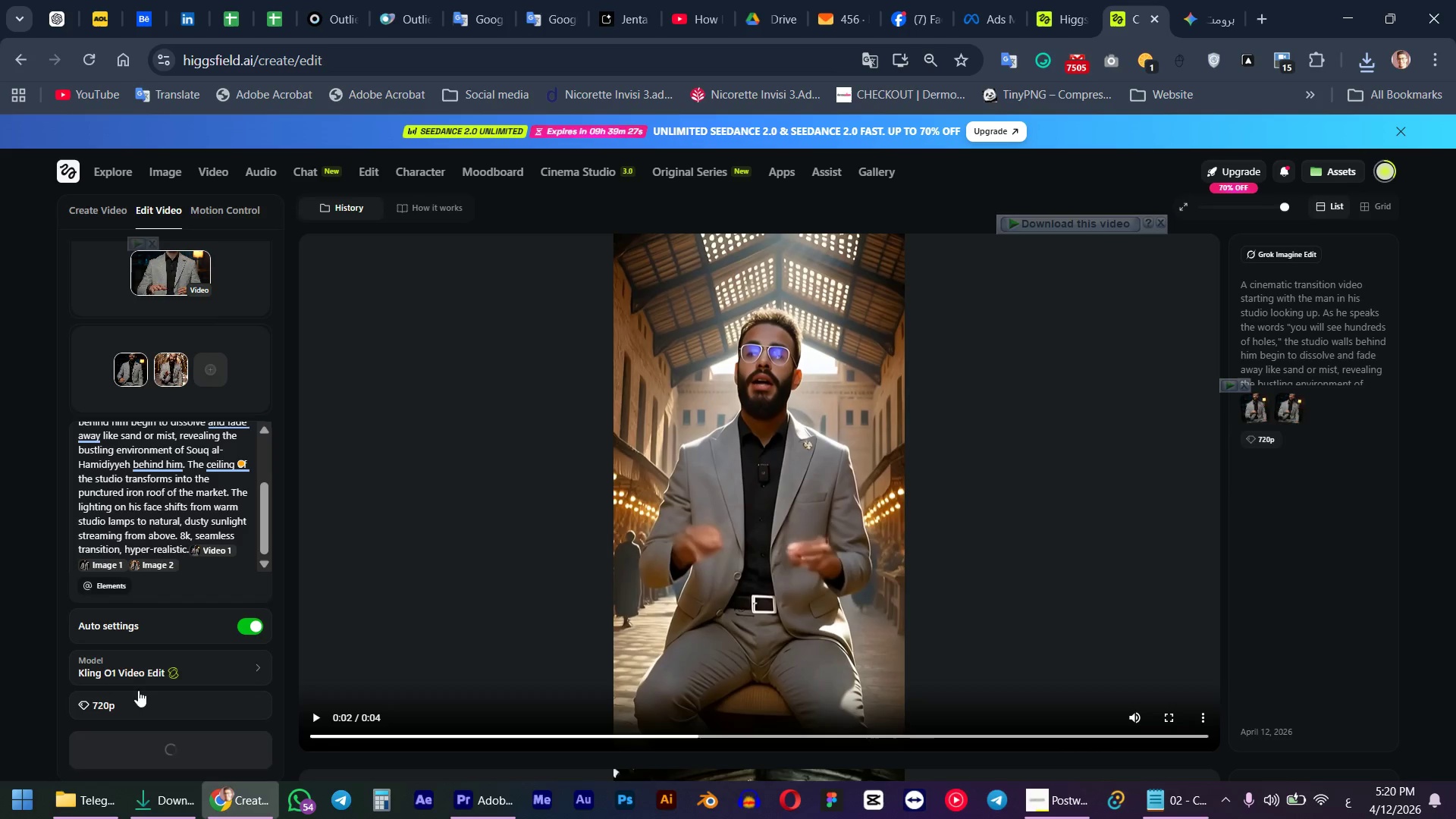 
mouse_move([165, 620])
 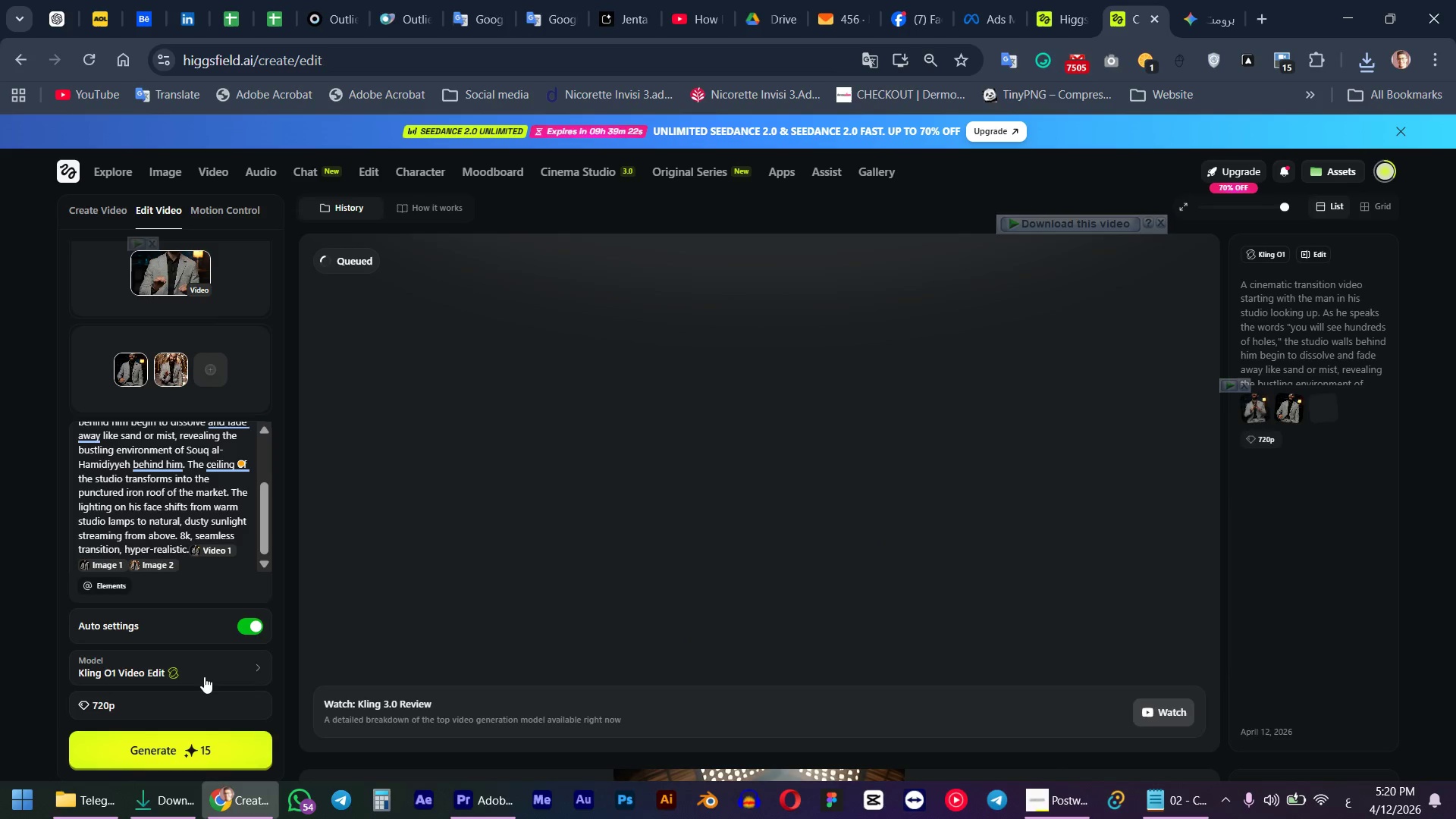 
left_click([204, 676])
 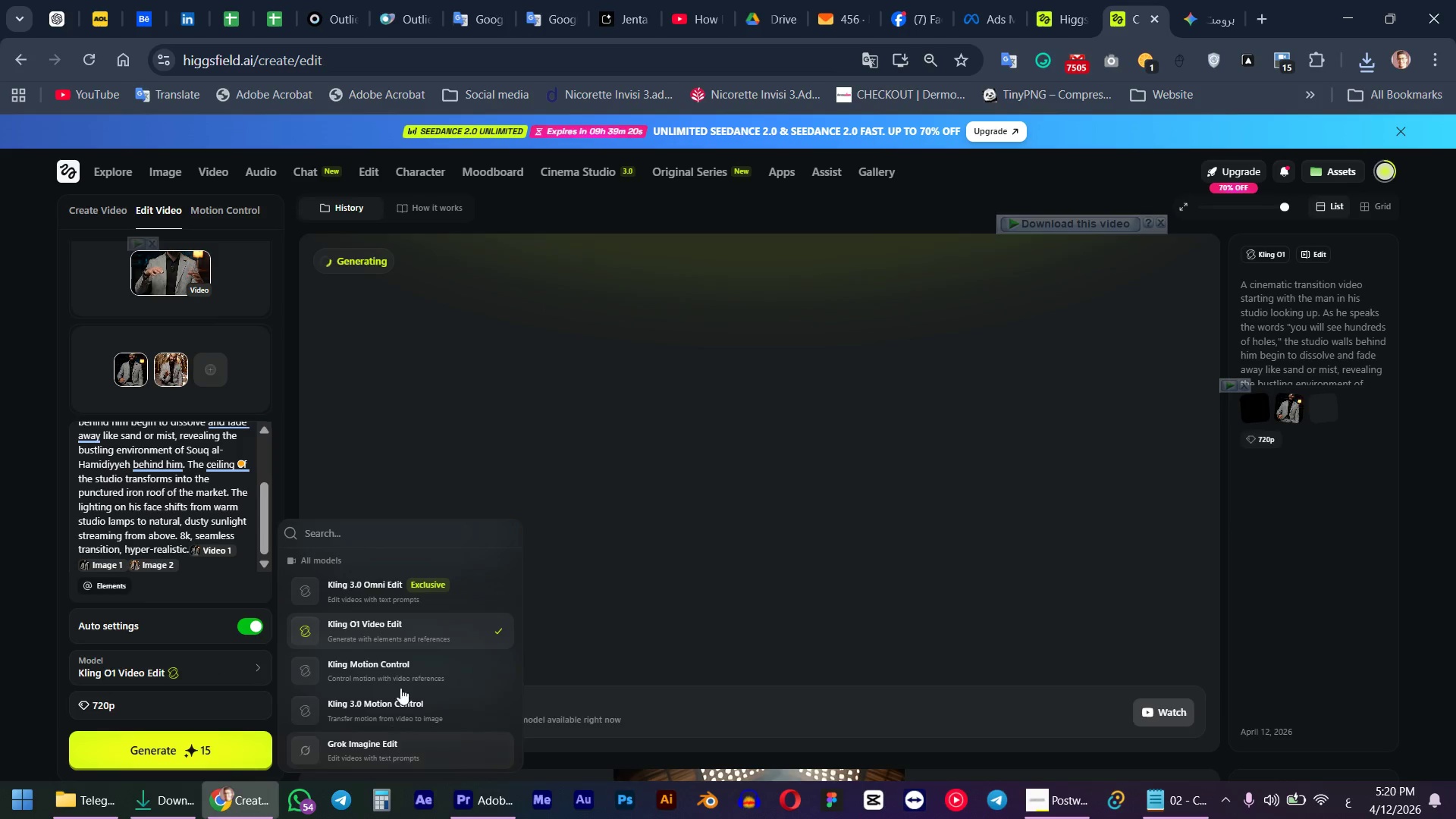 
left_click([408, 591])
 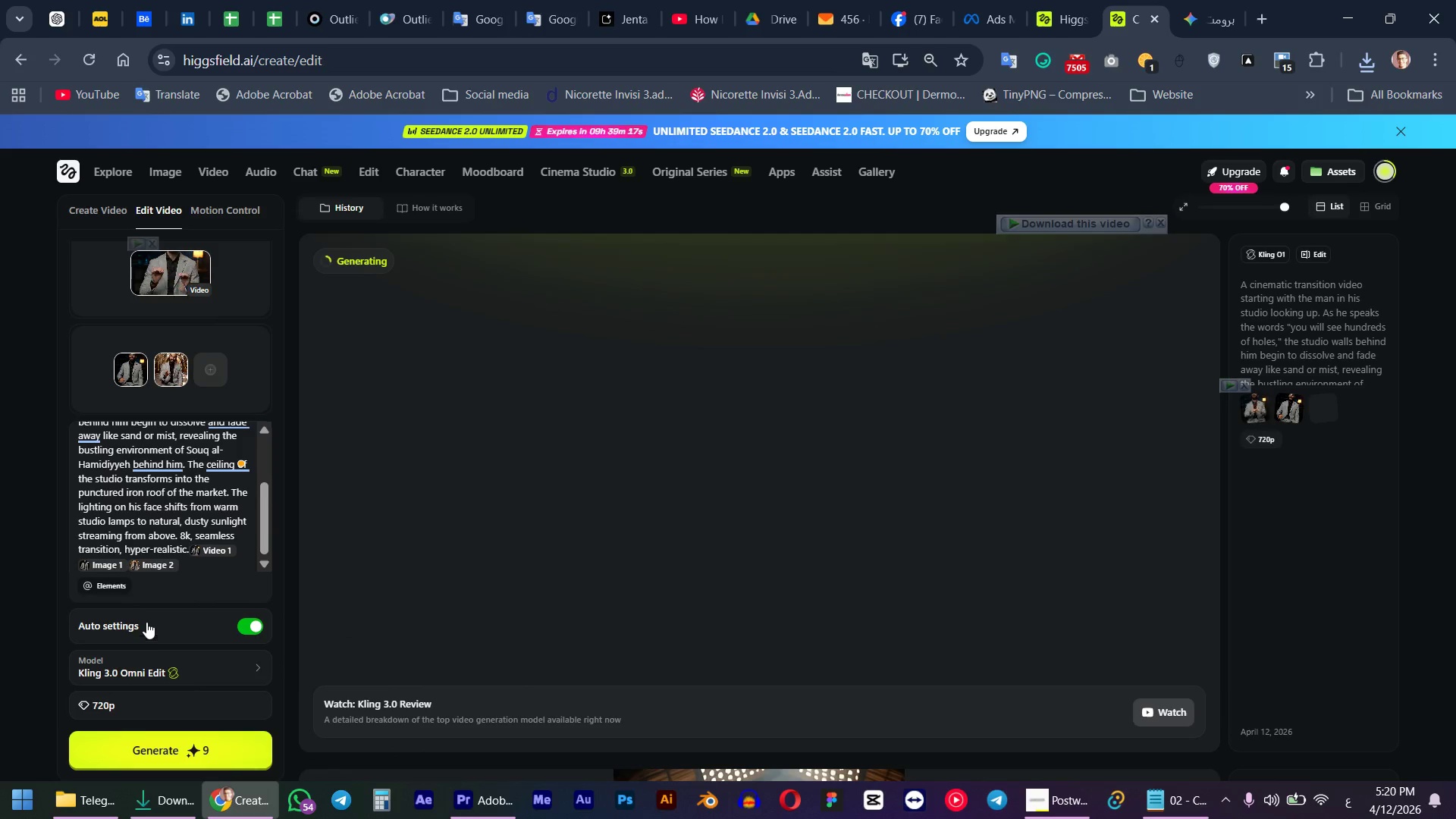 
scroll: coordinate [167, 628], scroll_direction: up, amount: 1.0
 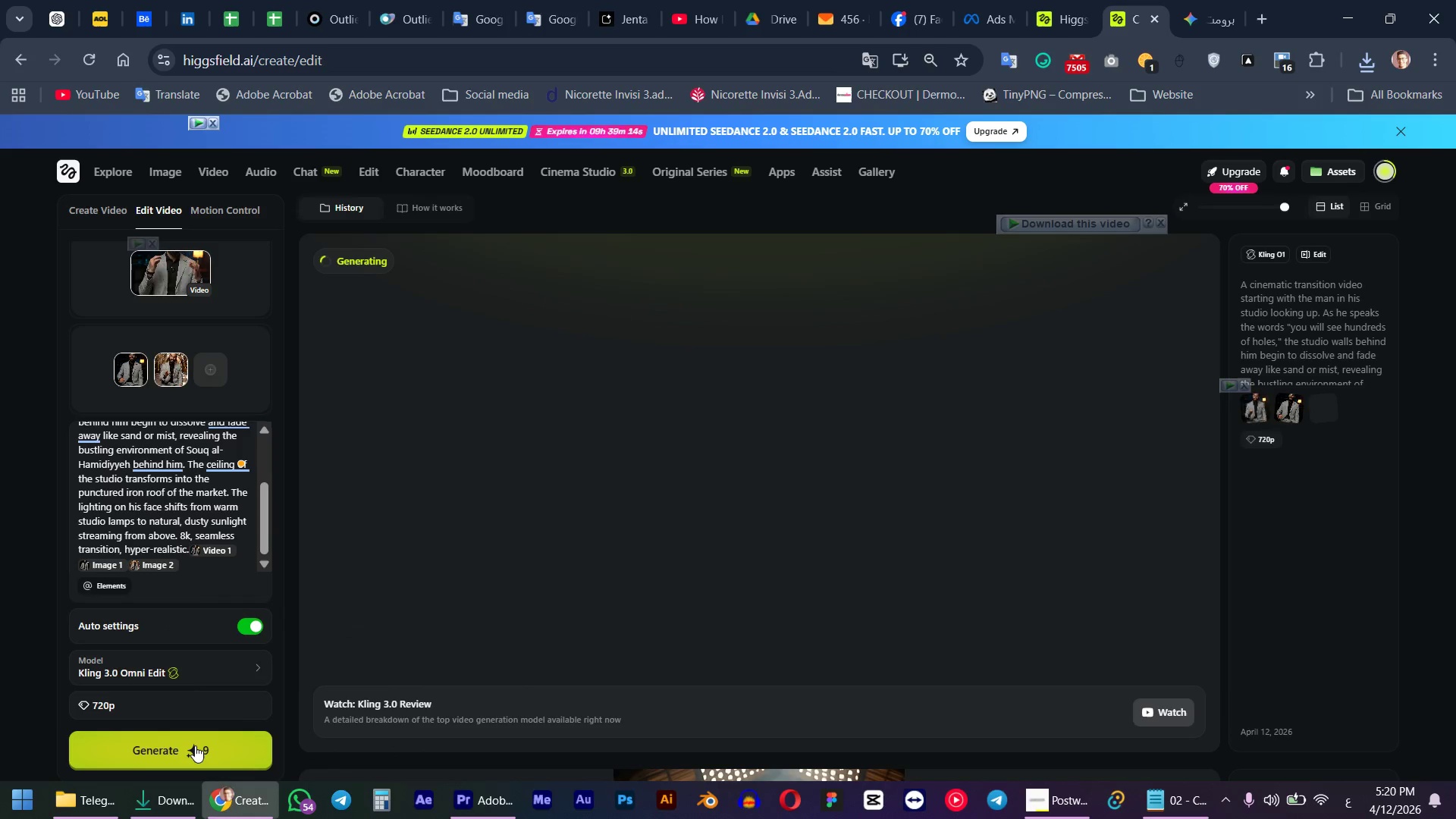 
left_click([195, 745])
 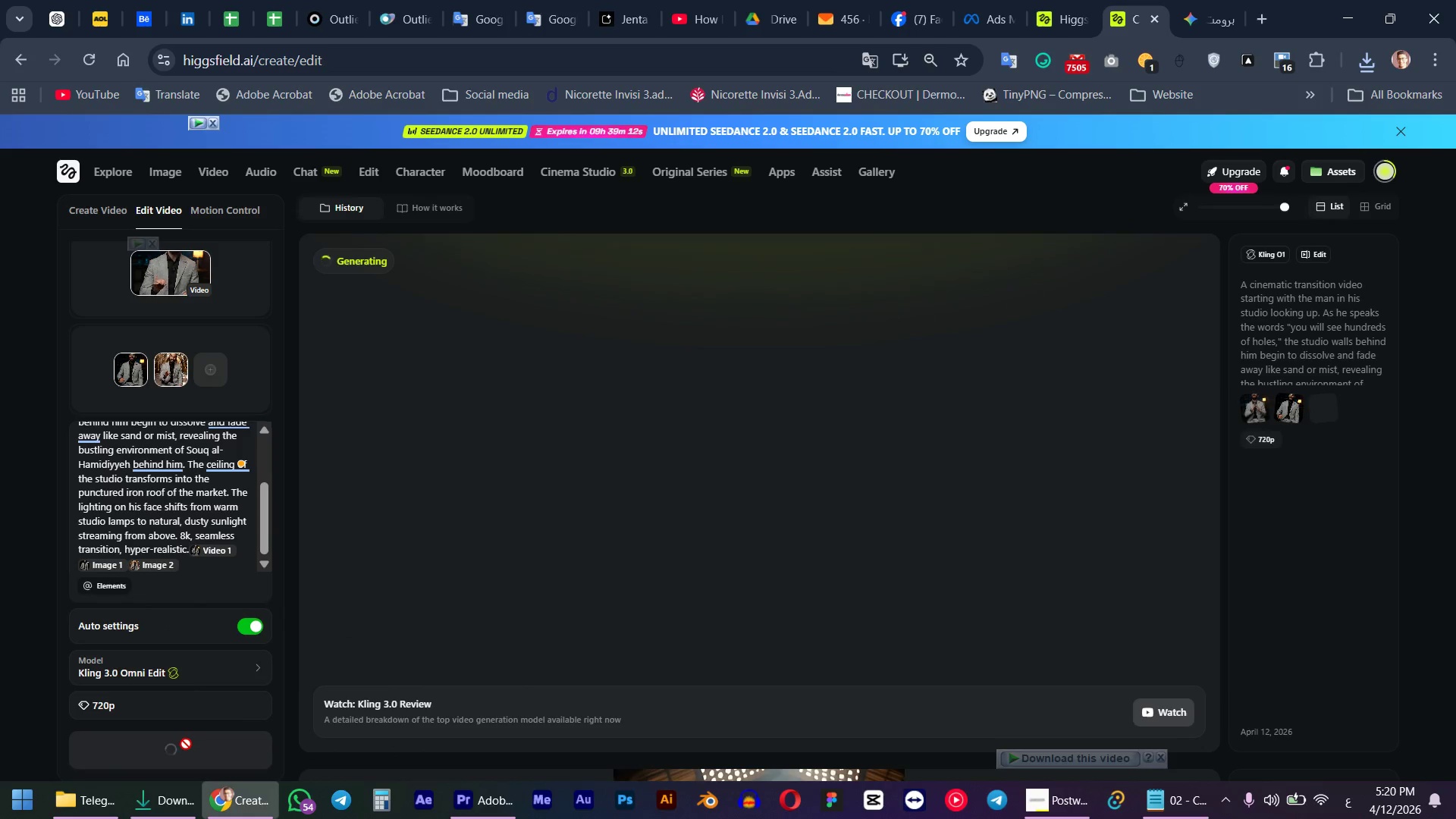 
mouse_move([180, 728])
 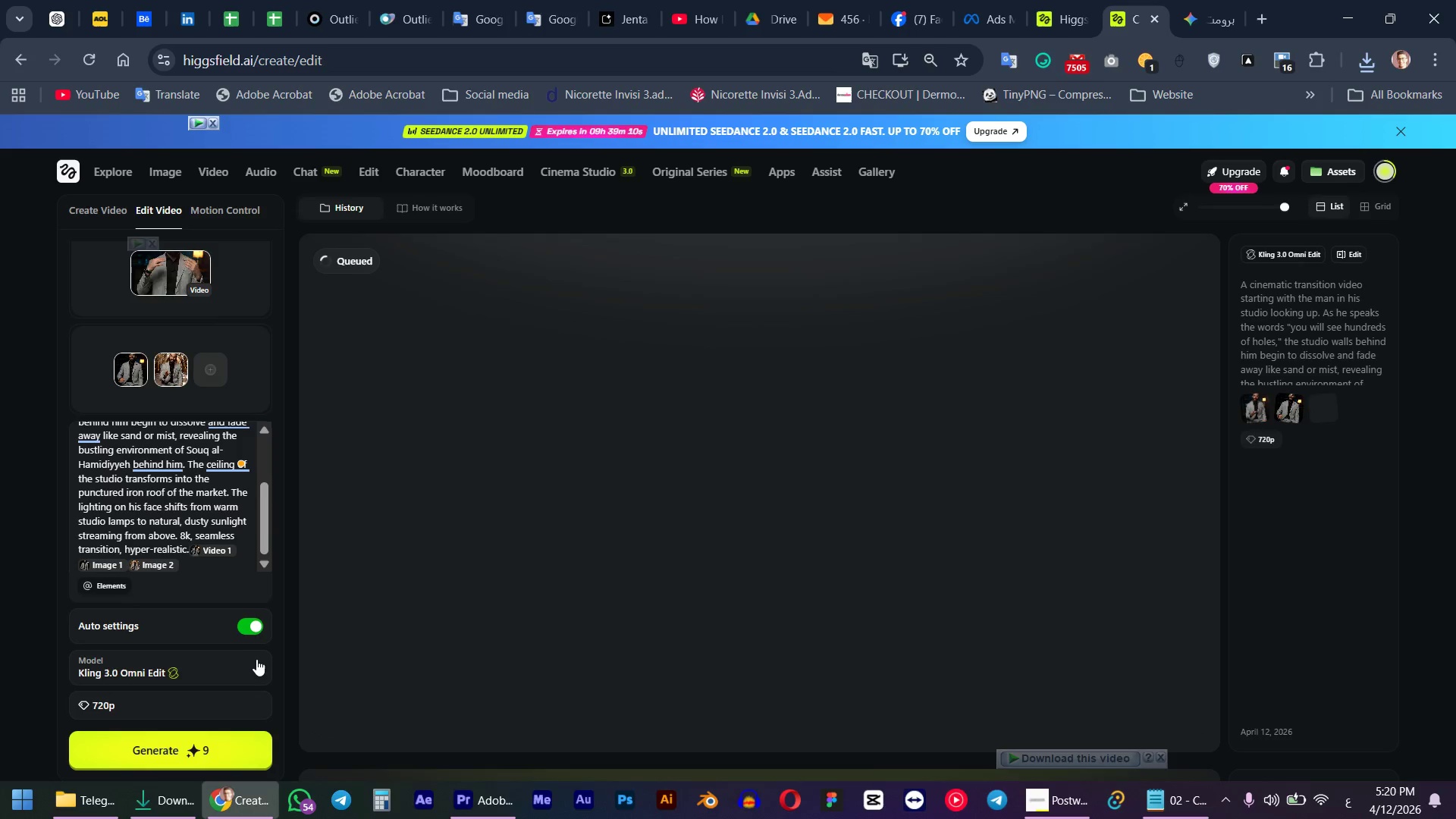 
left_click([266, 663])
 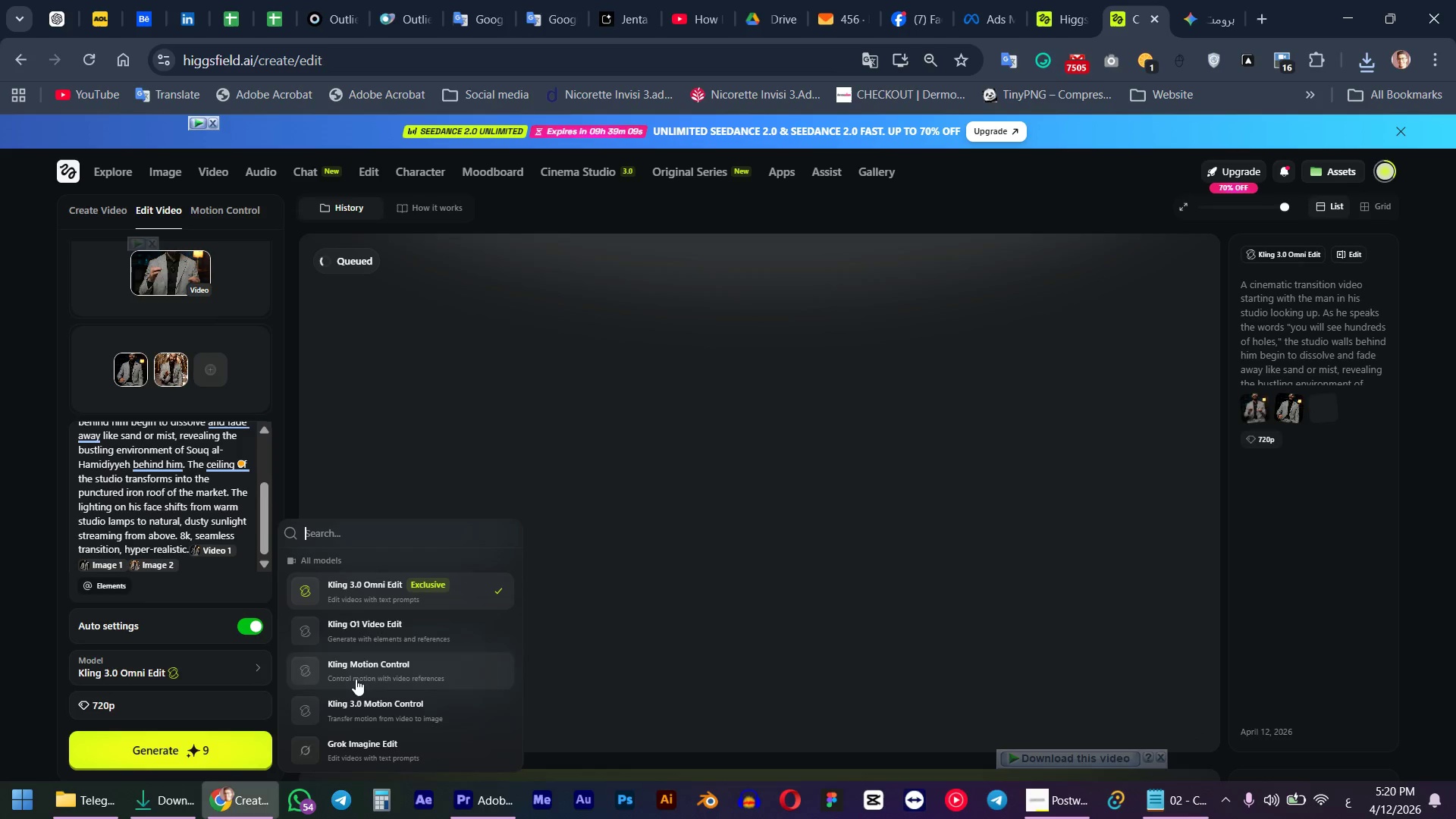 
scroll: coordinate [358, 720], scroll_direction: down, amount: 3.0
 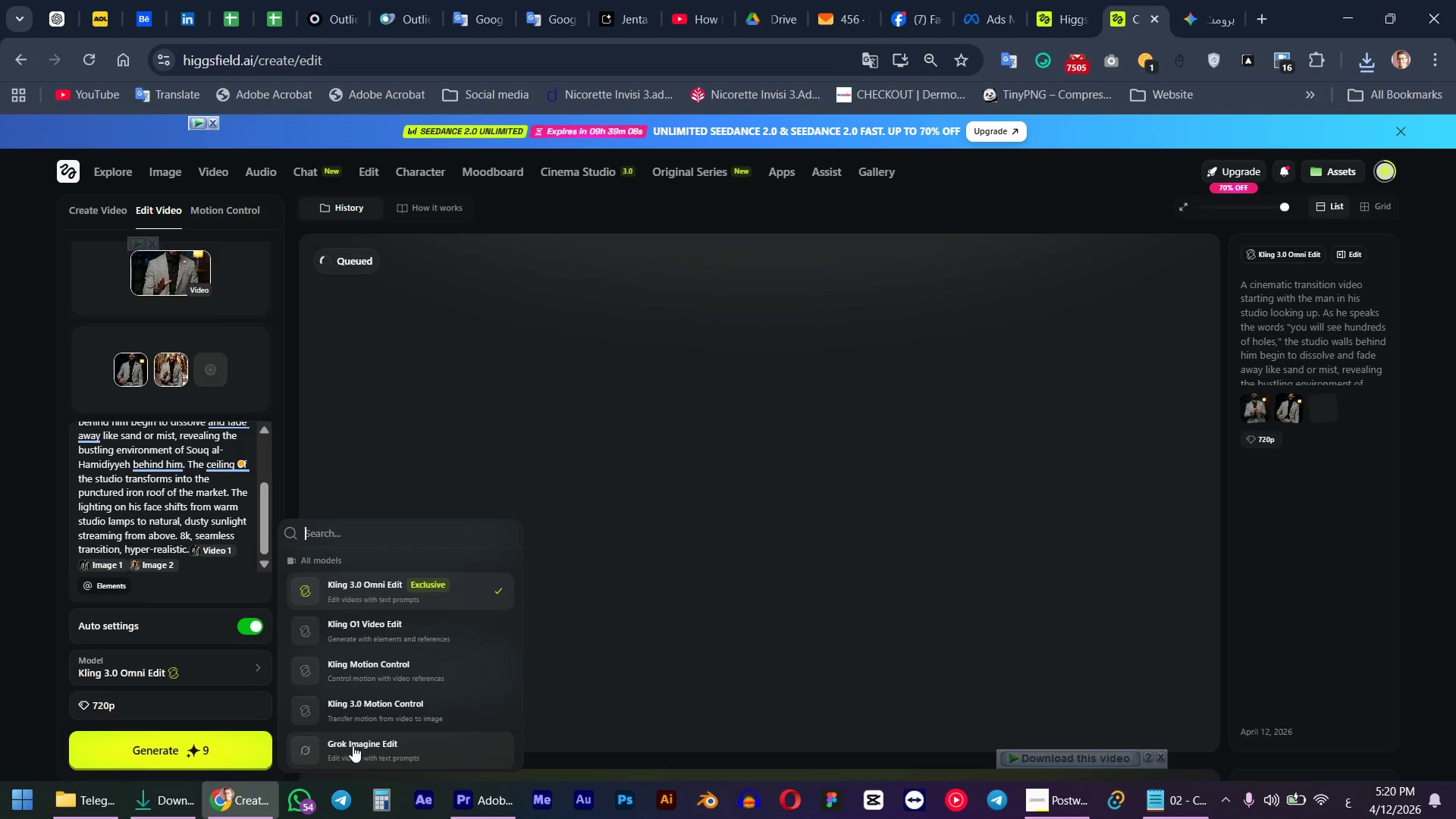 
left_click([353, 745])
 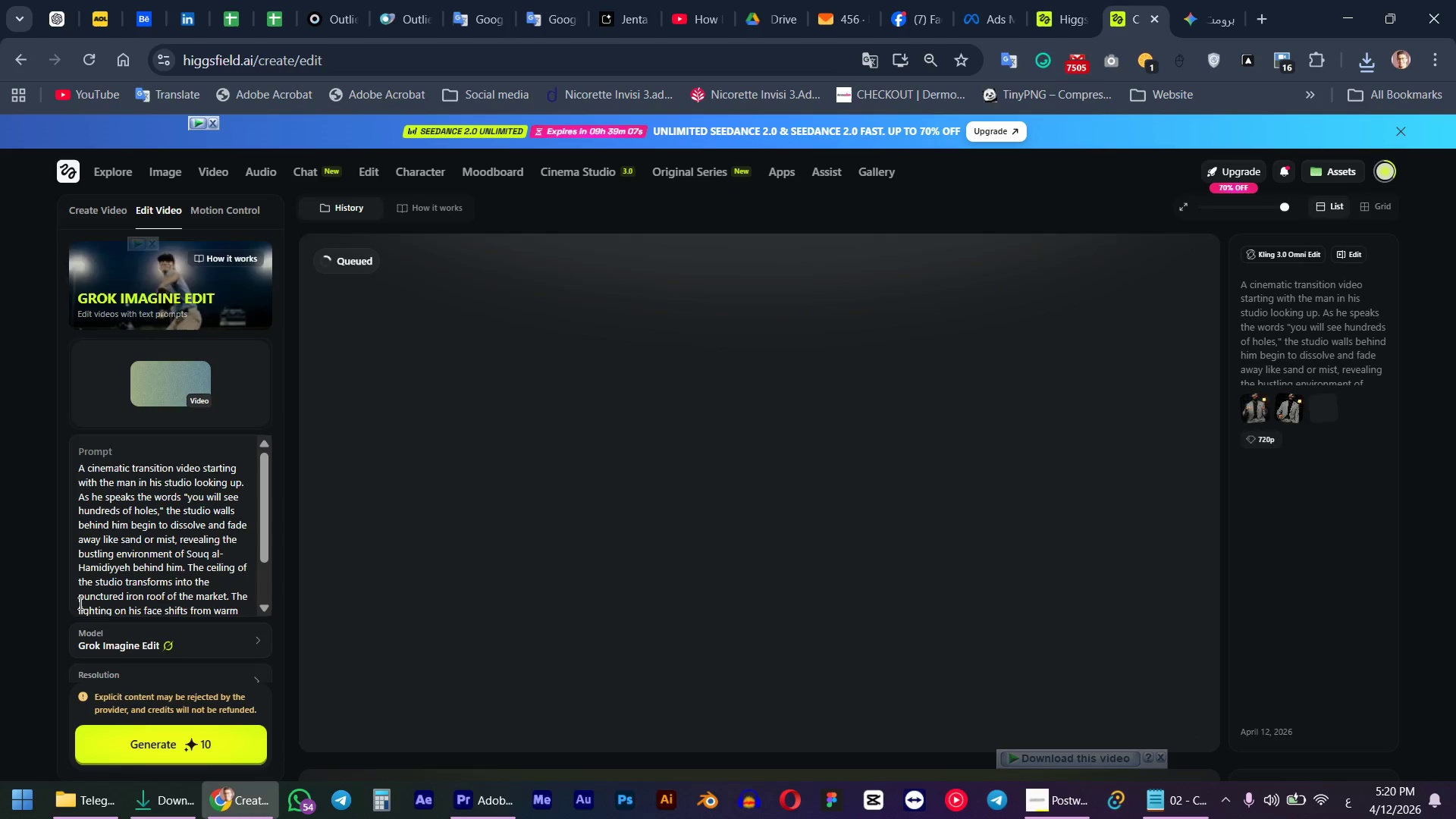 
scroll: coordinate [145, 482], scroll_direction: down, amount: 7.0
 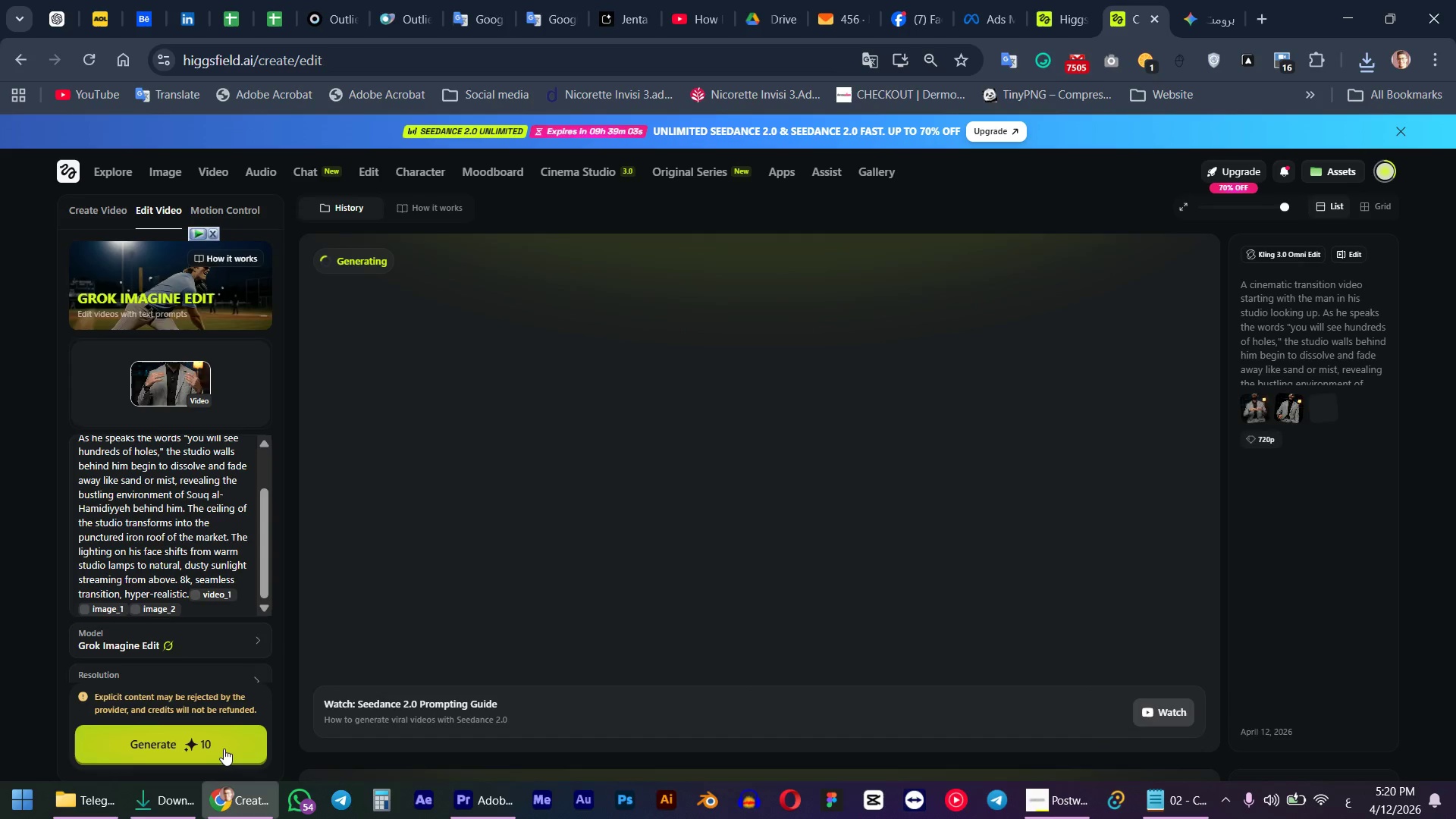 
left_click([224, 748])
 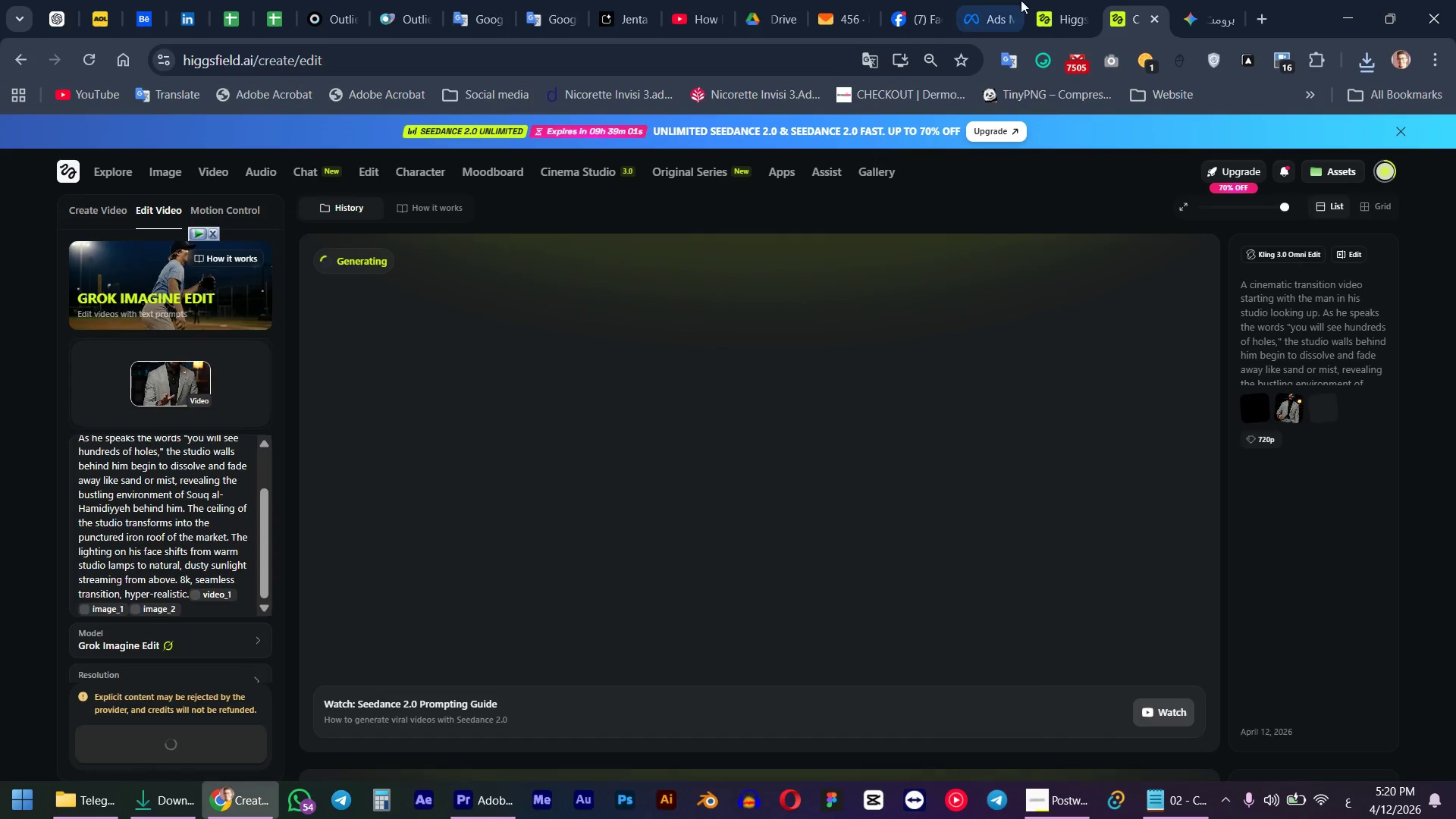 
left_click([1070, 0])
 